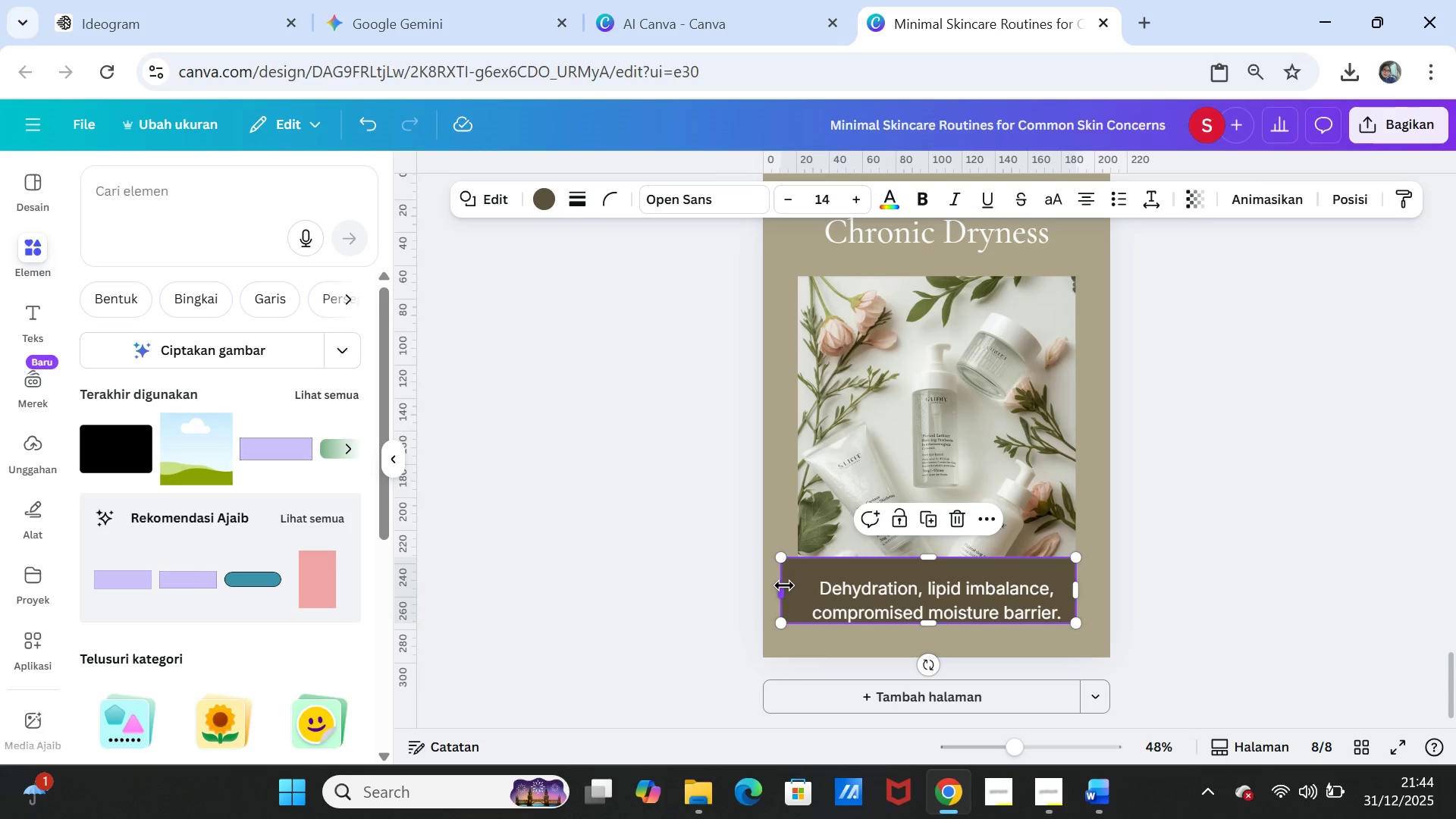 
left_click_drag(start_coordinate=[784, 585], to_coordinate=[801, 585])
 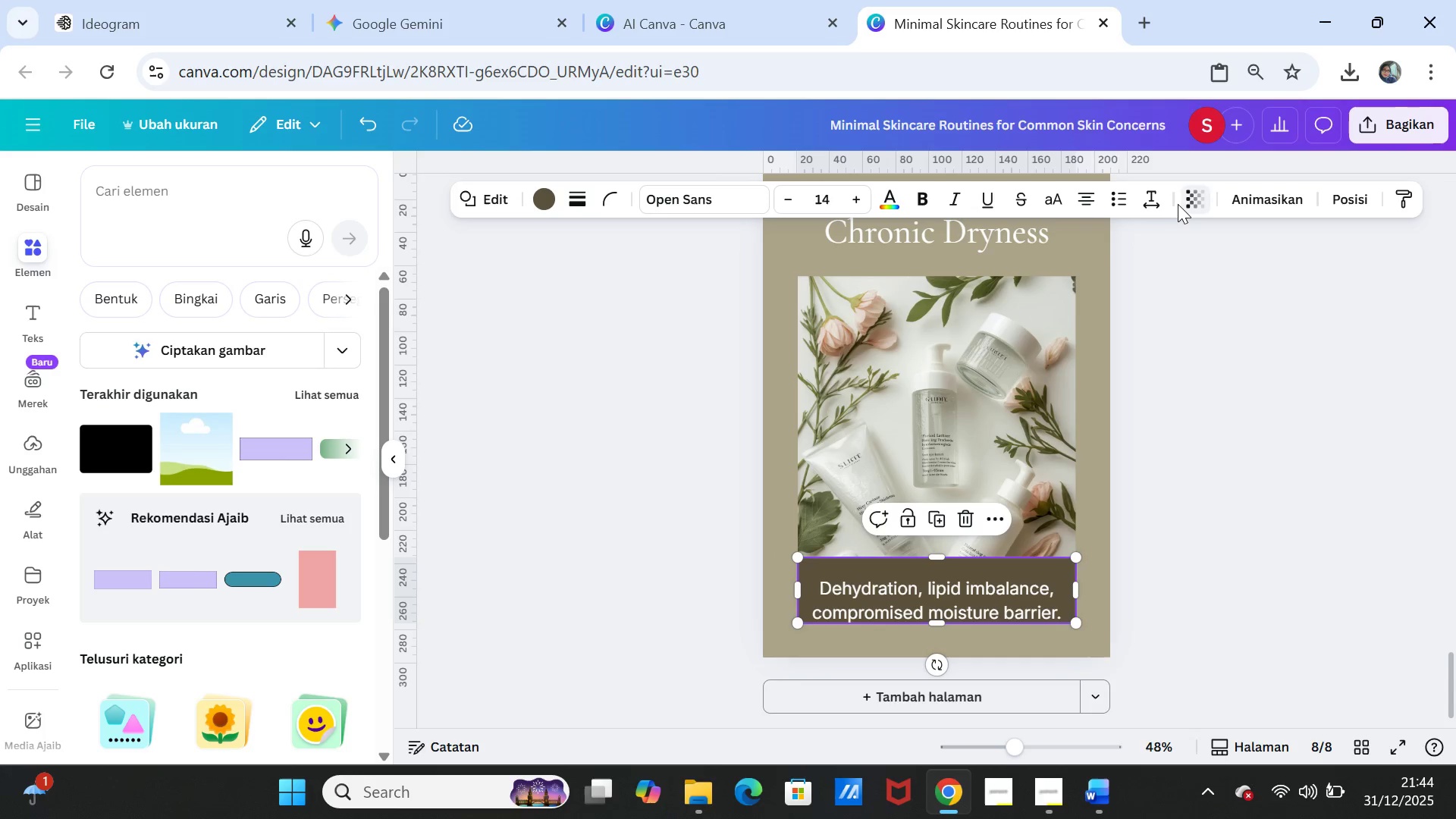 
left_click([1191, 203])
 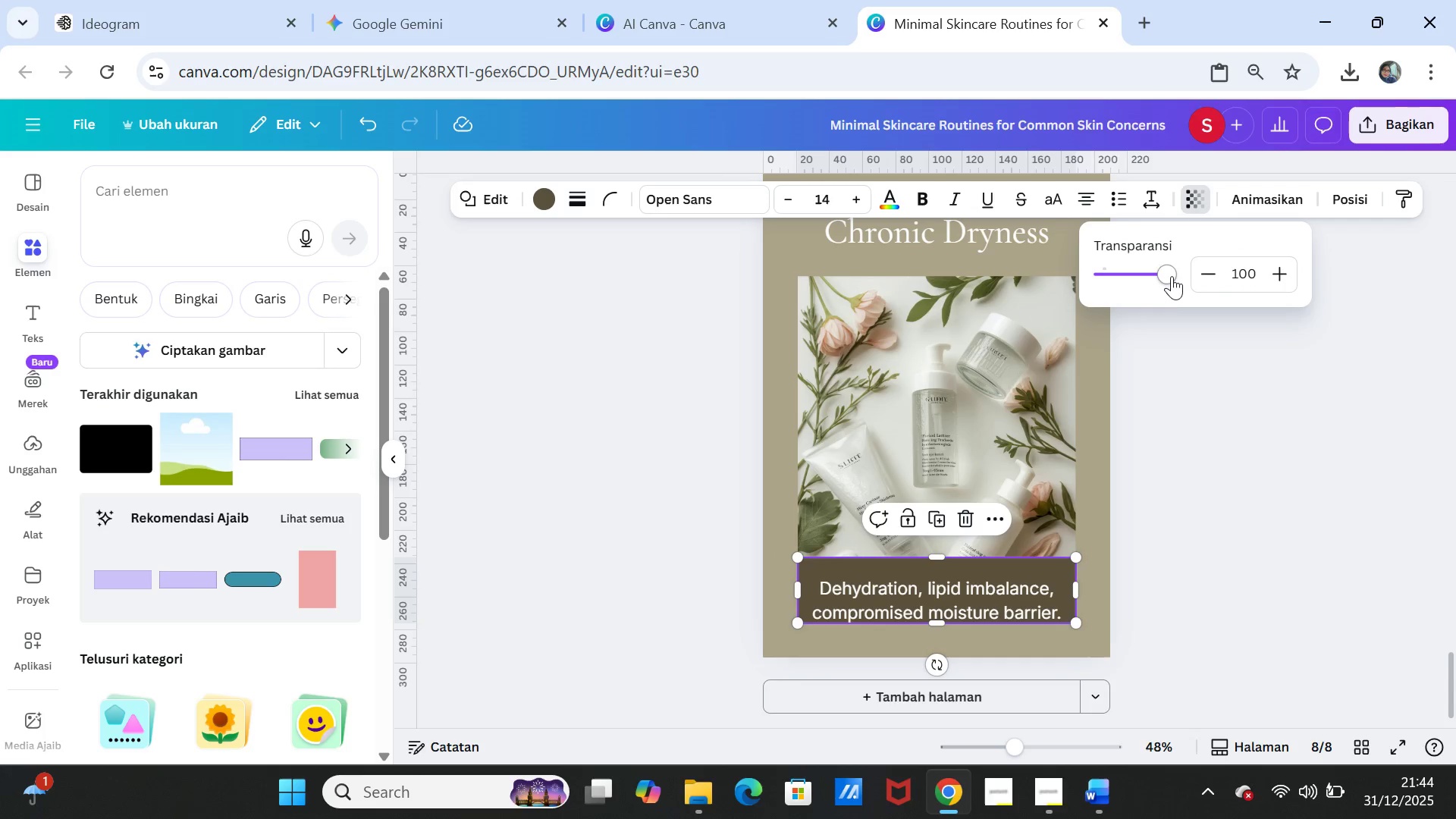 
left_click_drag(start_coordinate=[1171, 276], to_coordinate=[1116, 260])
 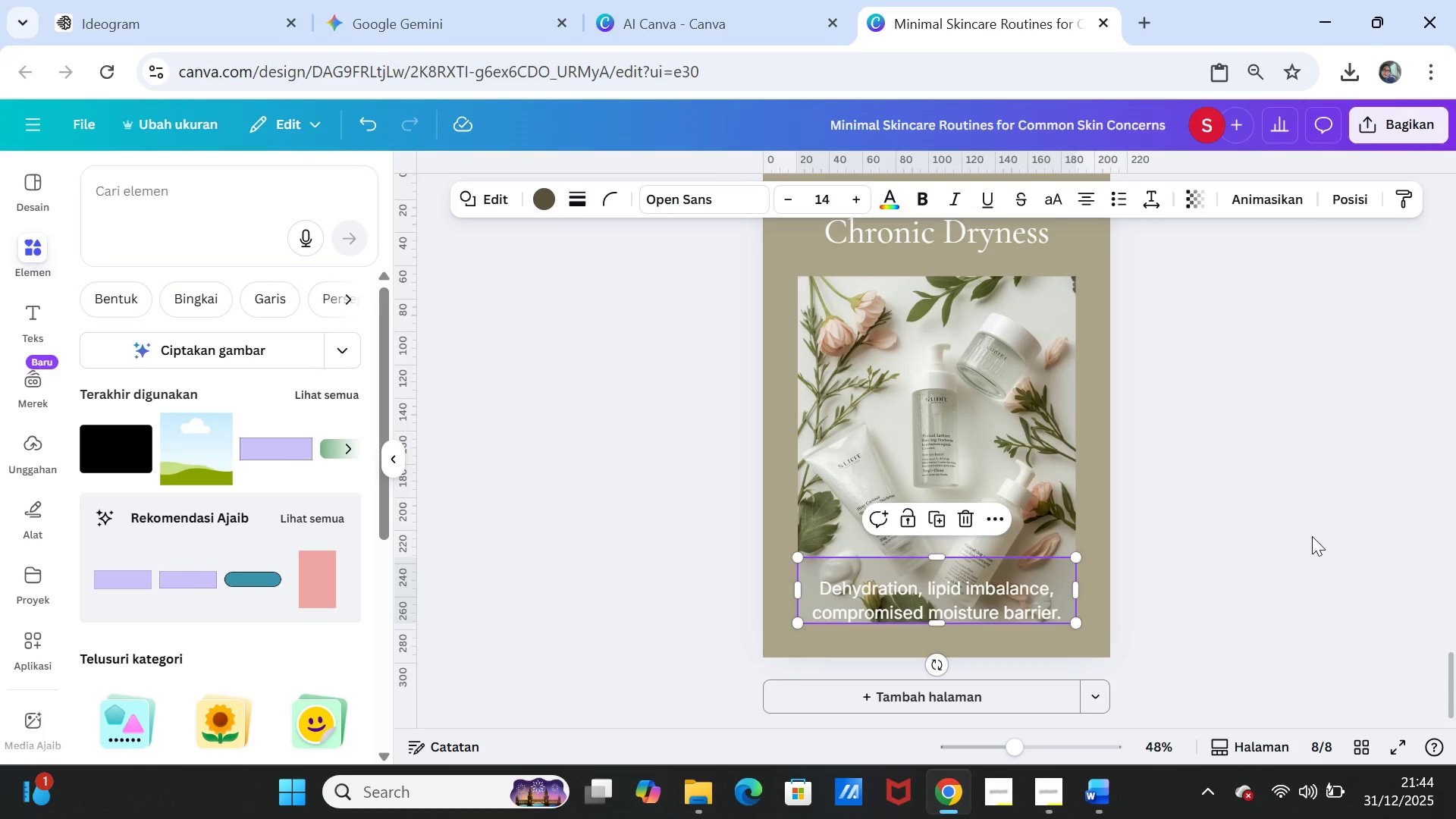 
double_click([1312, 536])
 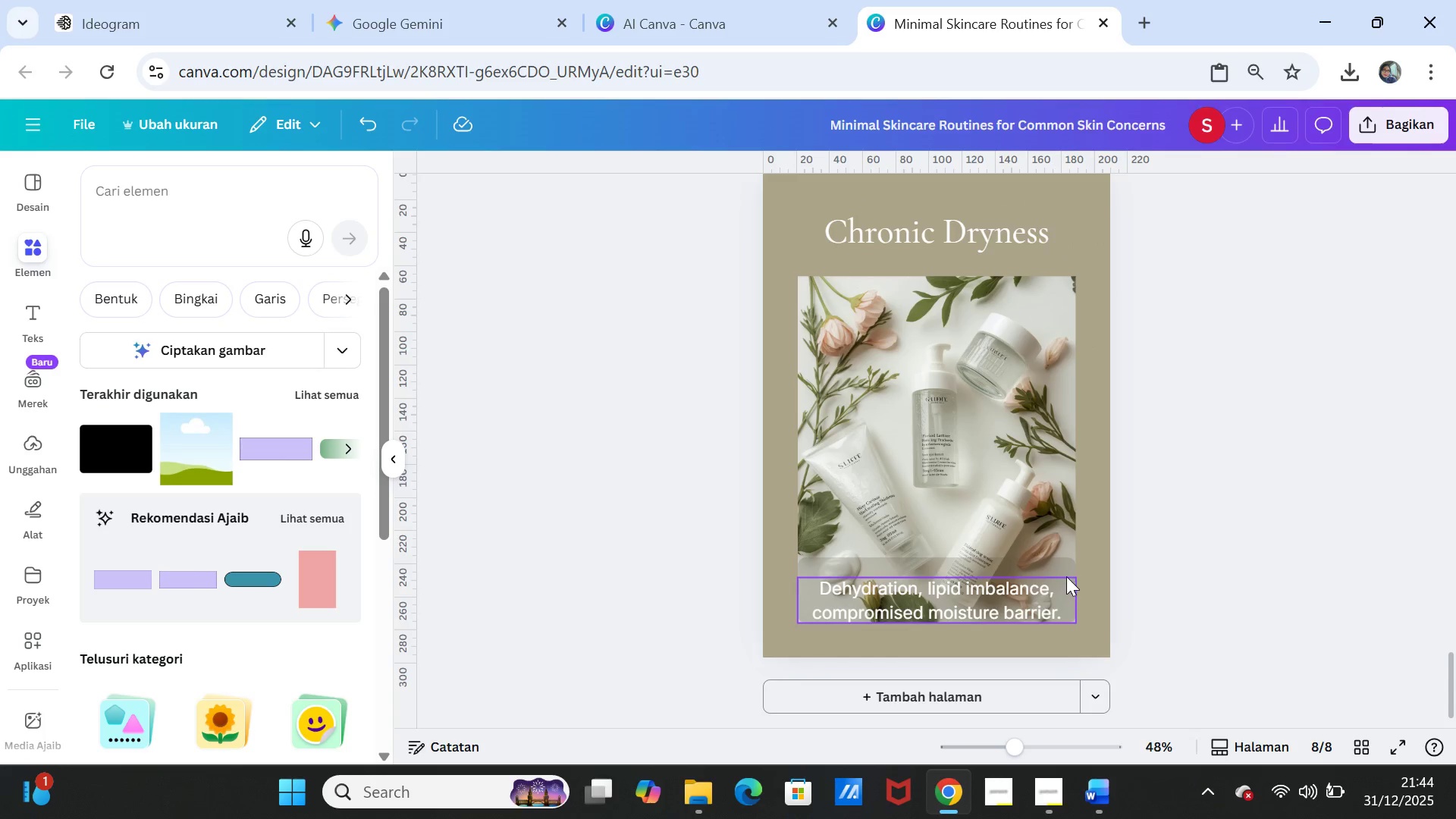 
left_click([1066, 576])
 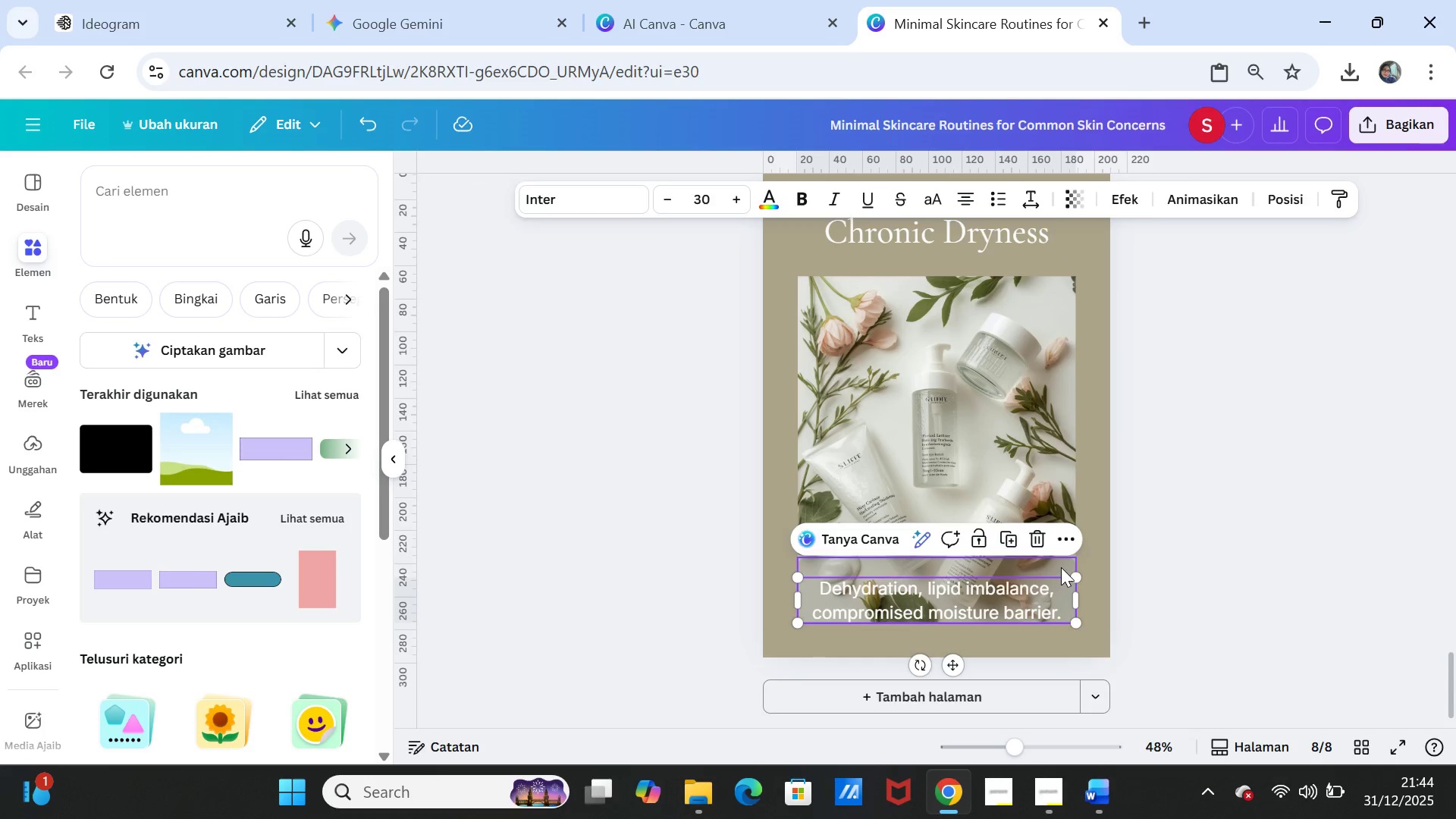 
left_click([1061, 567])
 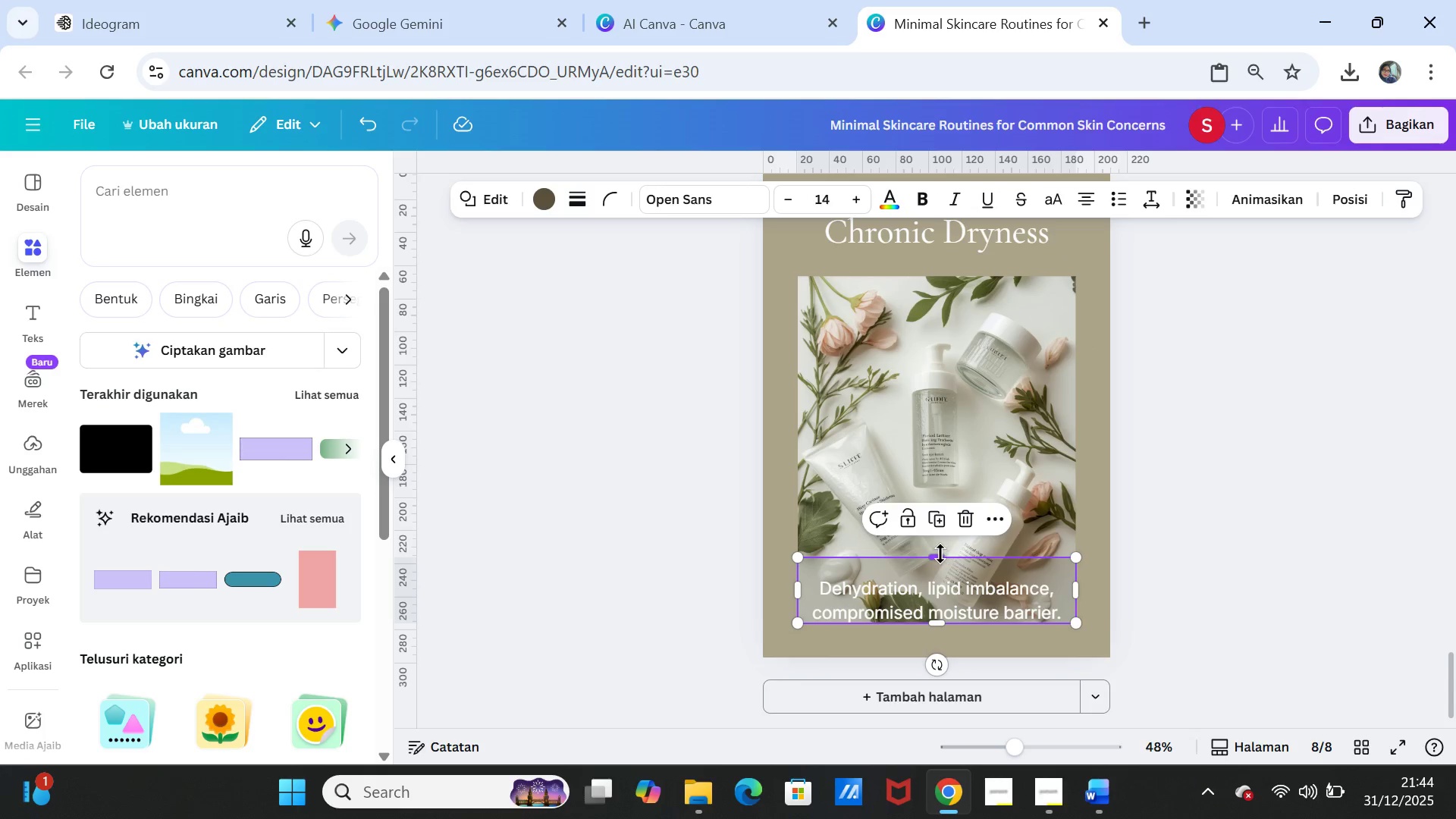 
left_click_drag(start_coordinate=[940, 554], to_coordinate=[932, 277])
 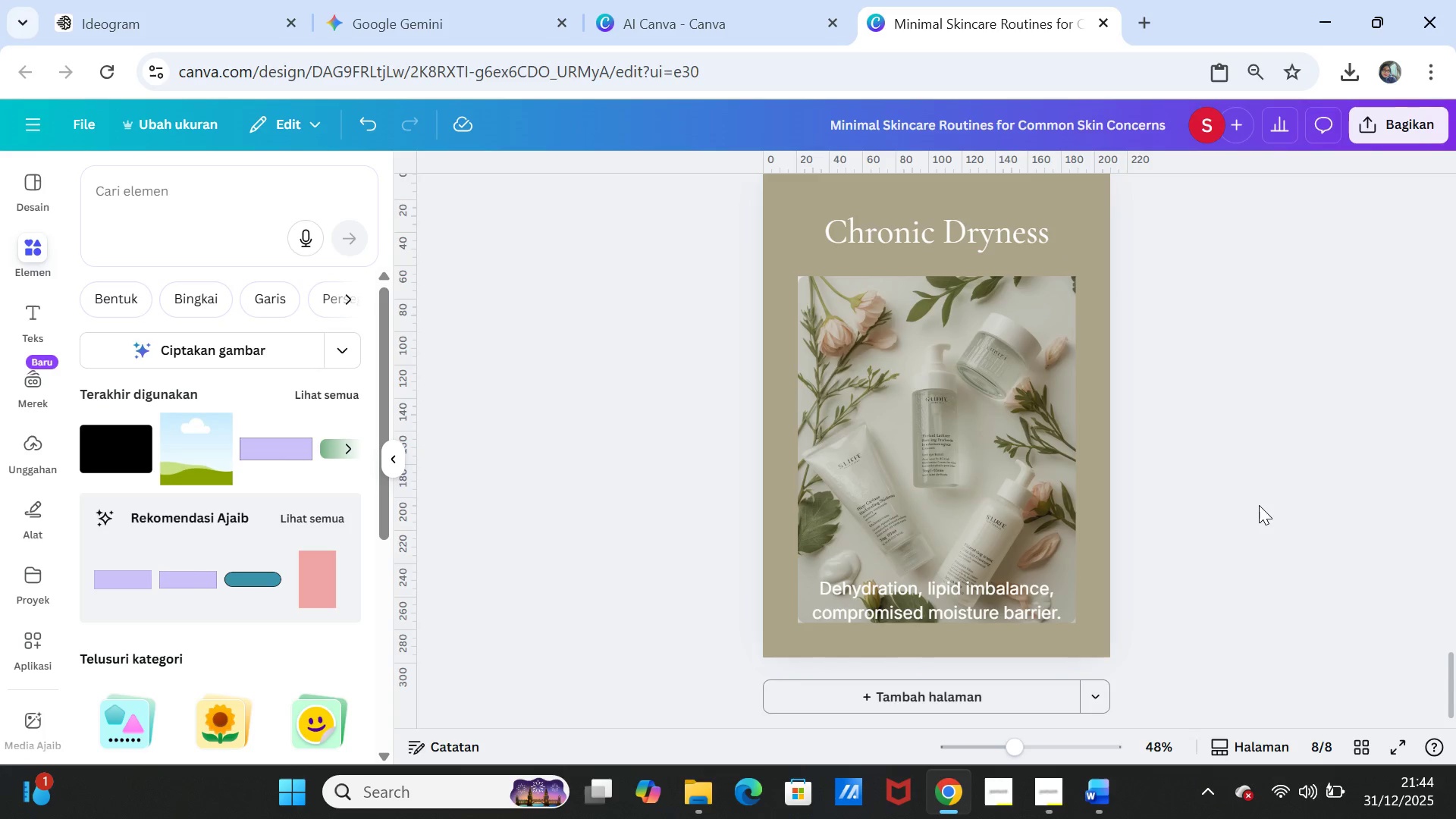 
double_click([1259, 505])
 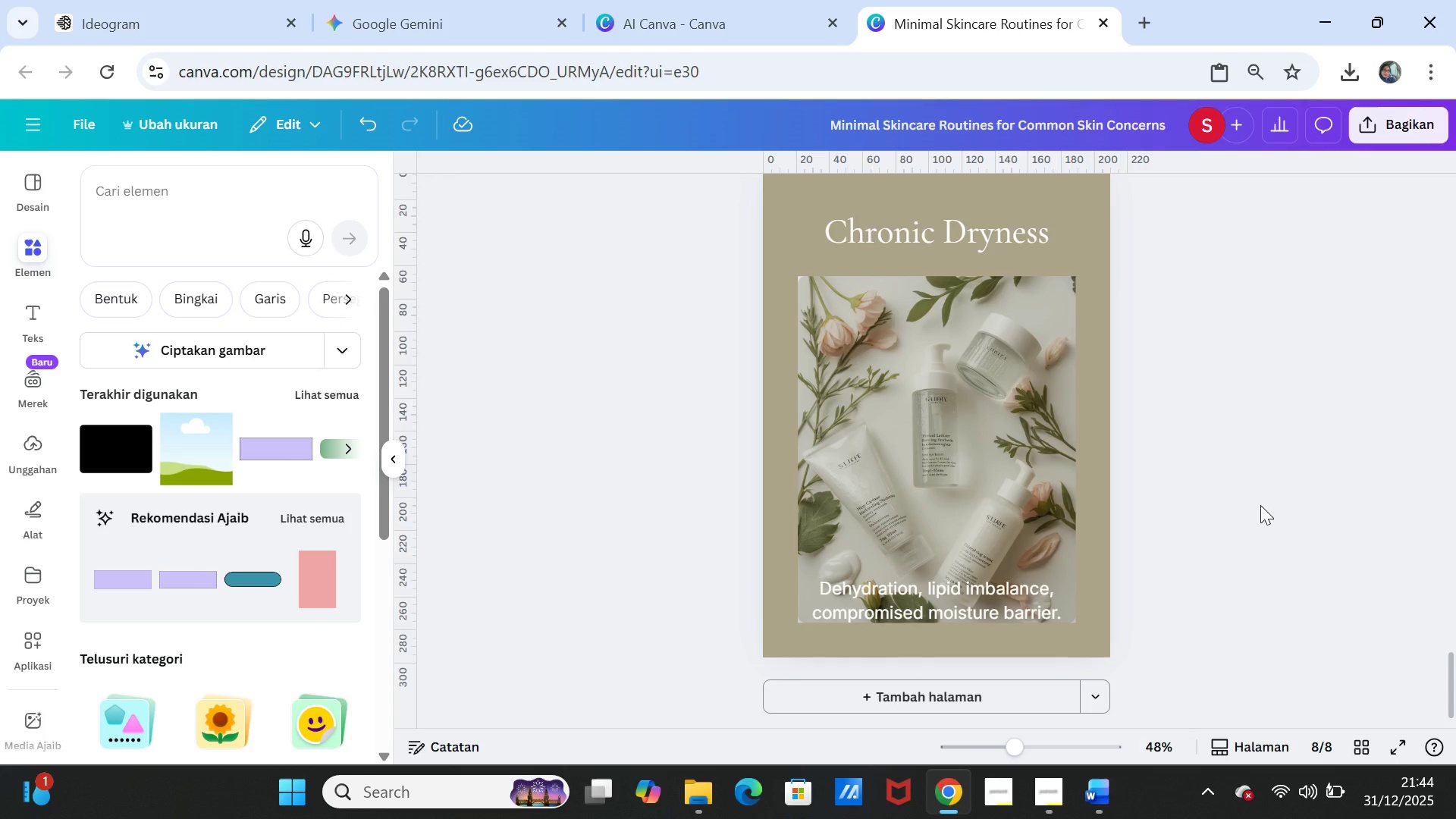 
left_click([1332, 547])
 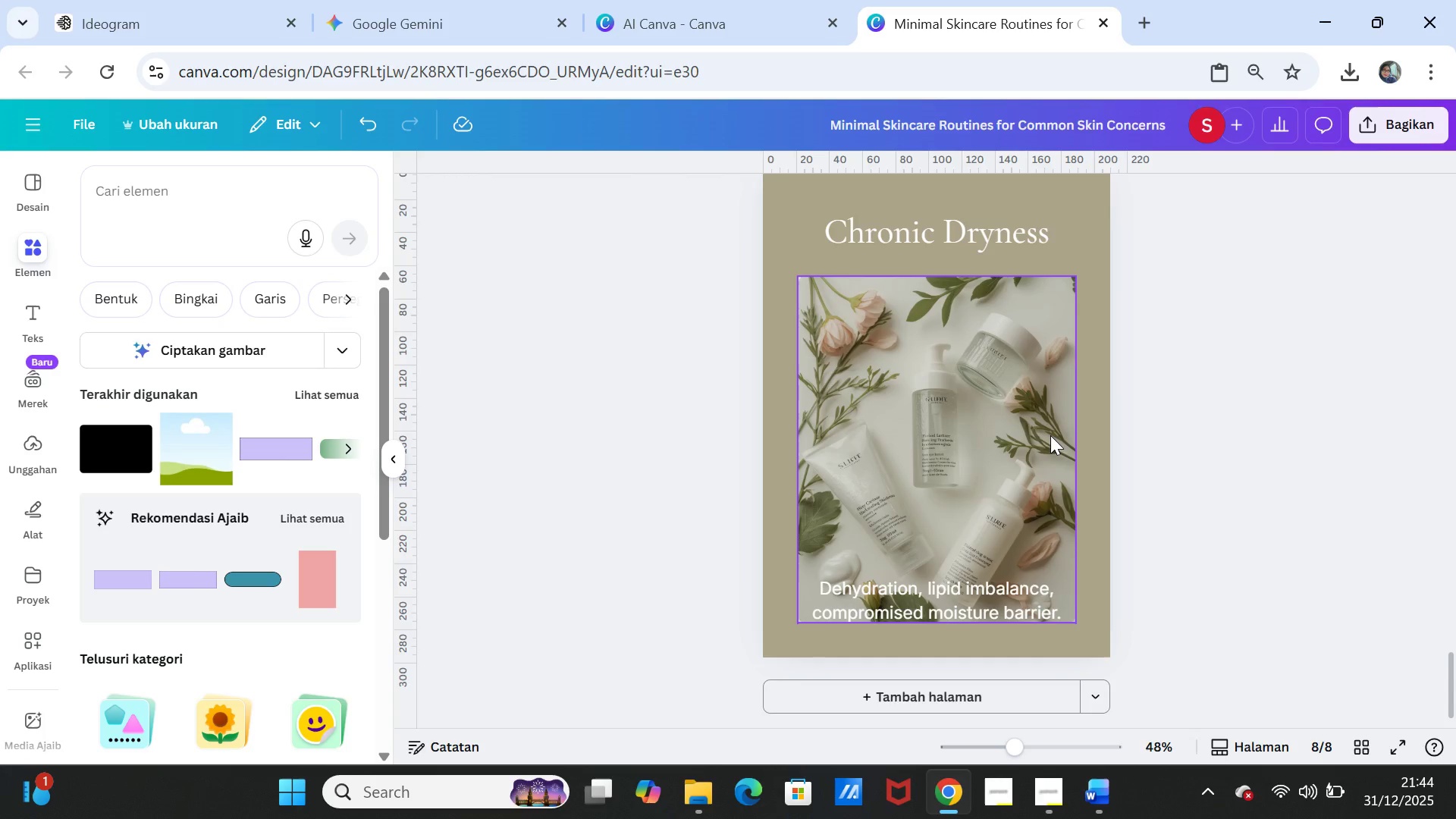 
left_click([1050, 434])
 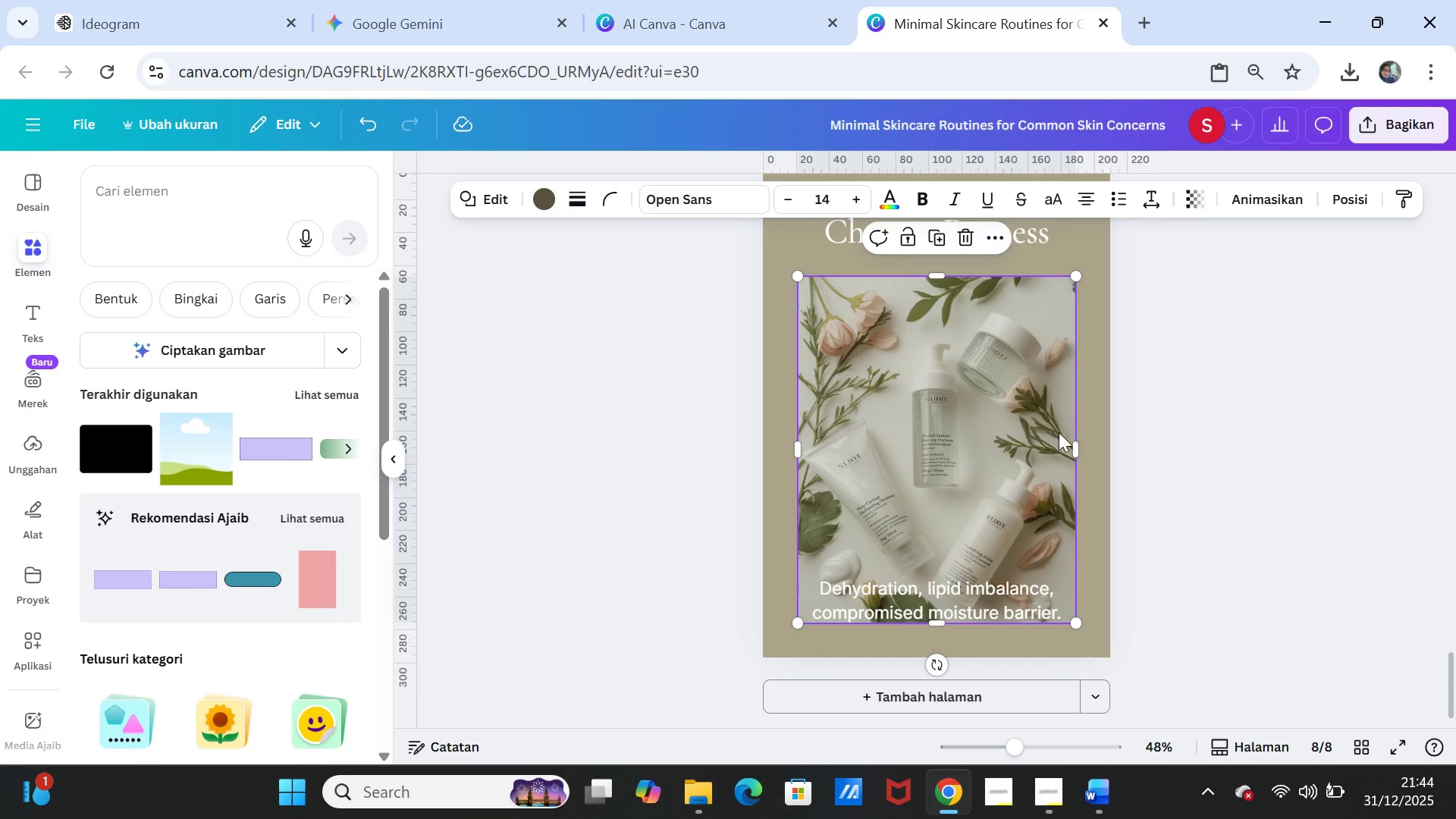 
left_click([1358, 432])
 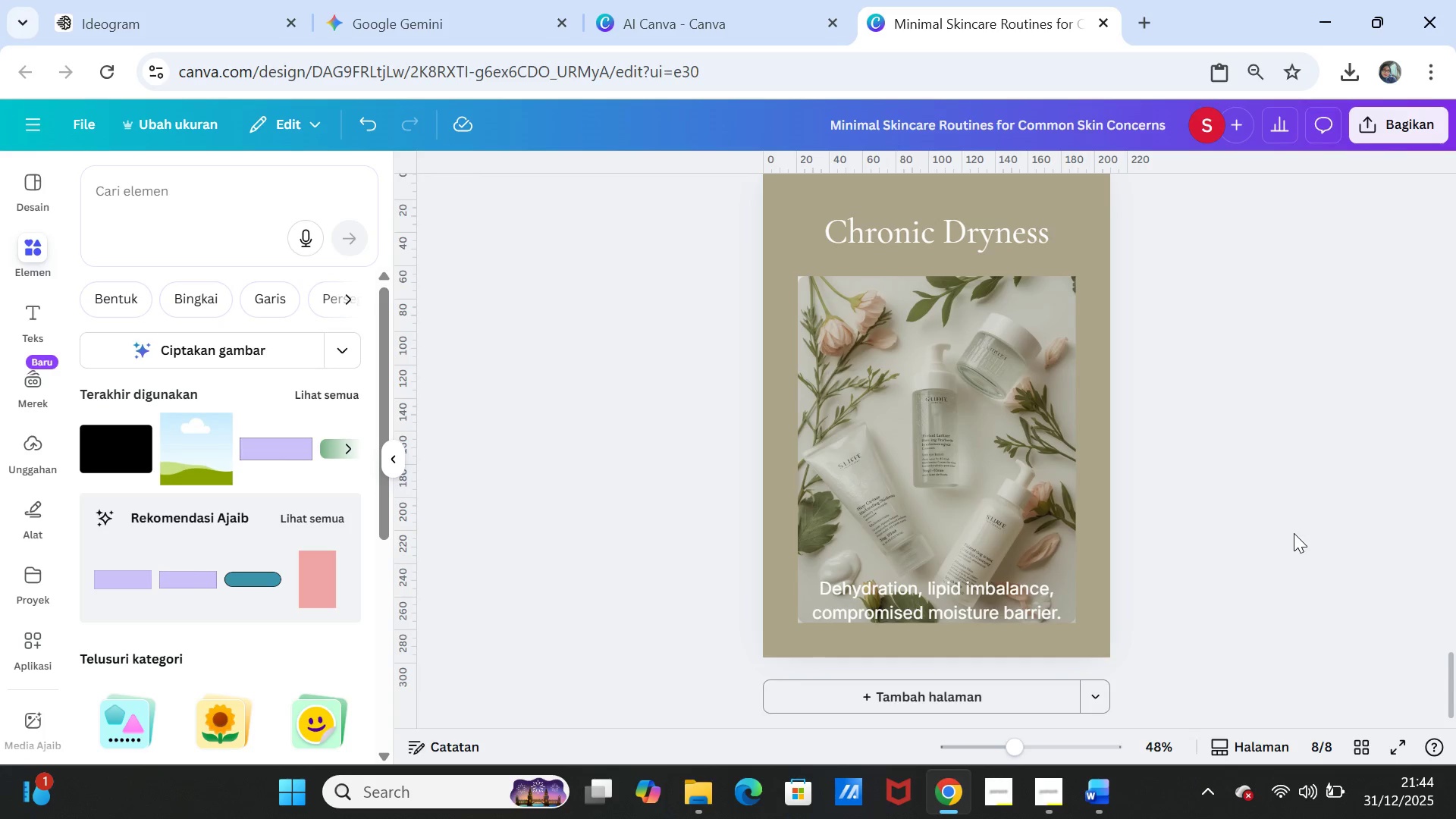 
scroll: coordinate [1294, 533], scroll_direction: down, amount: 2.0
 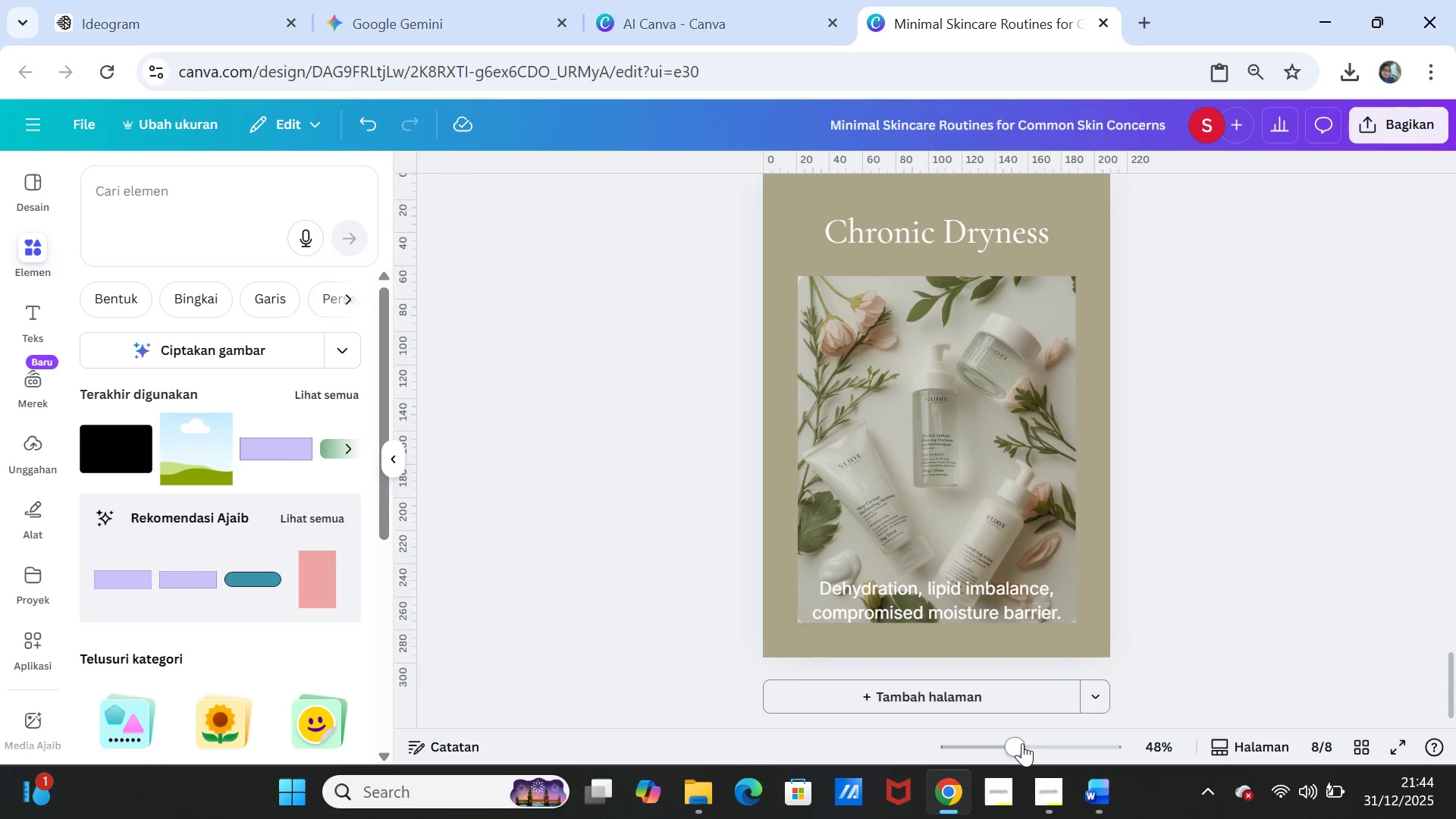 
left_click_drag(start_coordinate=[1019, 745], to_coordinate=[1012, 742])
 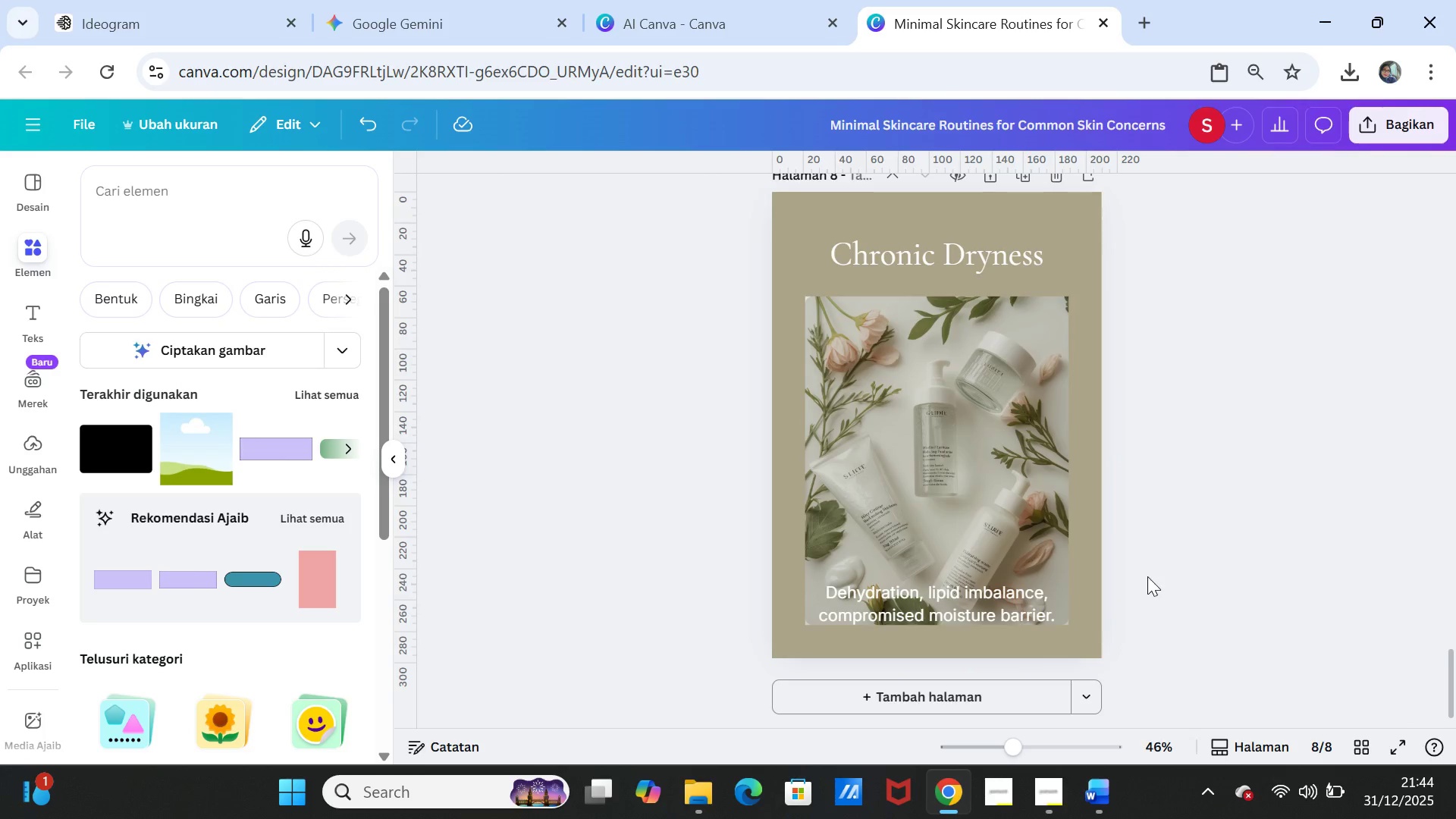 
left_click([1147, 576])
 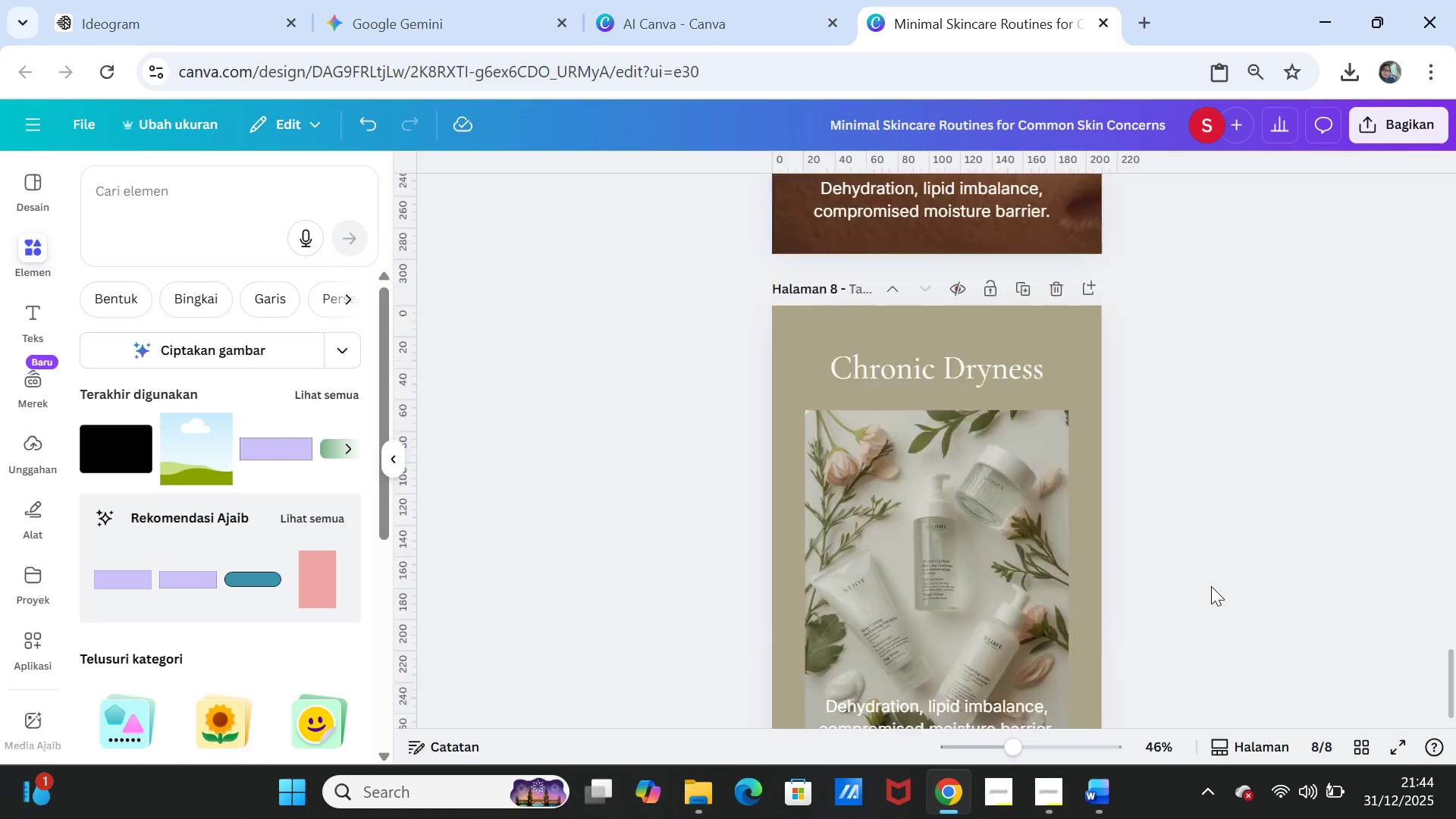 
scroll: coordinate [1258, 610], scroll_direction: up, amount: 21.0
 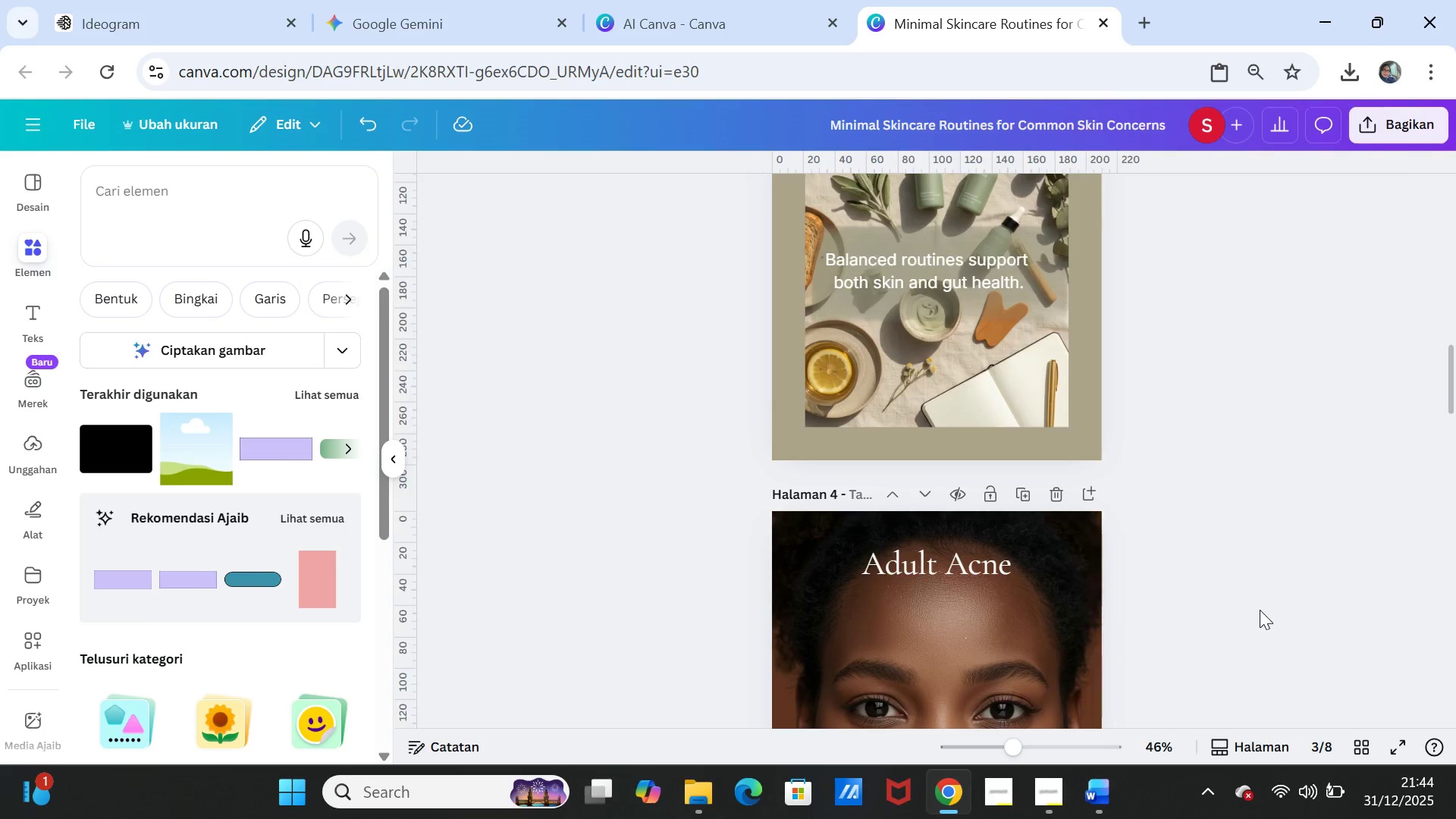 
scroll: coordinate [1263, 610], scroll_direction: down, amount: 25.0
 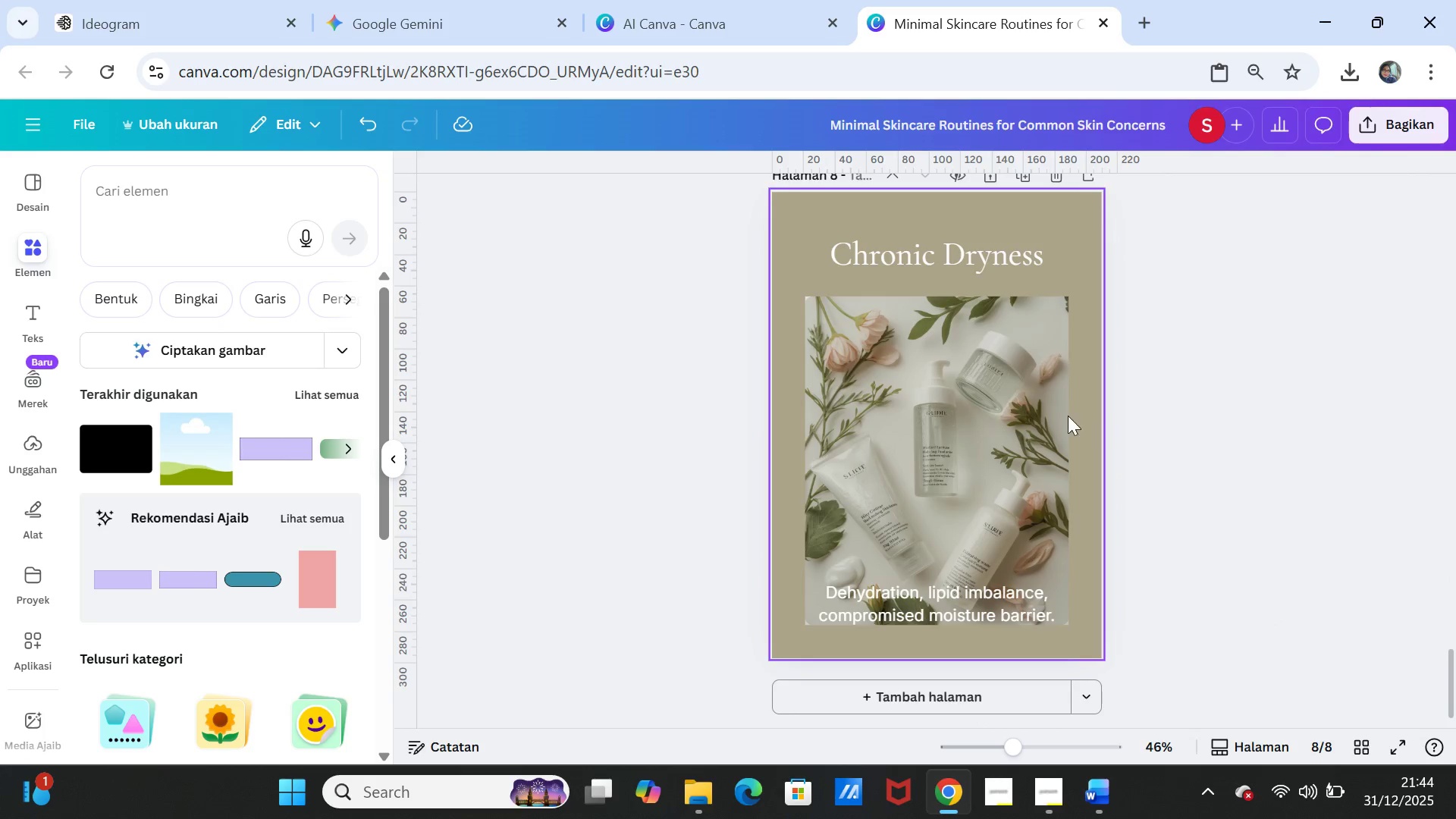 
left_click([1067, 415])
 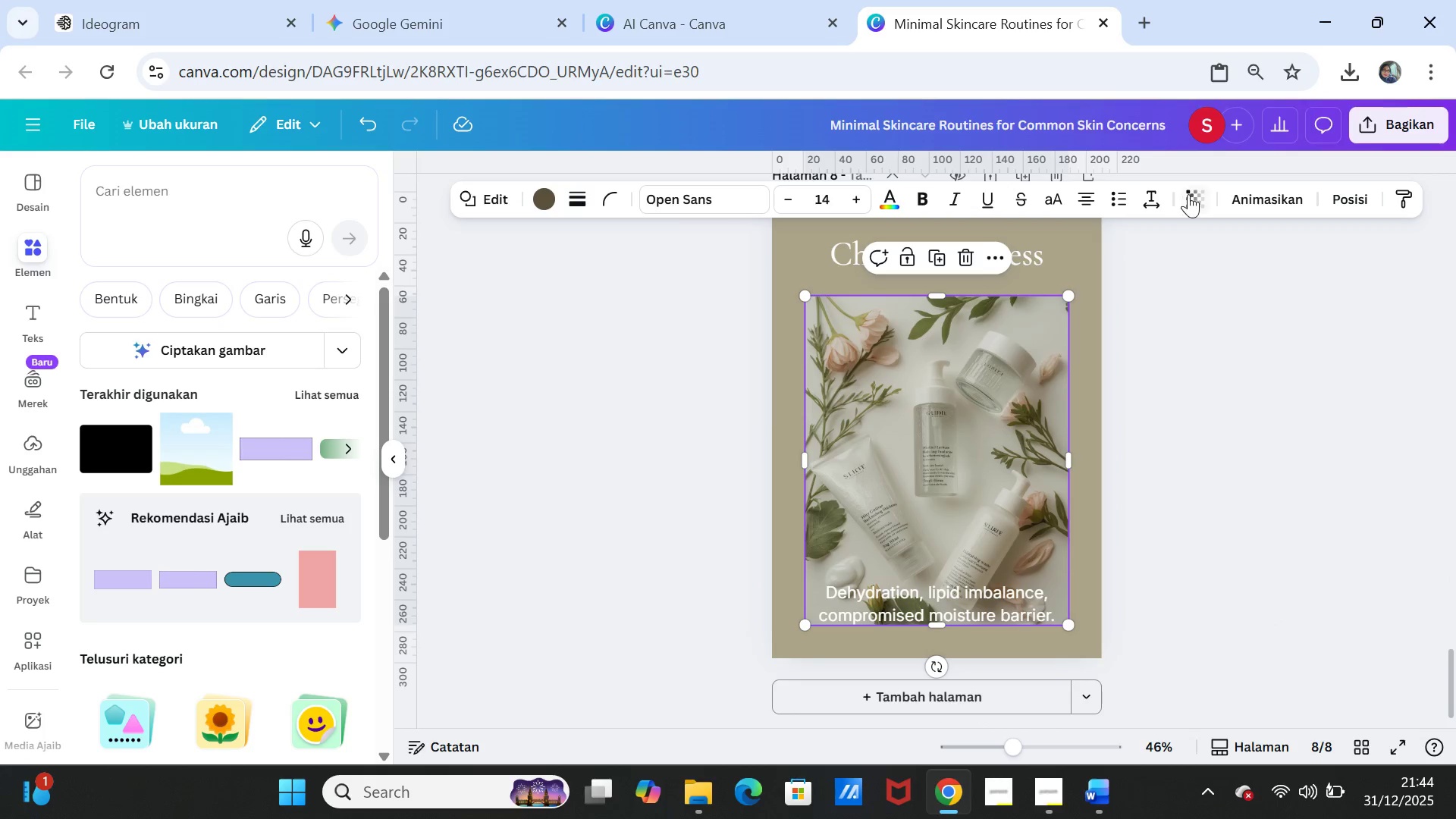 
left_click([1192, 193])
 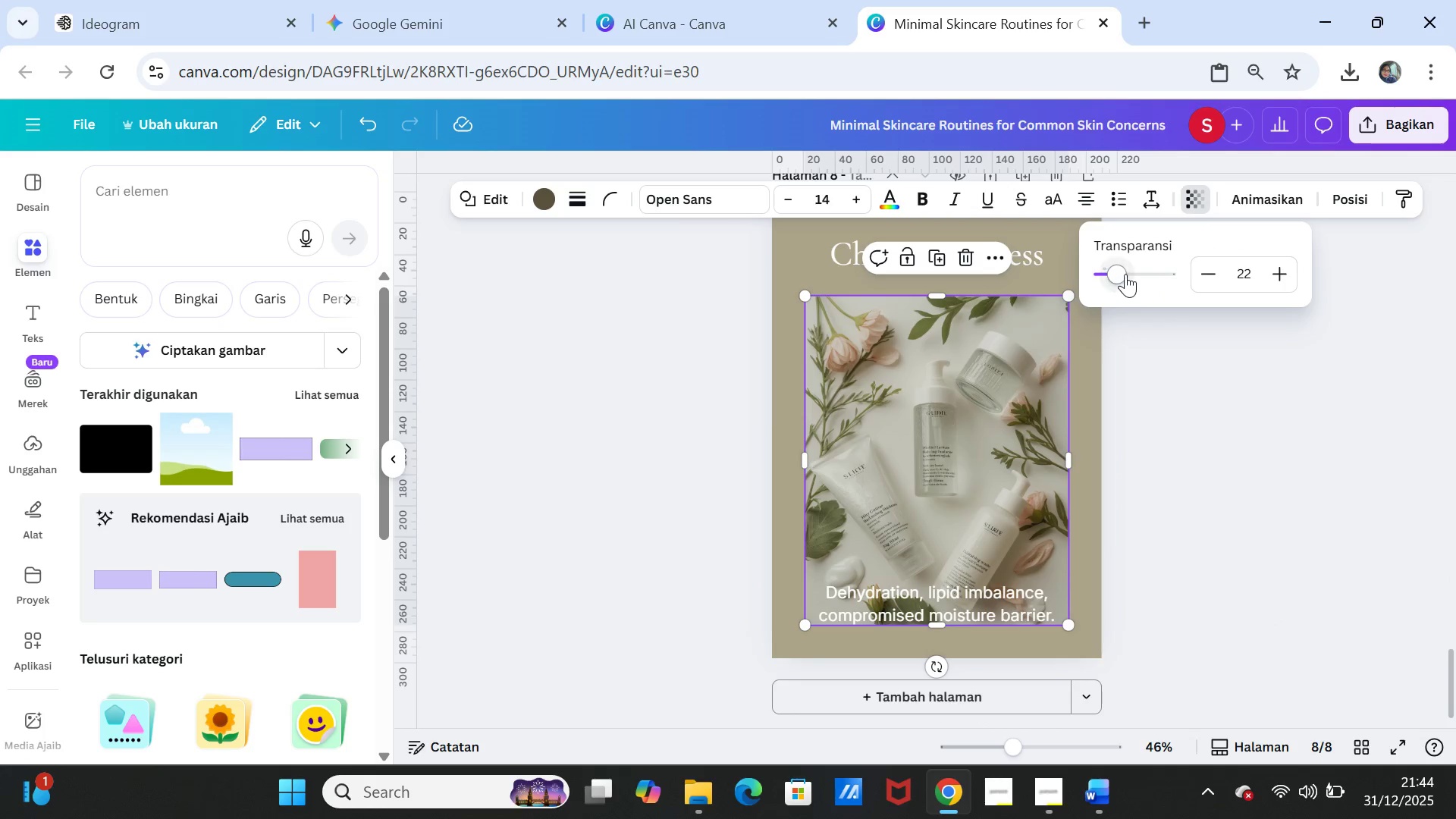 
left_click_drag(start_coordinate=[1122, 269], to_coordinate=[1112, 268])
 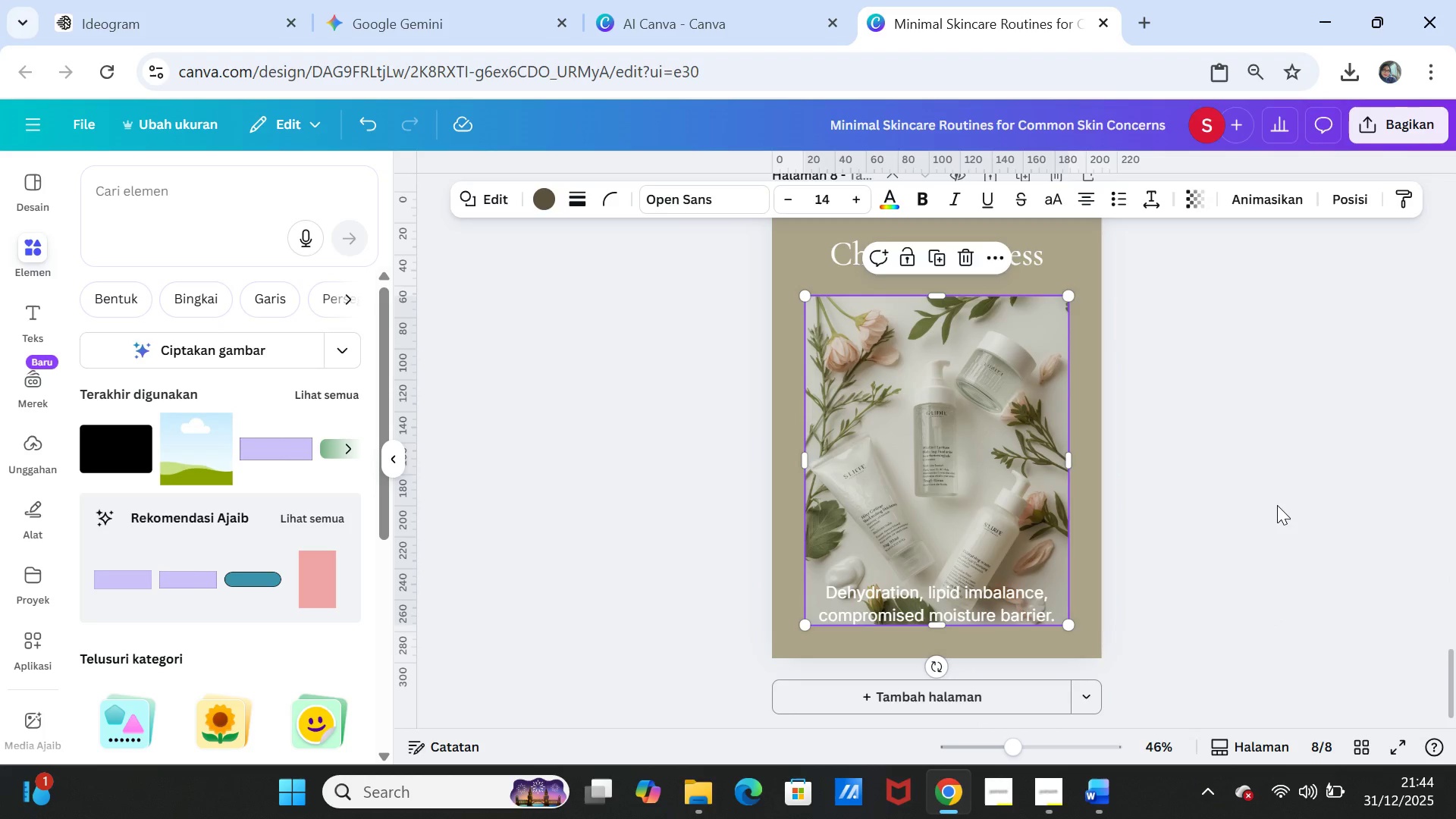 
double_click([1277, 505])
 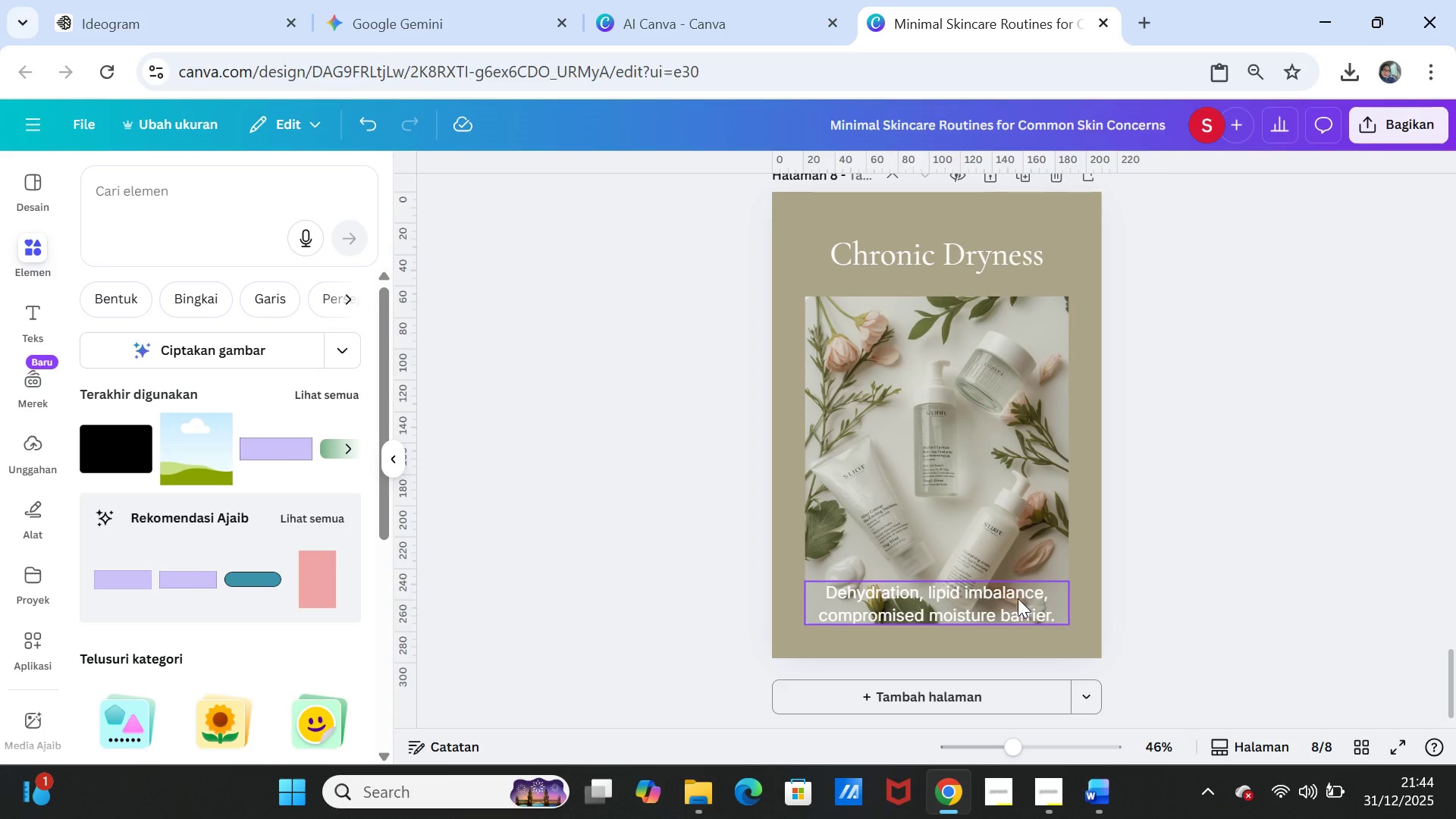 
left_click([1018, 598])
 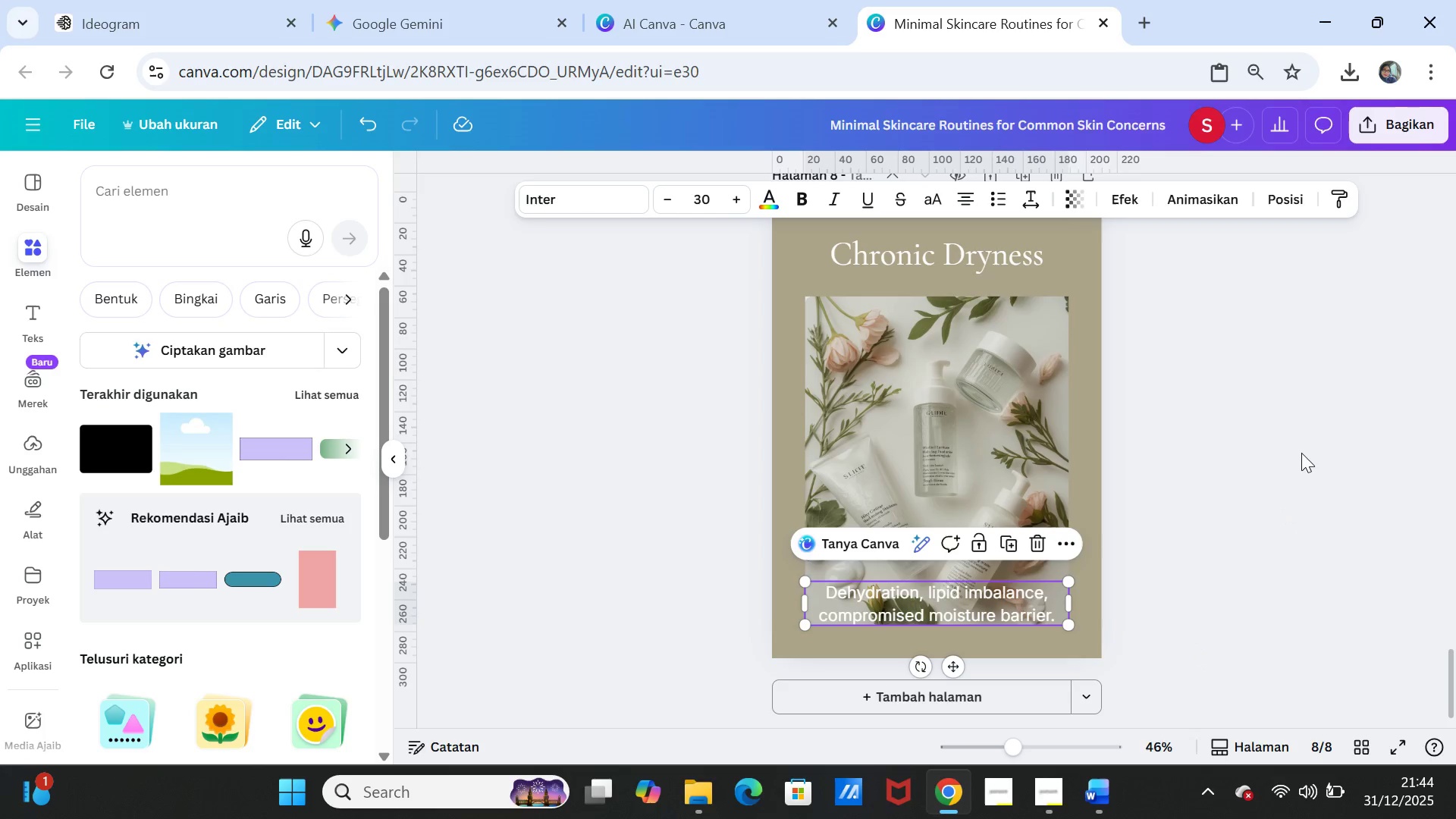 
left_click([1281, 458])
 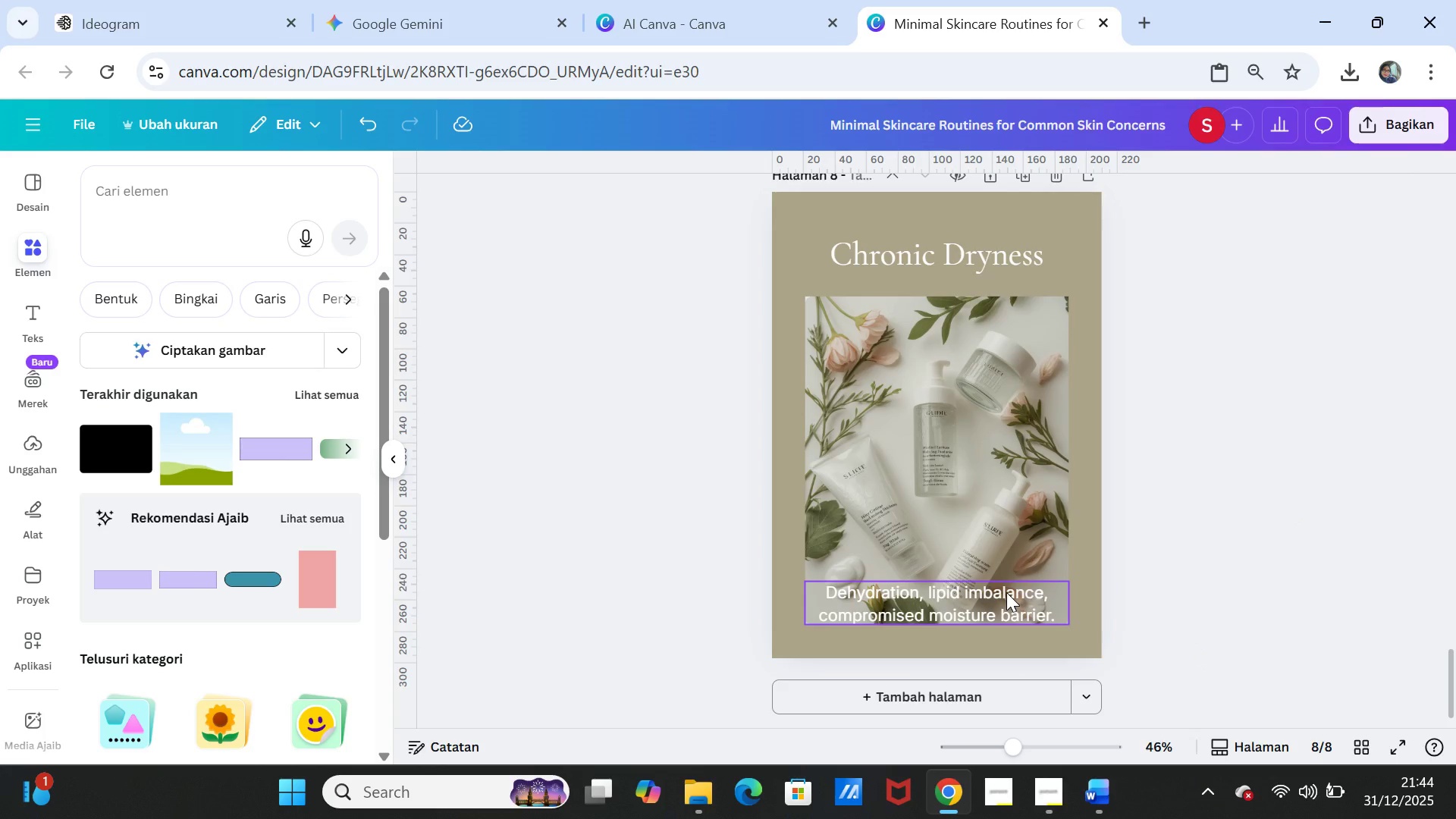 
left_click([1006, 592])
 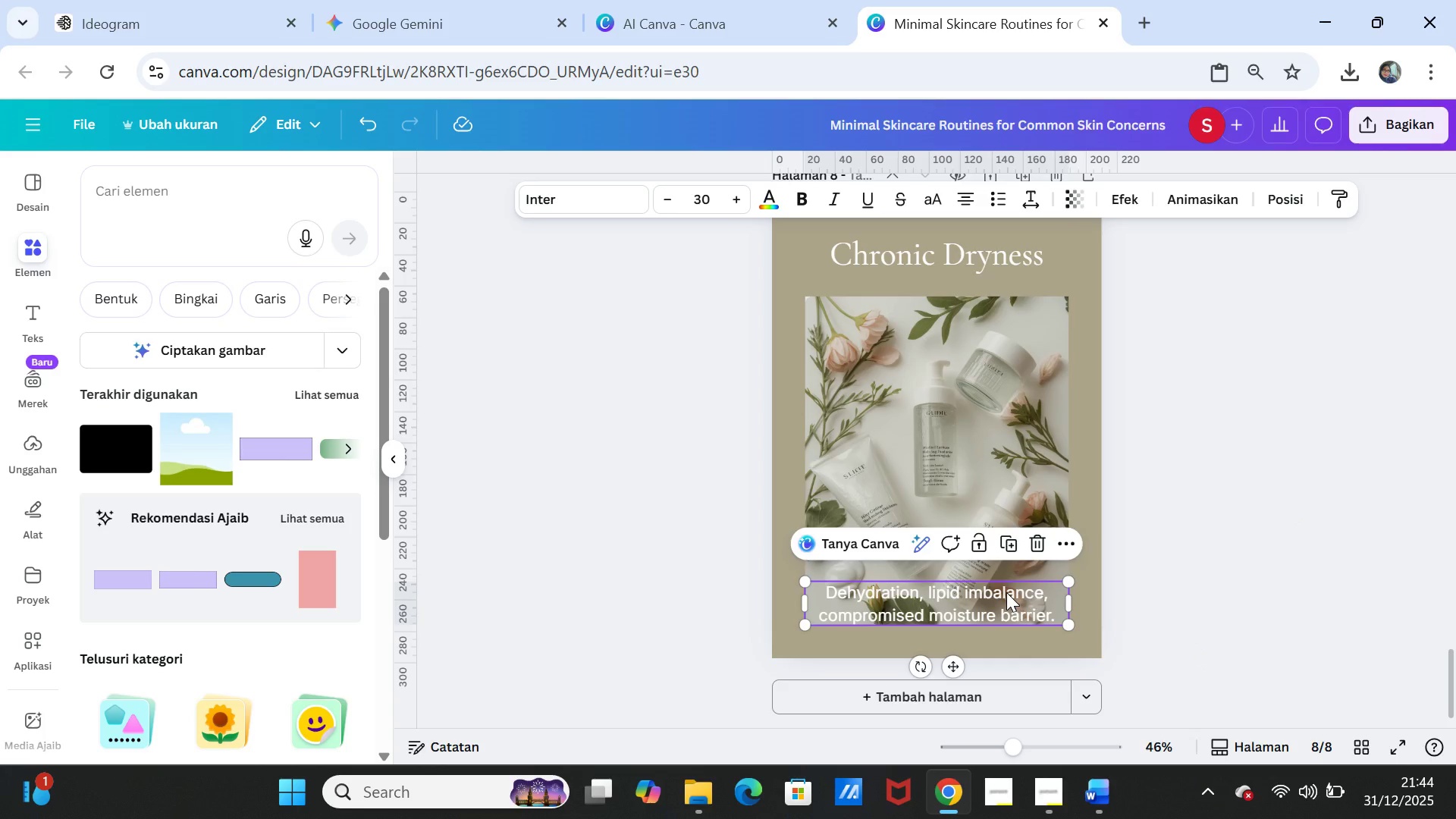 
right_click([1006, 592])
 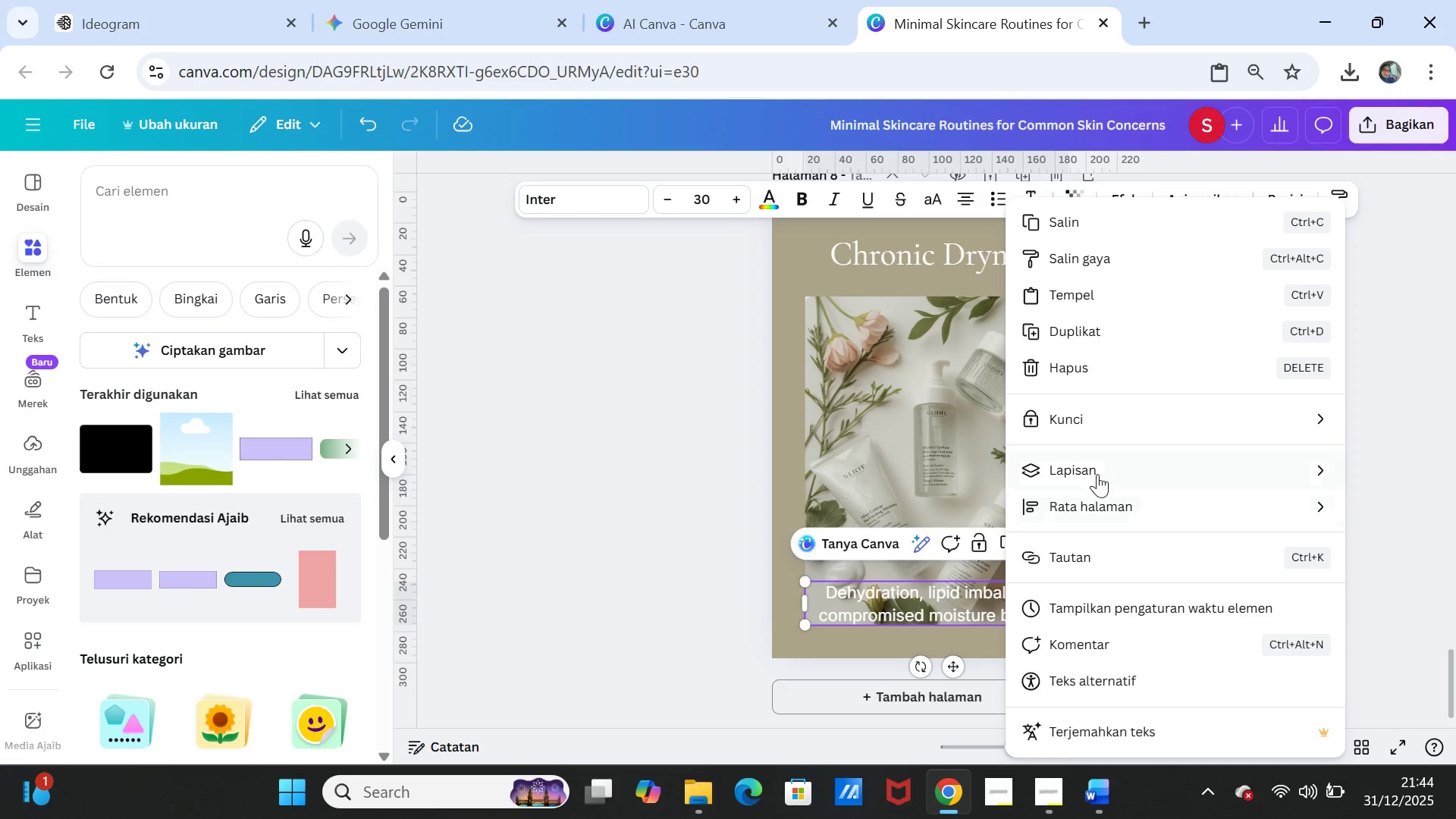 
left_click([1097, 474])
 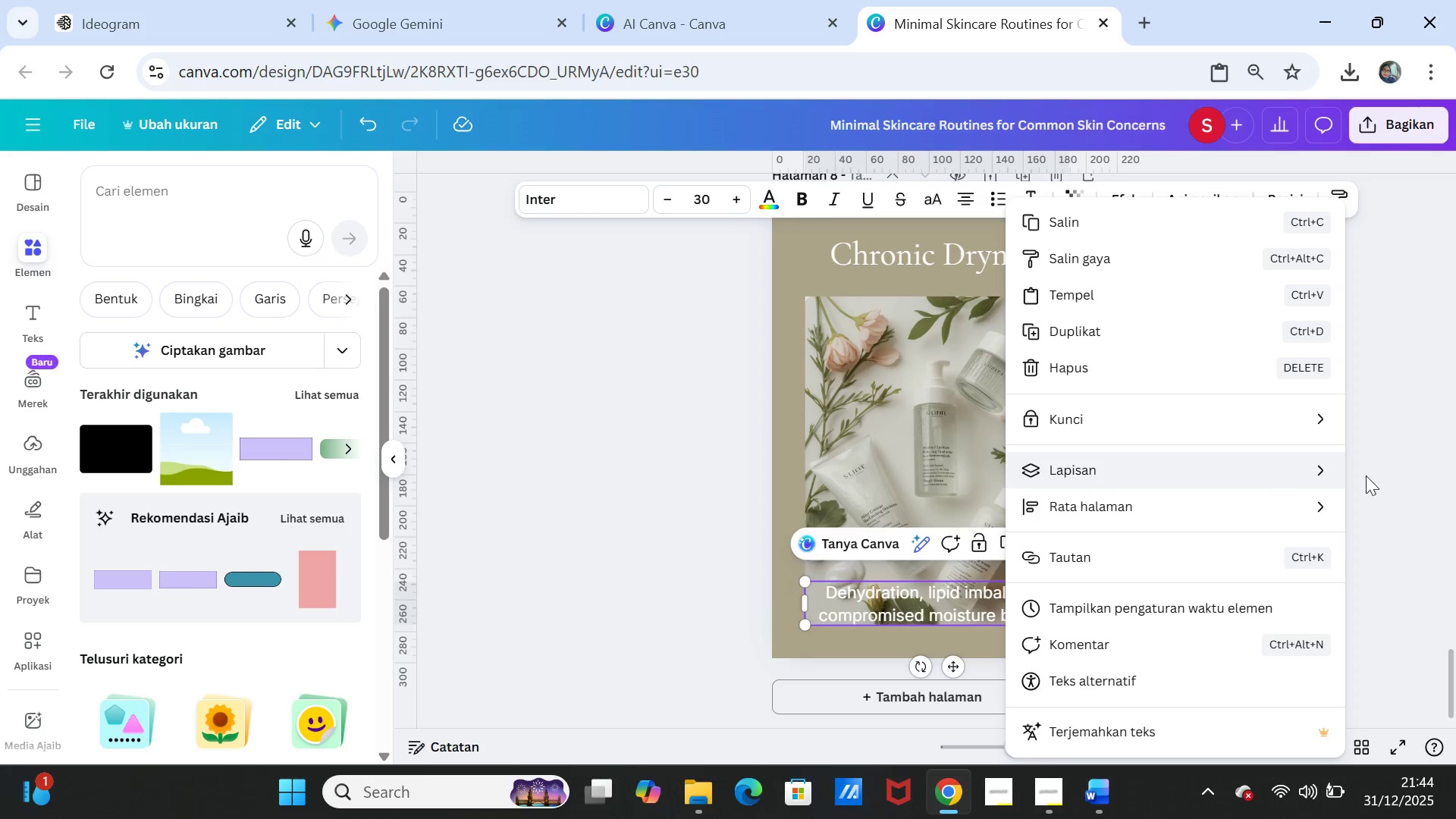 
left_click([1394, 475])
 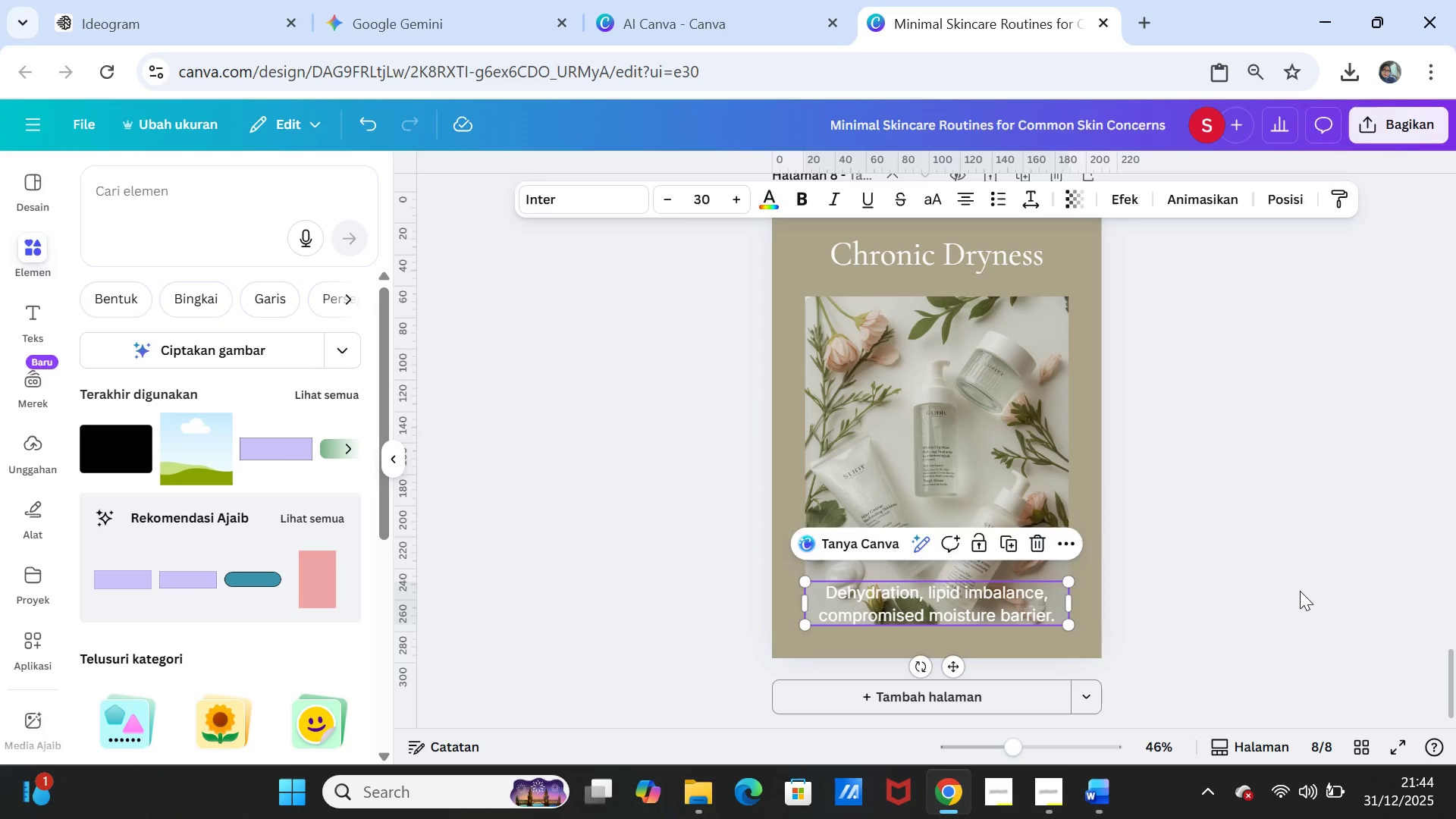 
left_click([1300, 591])
 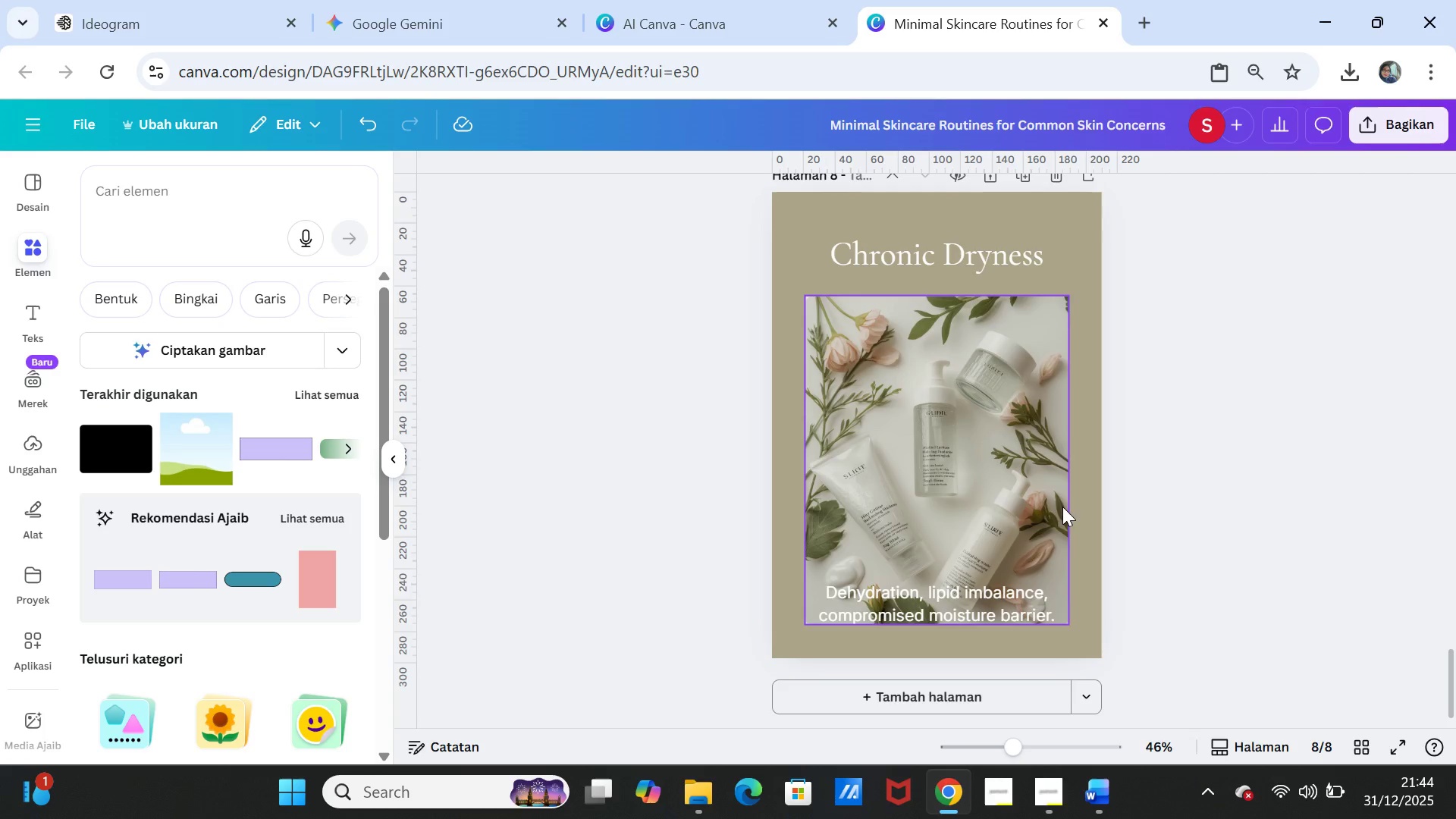 
left_click([1048, 493])
 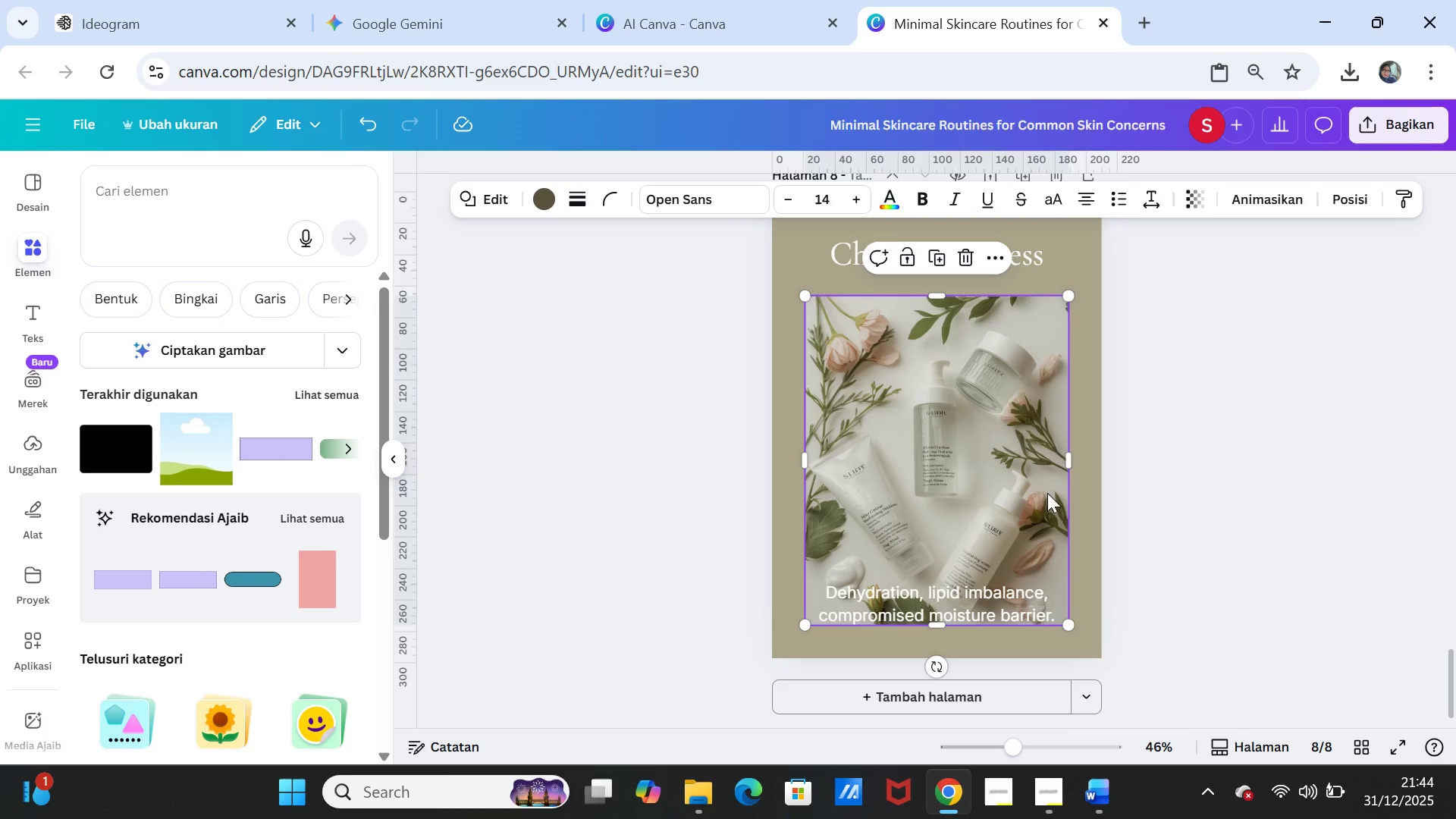 
right_click([1047, 493])
 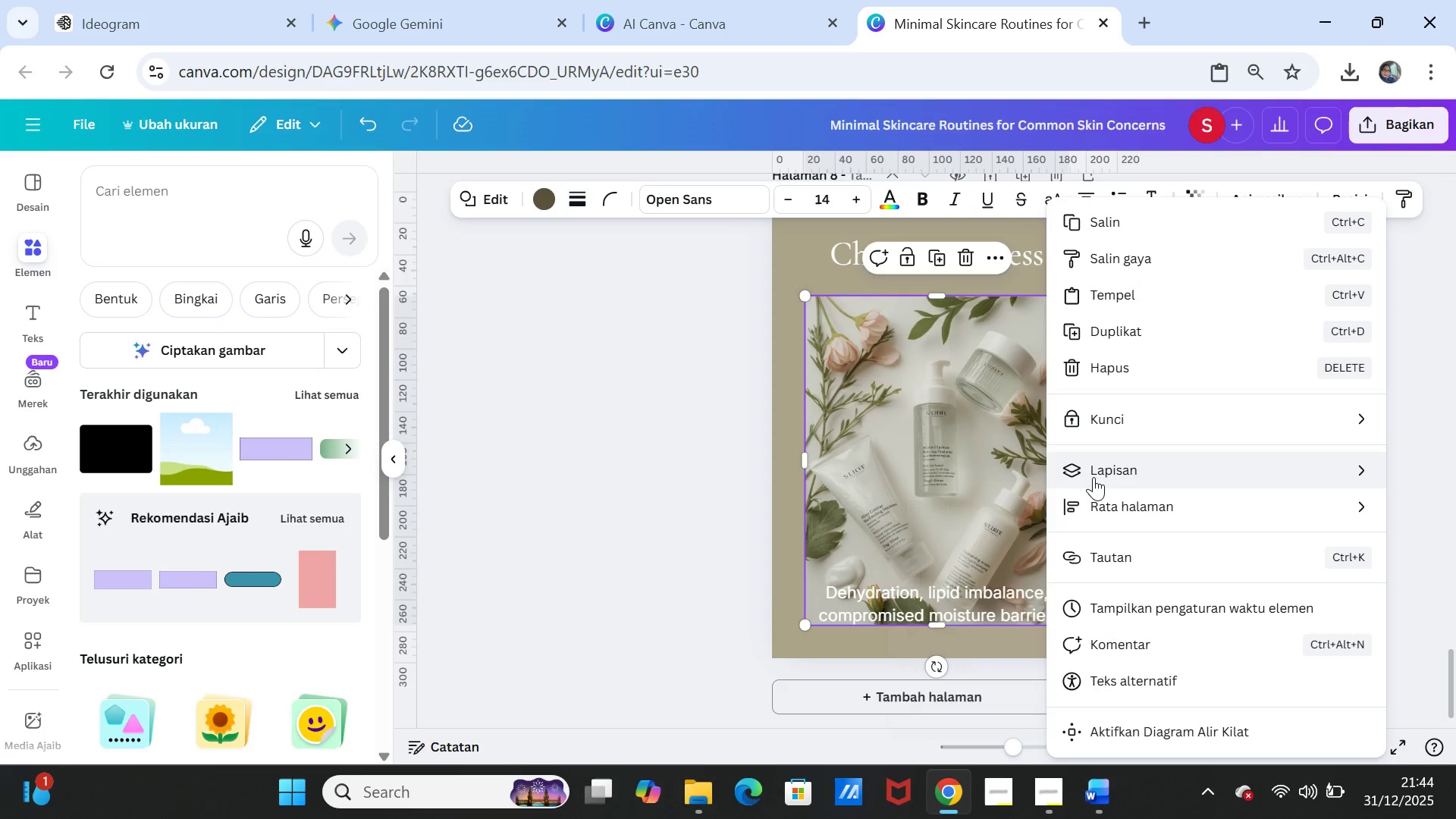 
left_click([1094, 477])
 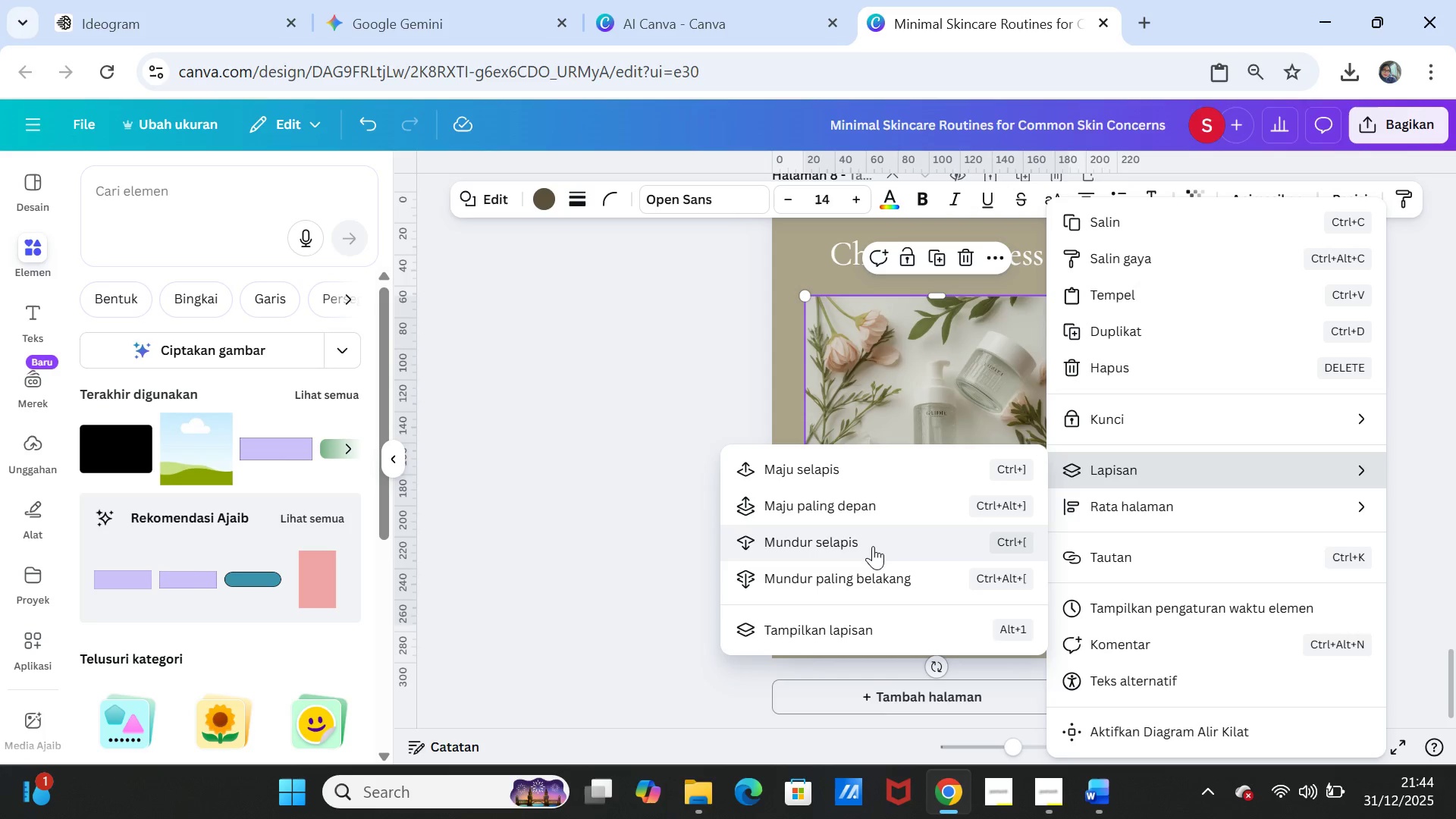 
left_click([868, 548])
 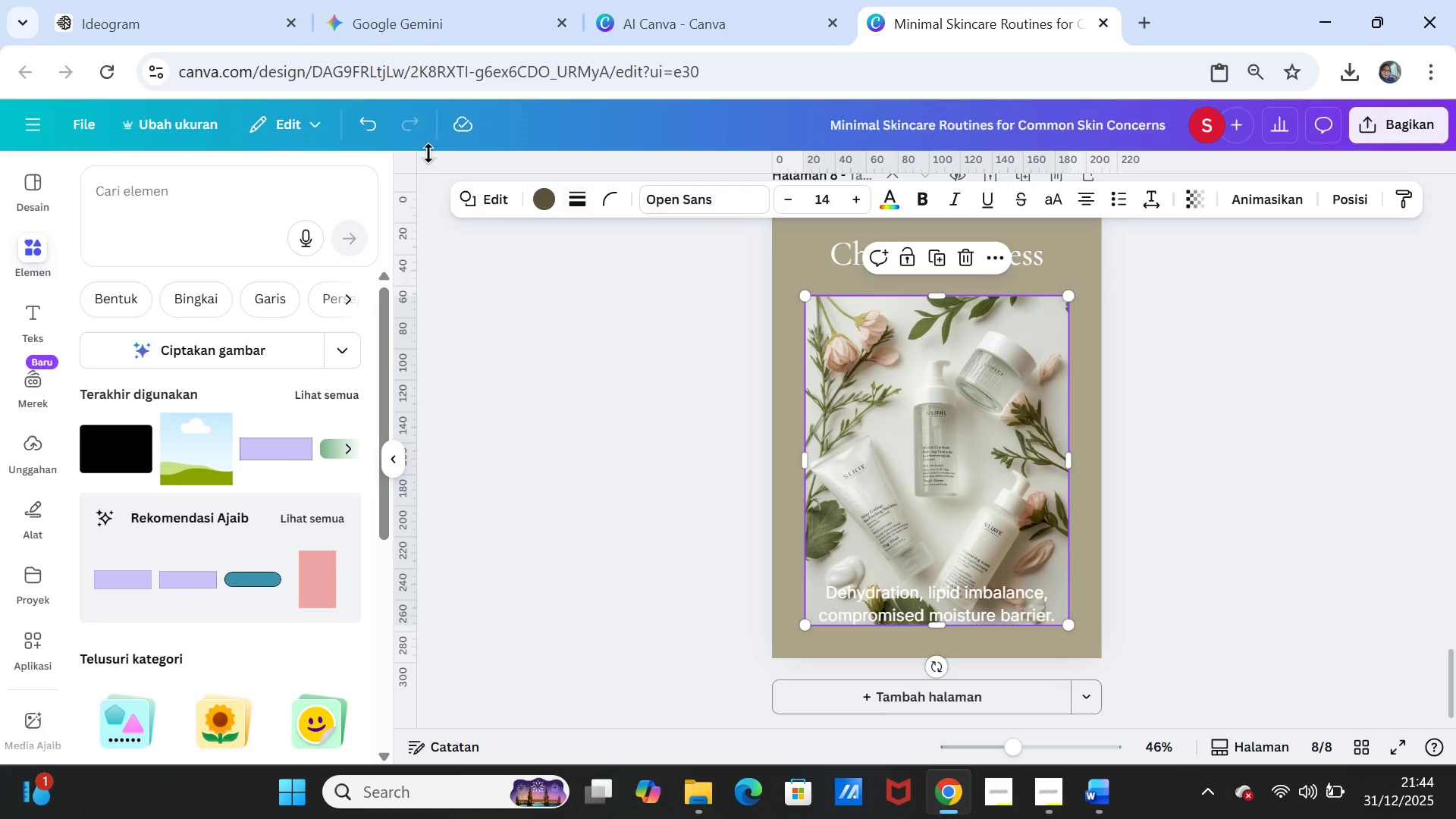 
left_click([372, 126])
 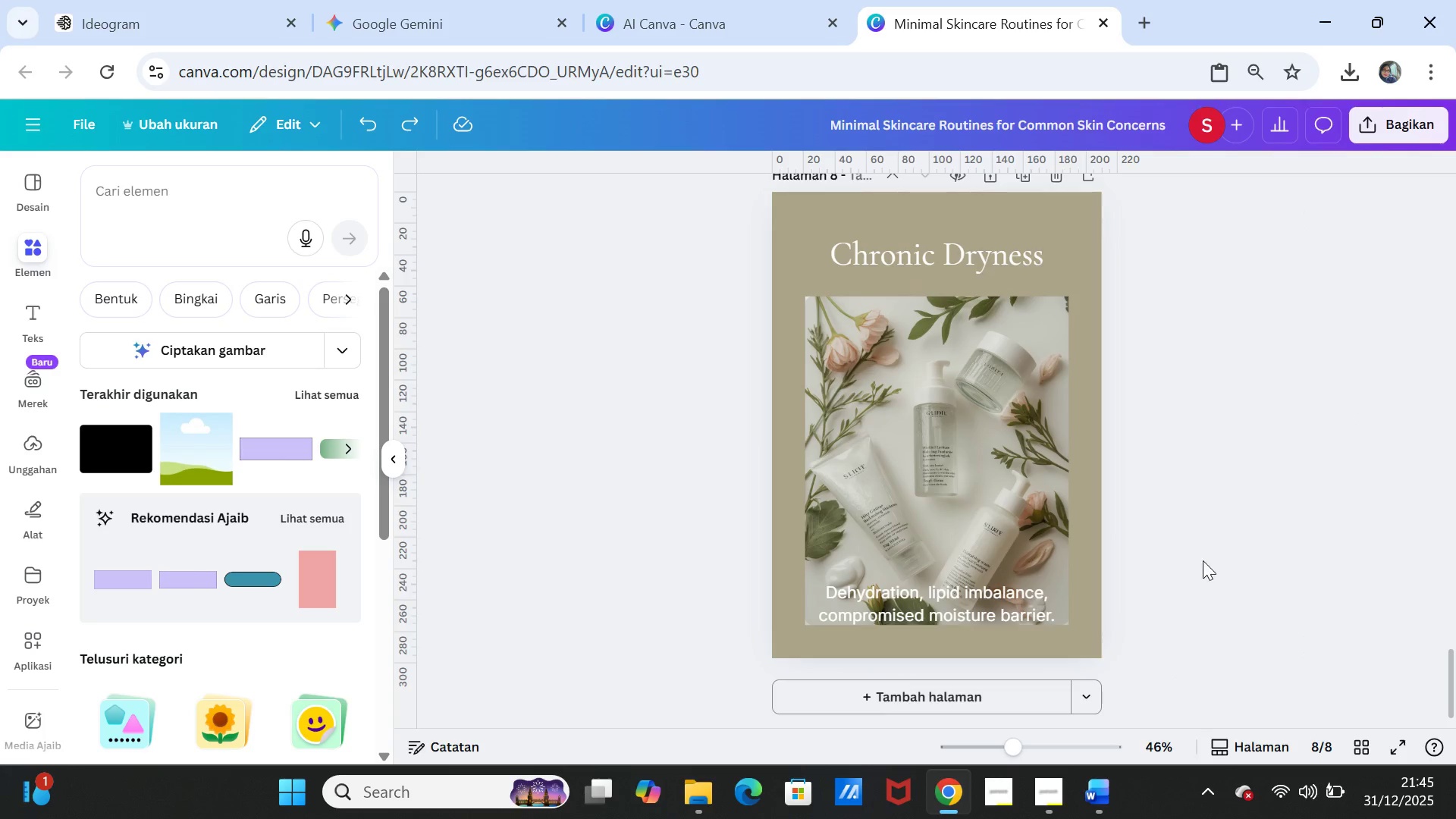 
double_click([1211, 560])
 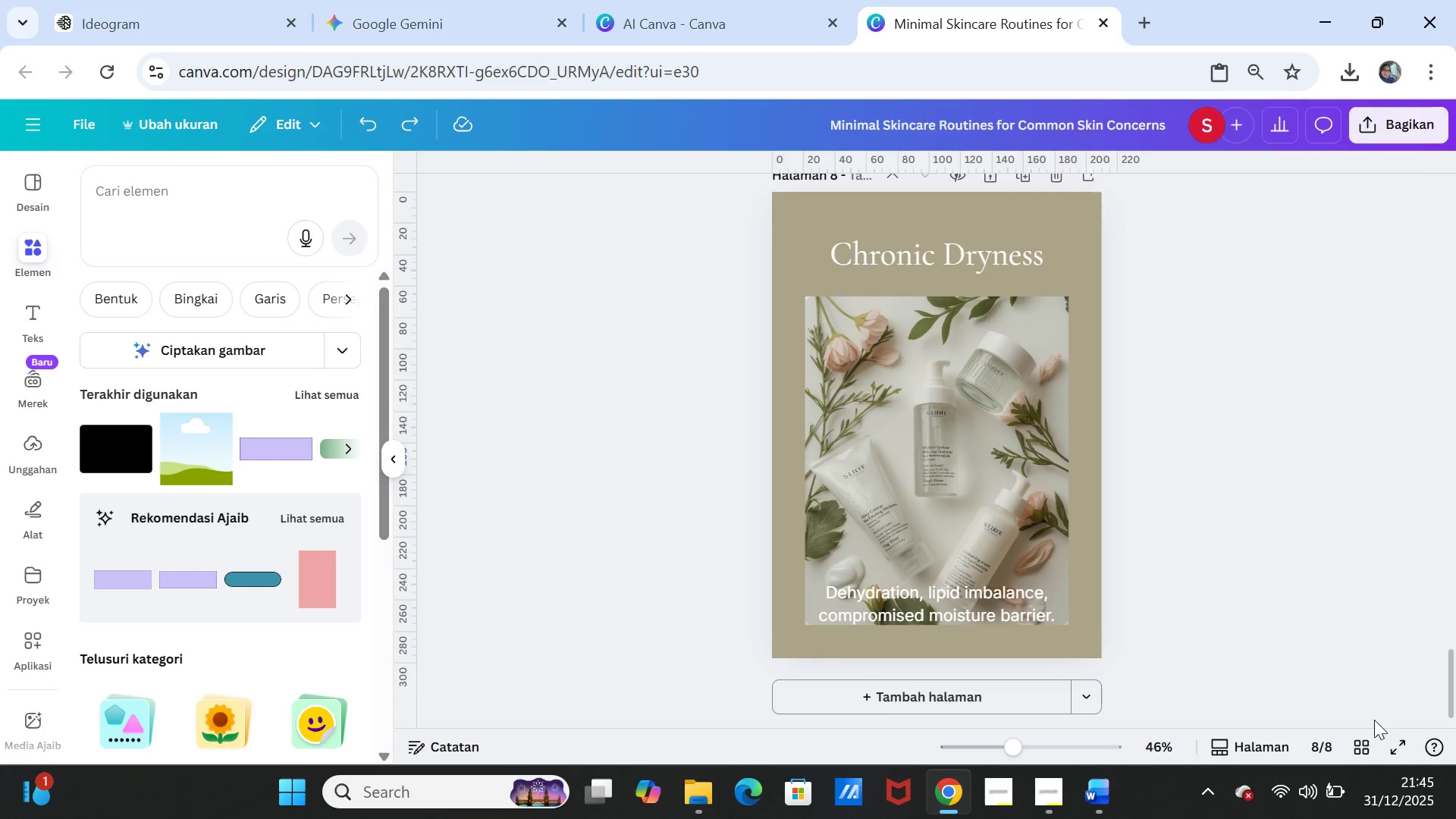 
left_click([1097, 794])
 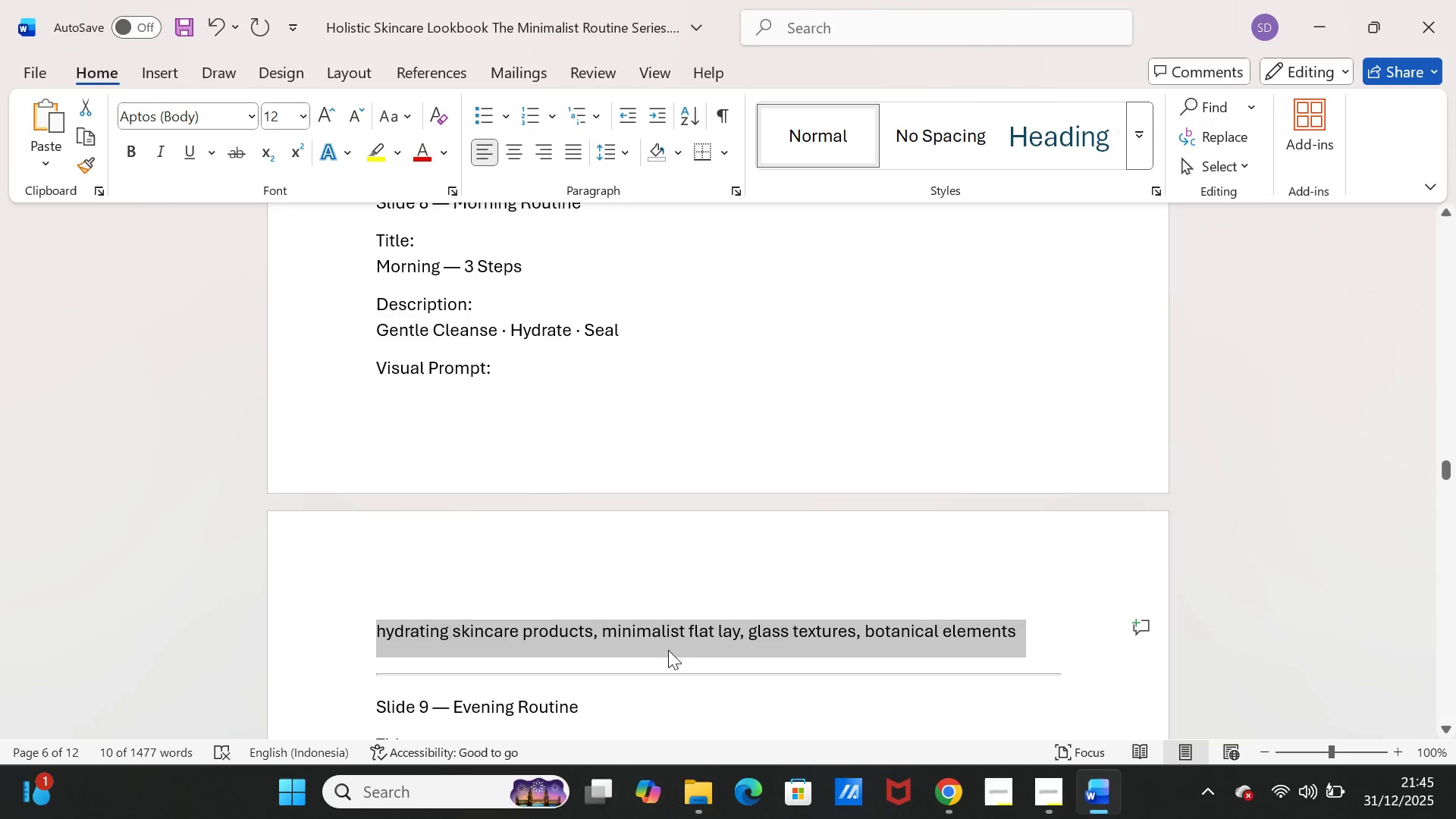 
scroll: coordinate [665, 647], scroll_direction: up, amount: 3.0
 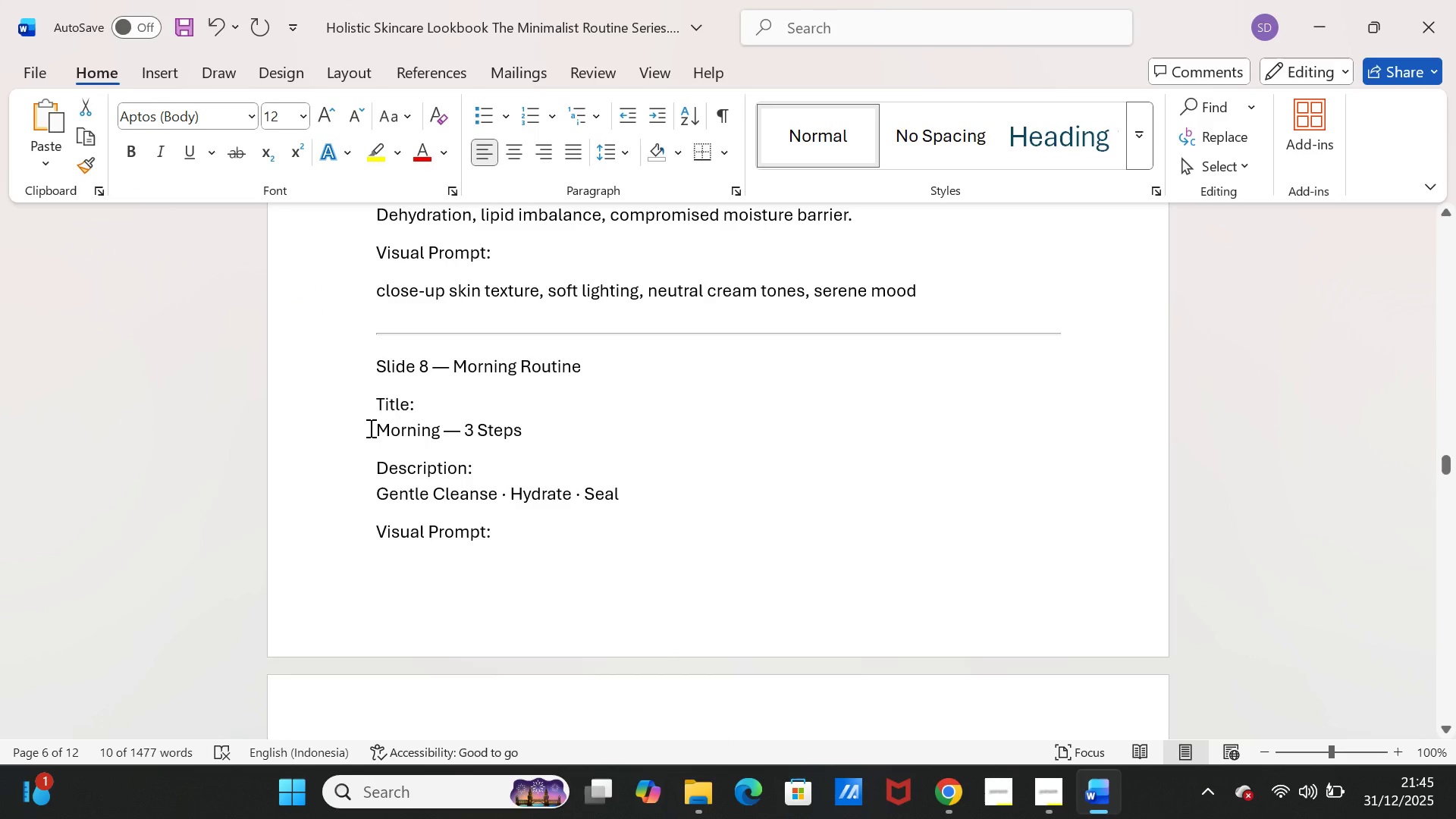 
left_click_drag(start_coordinate=[369, 428], to_coordinate=[562, 440])
 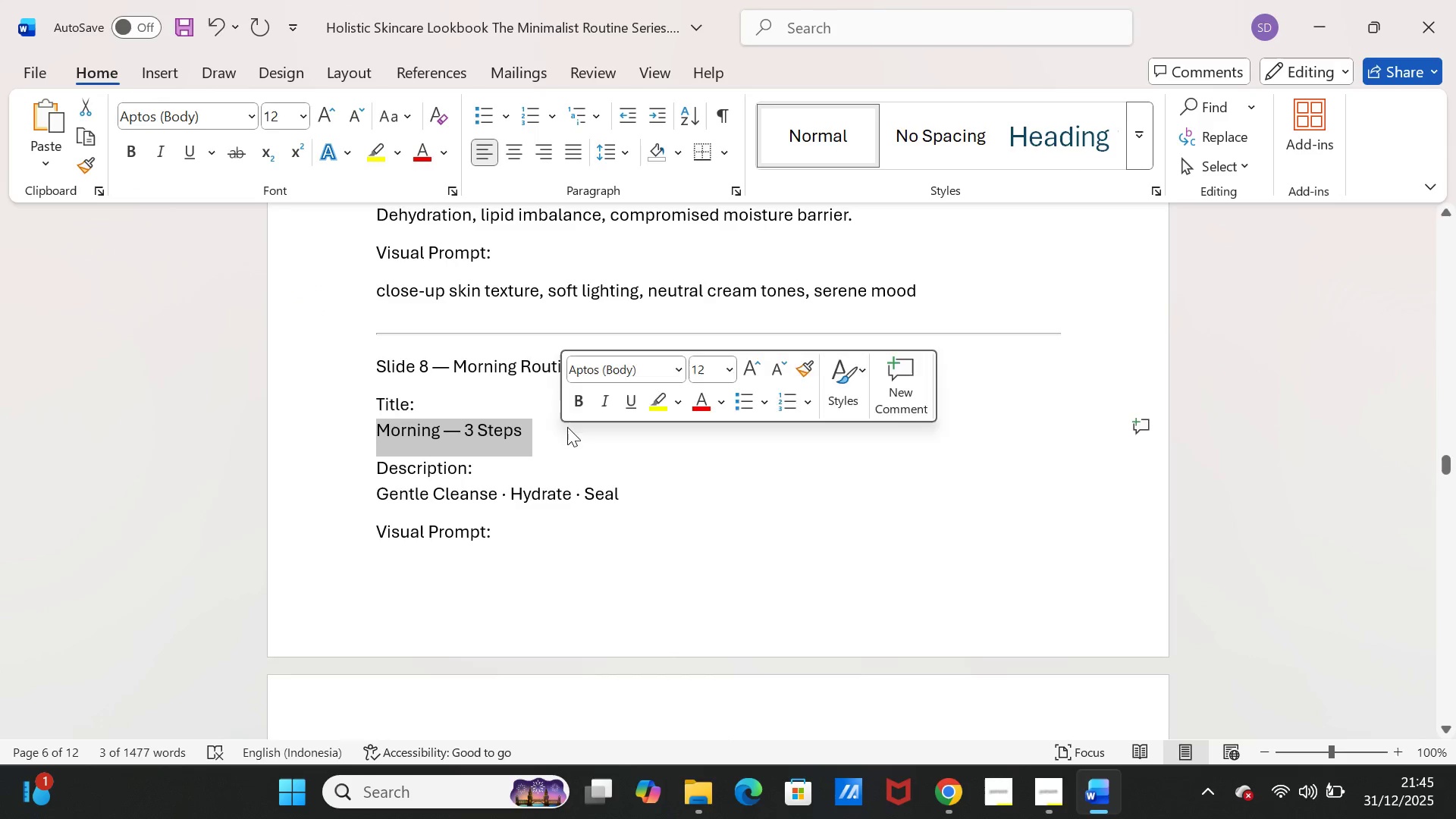 
key(Control+C)
 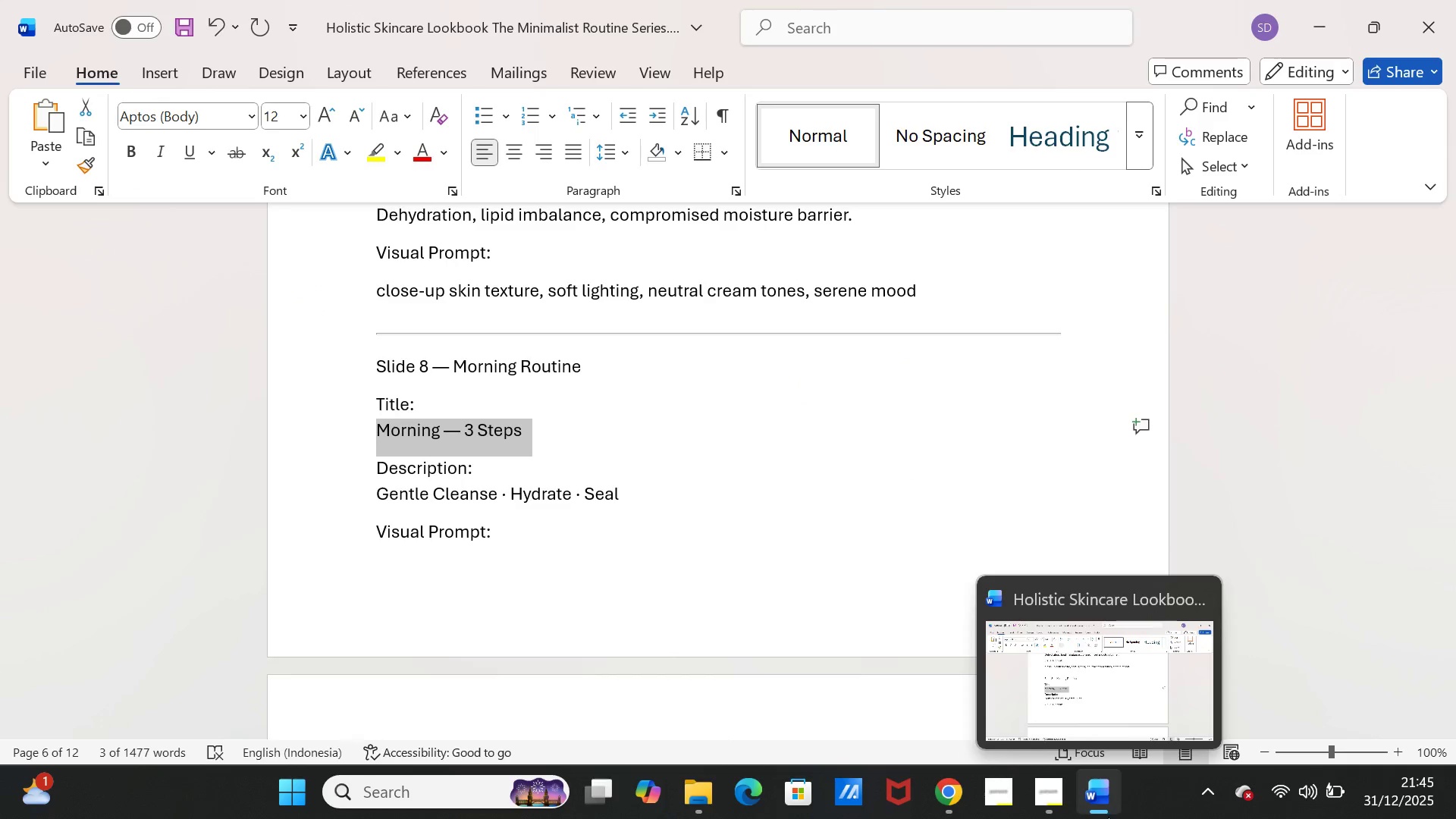 
left_click([1099, 803])
 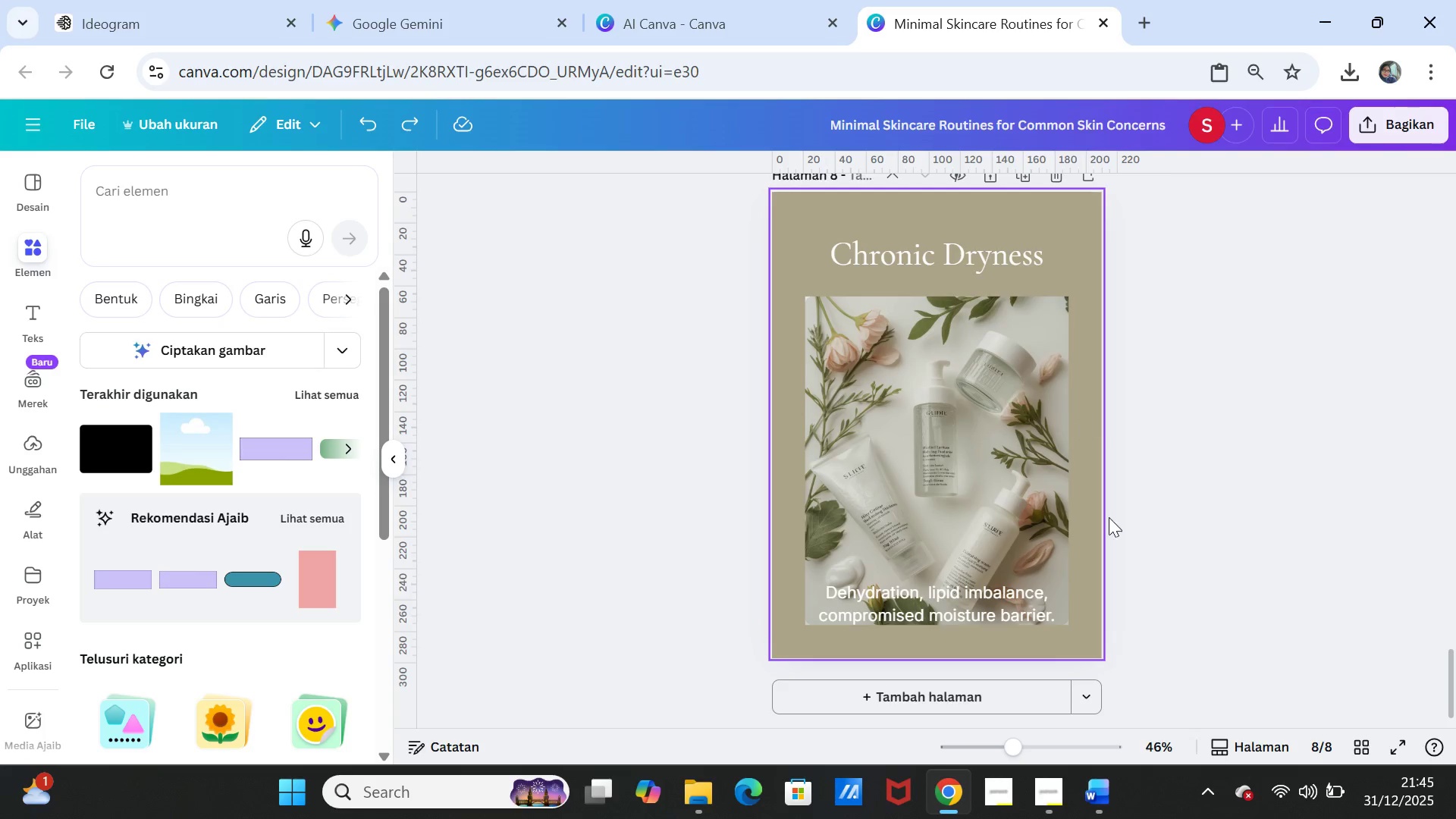 
wait(7.2)
 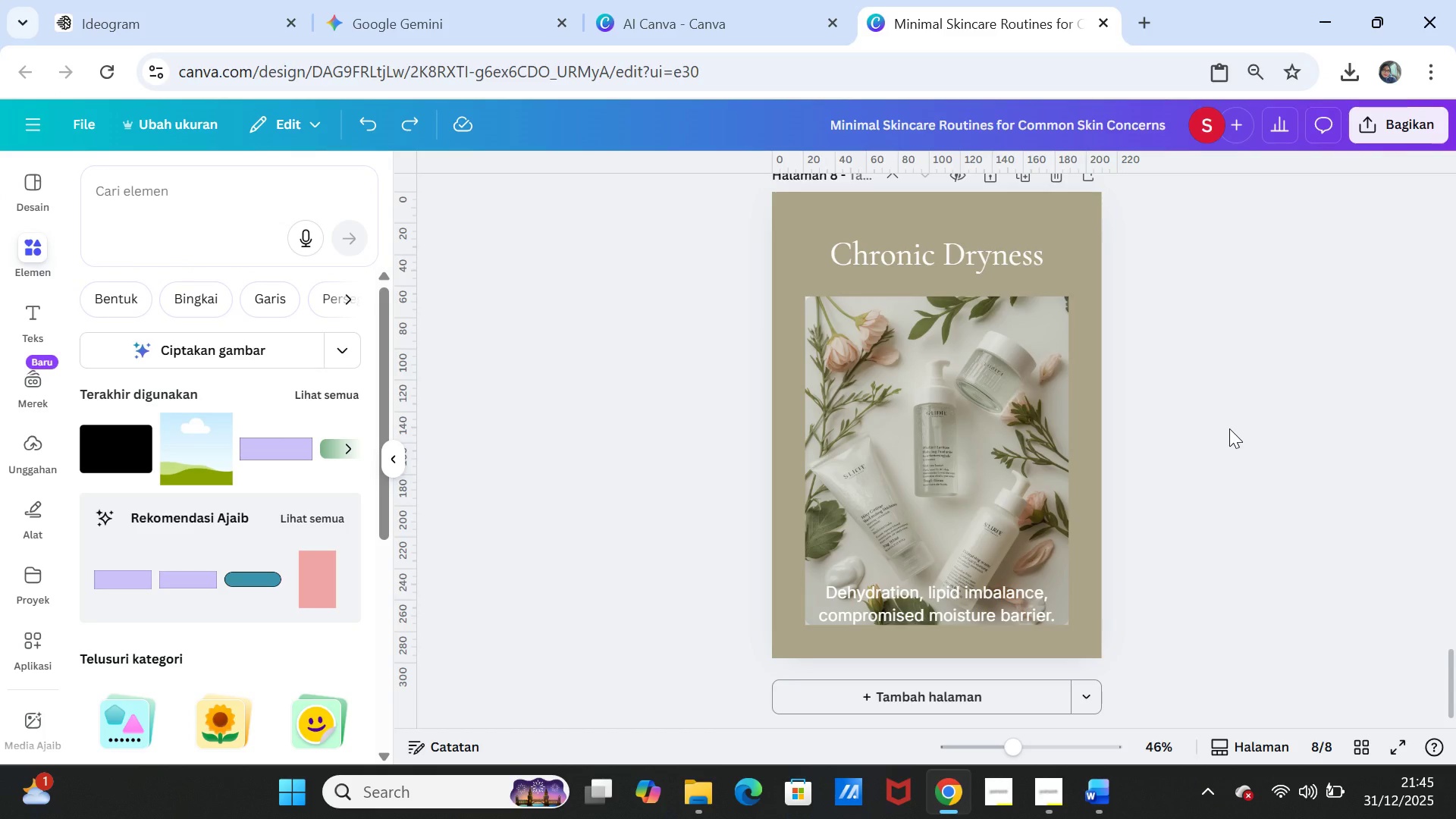 
left_click([1101, 793])
 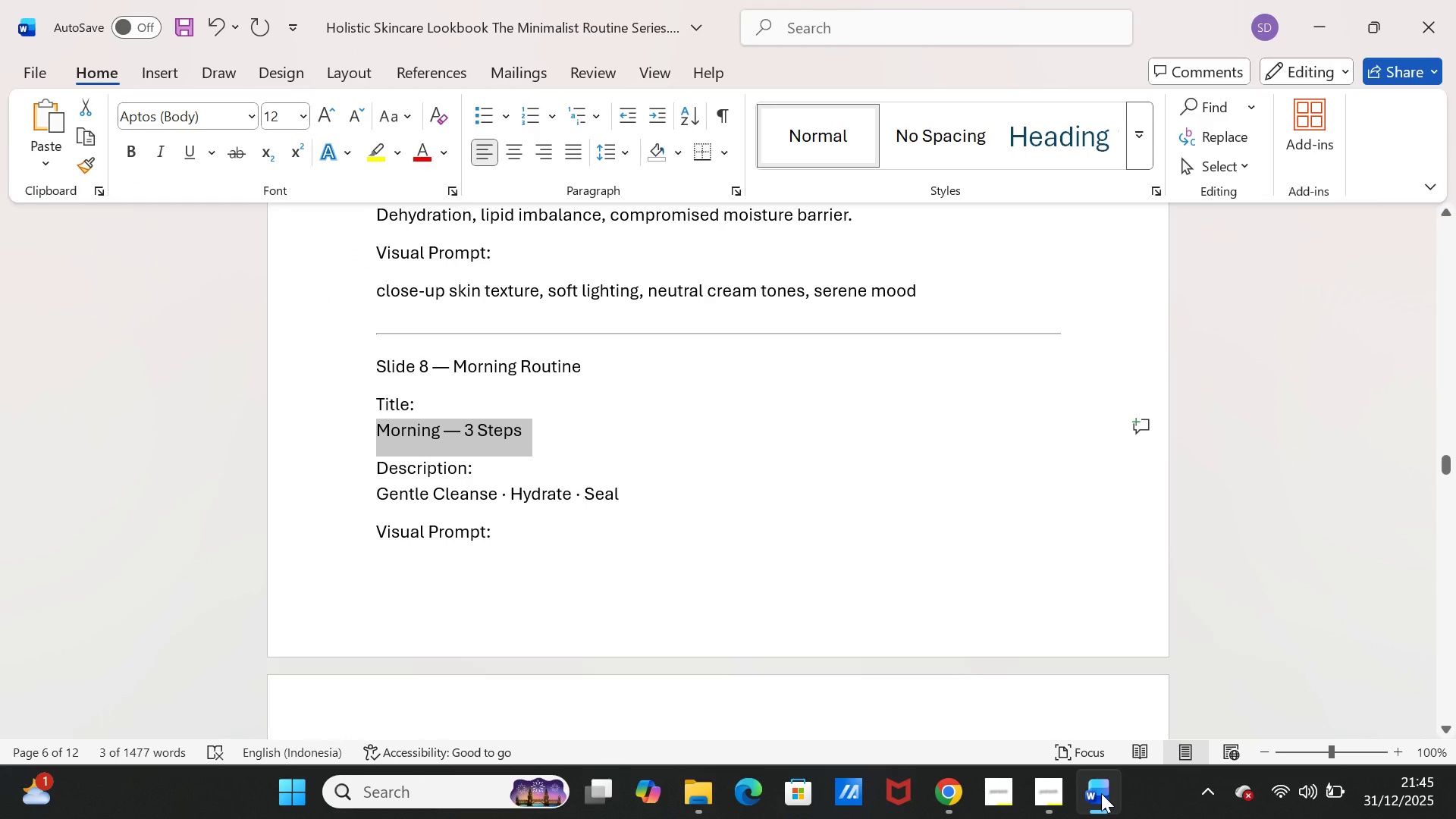 
left_click([1101, 793])
 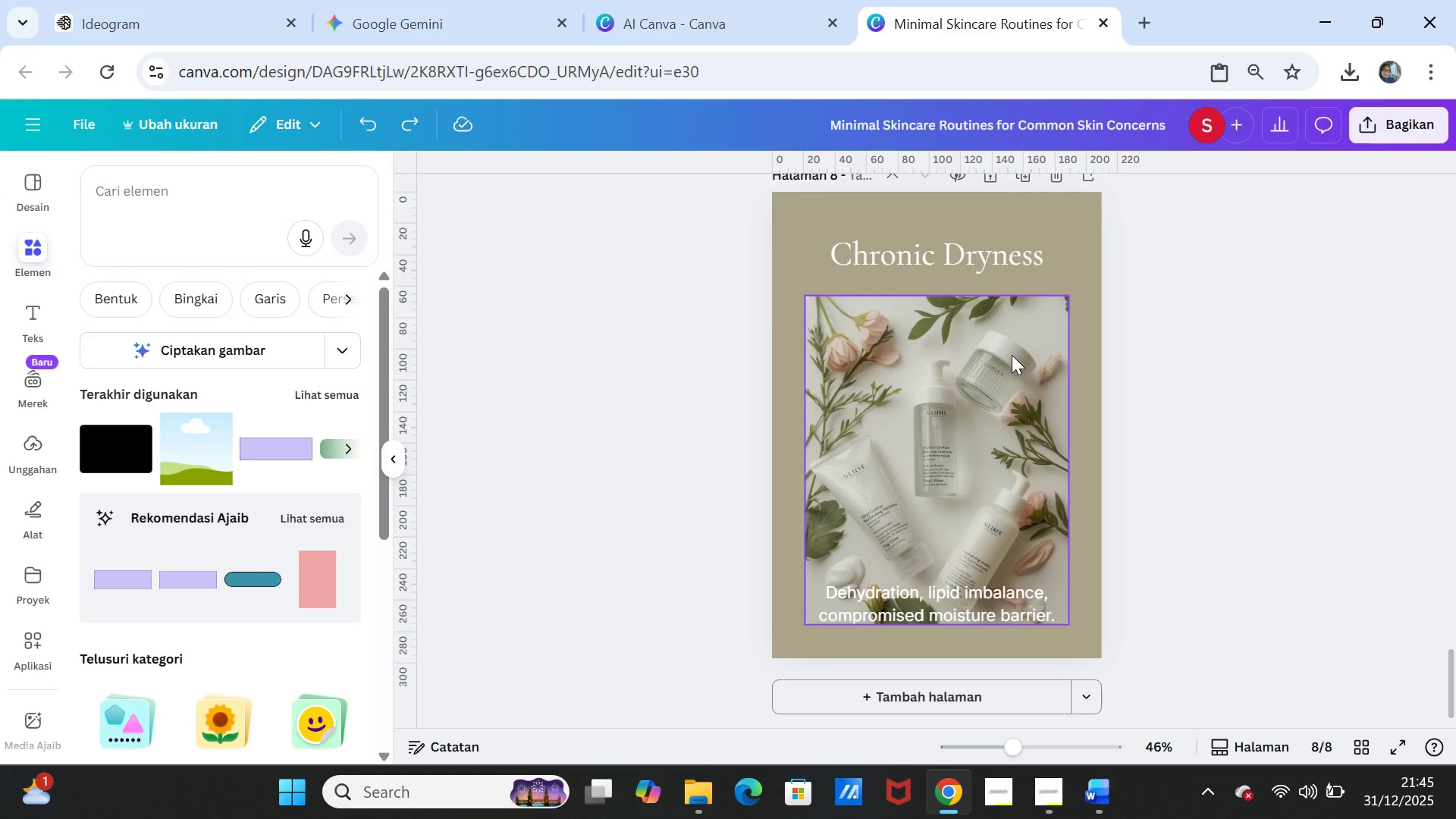 
left_click([1012, 355])
 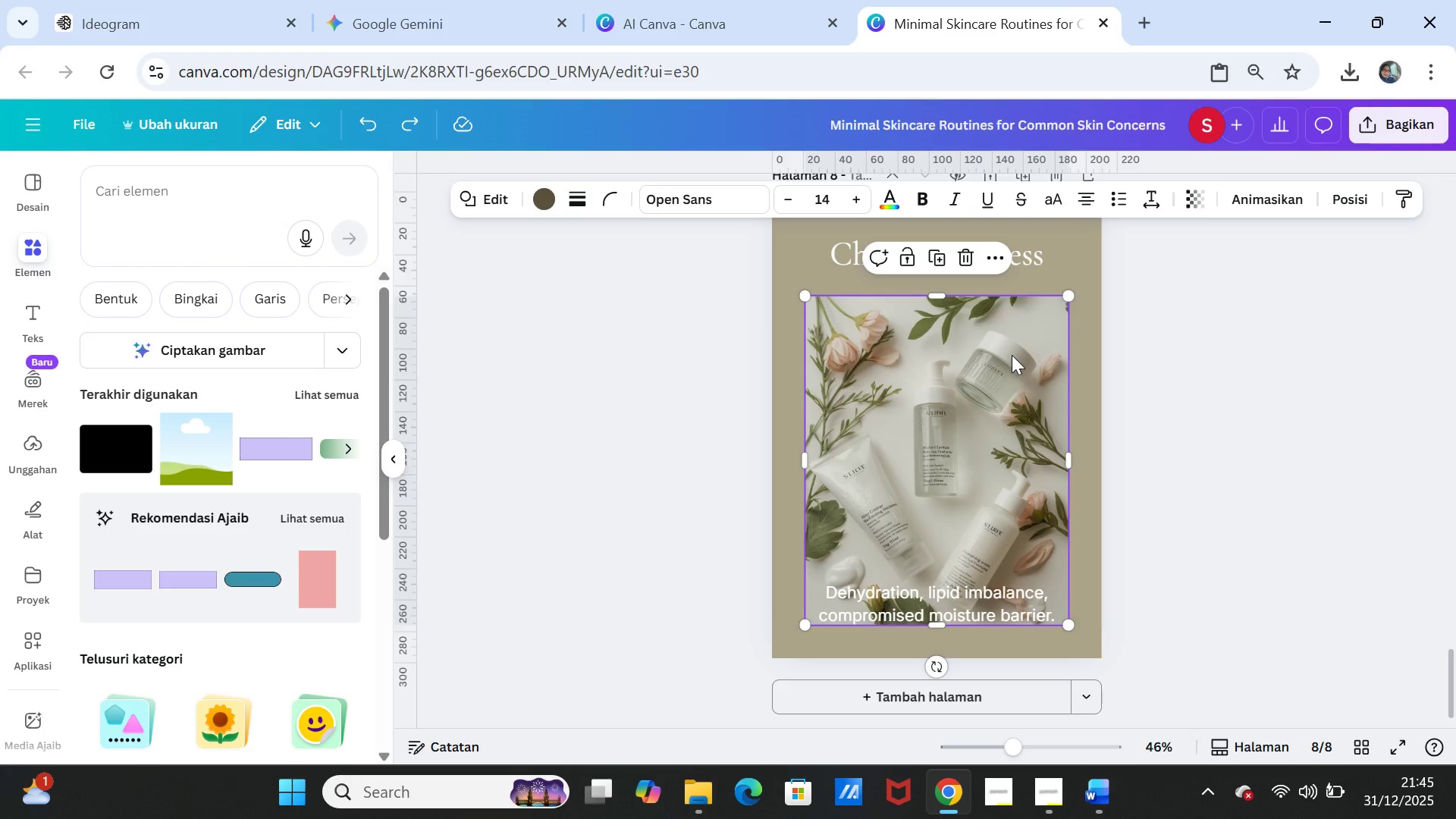 
key(Delete)
 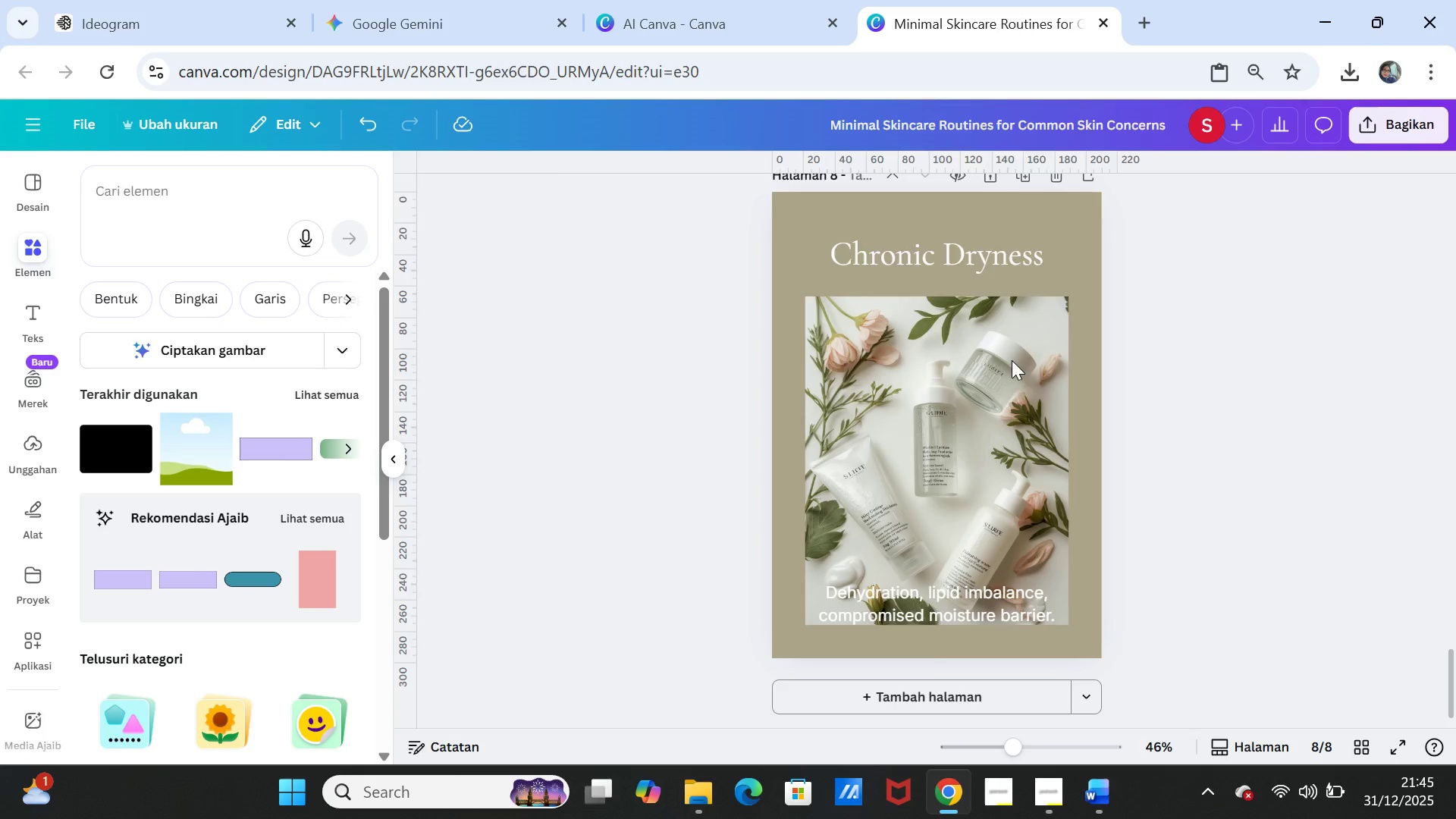 
left_click([1012, 360])
 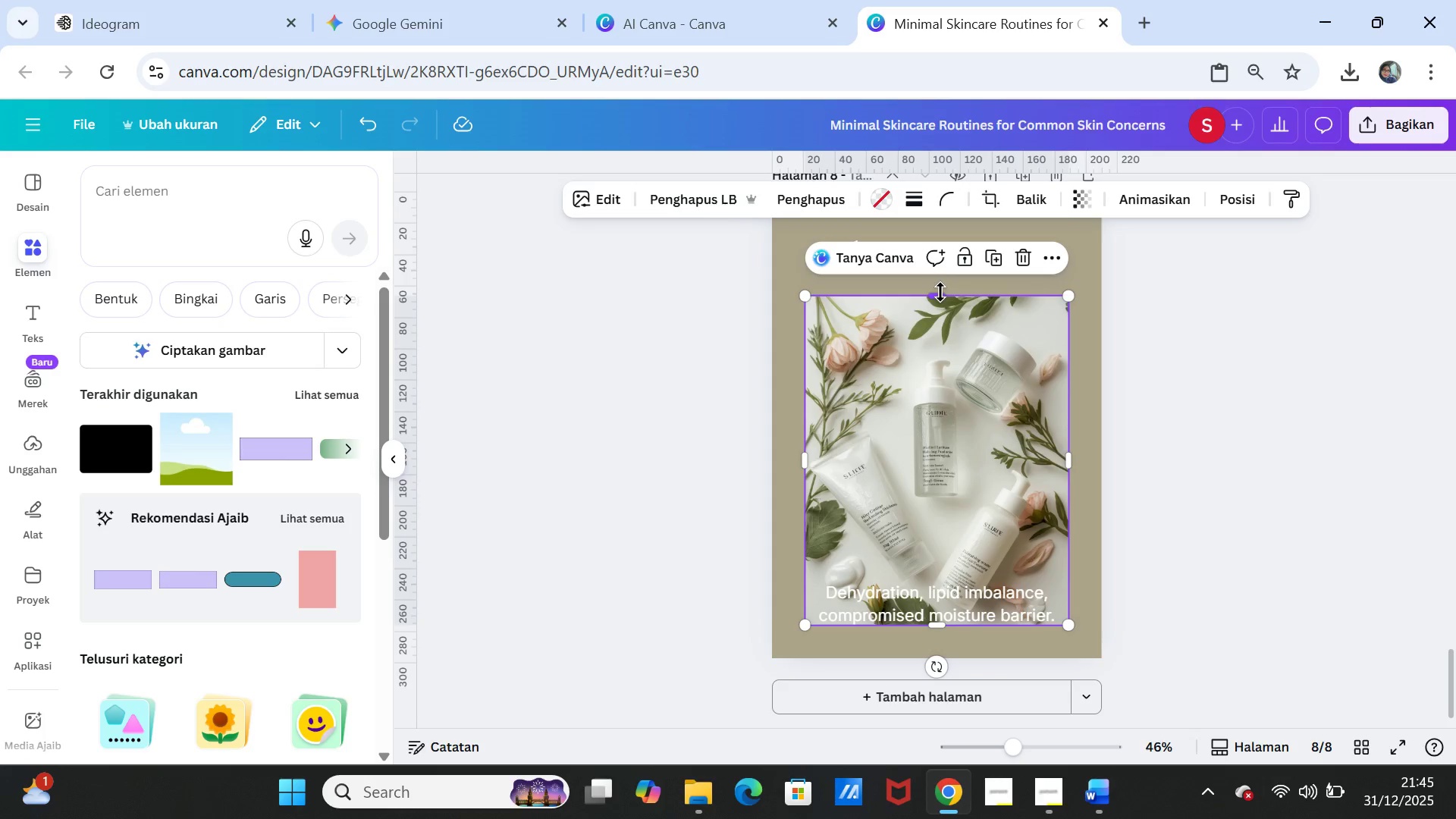 
left_click_drag(start_coordinate=[940, 292], to_coordinate=[941, 220])
 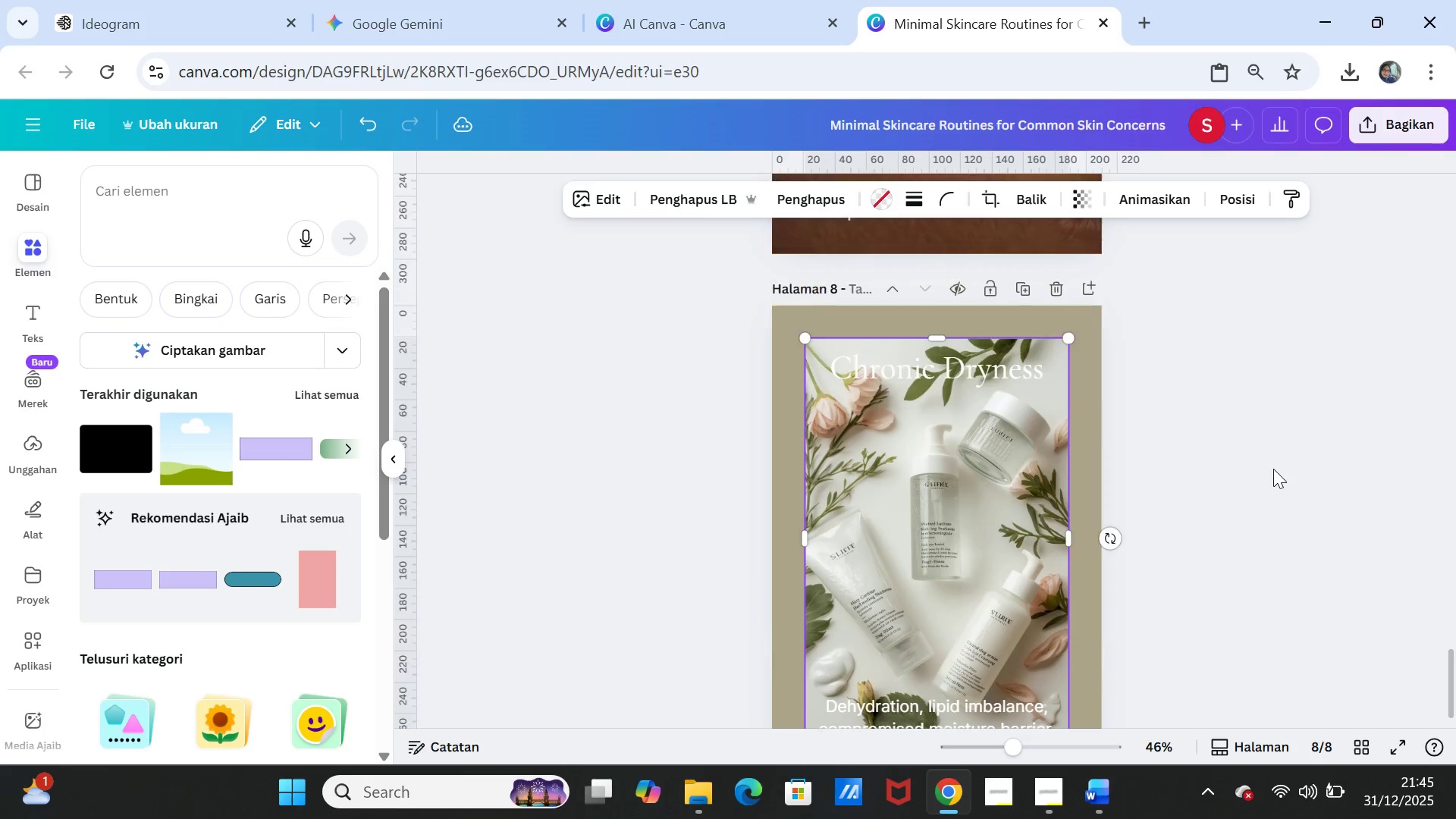 
scroll: coordinate [1273, 469], scroll_direction: up, amount: 1.0
 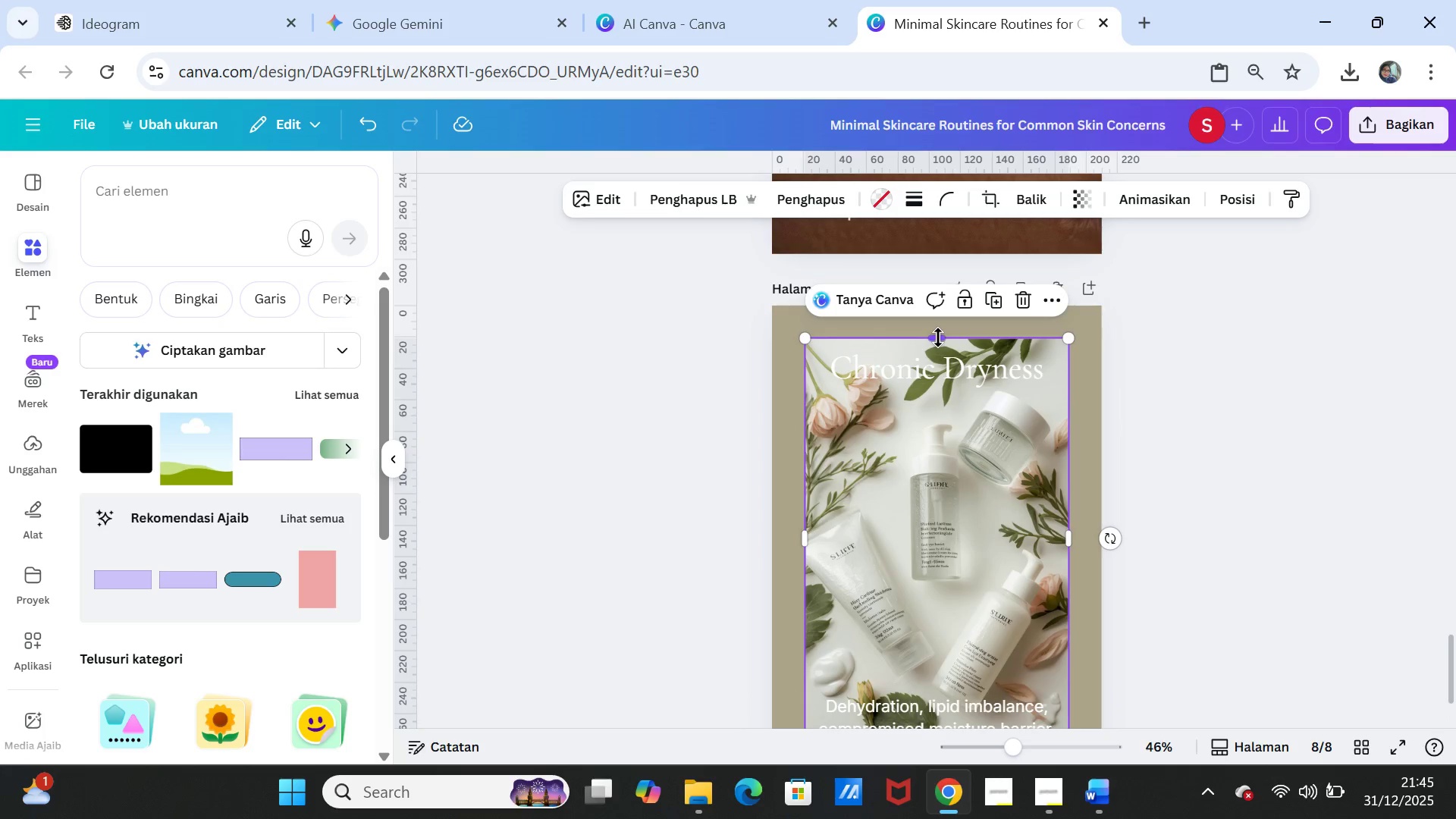 
left_click_drag(start_coordinate=[938, 337], to_coordinate=[938, 306])
 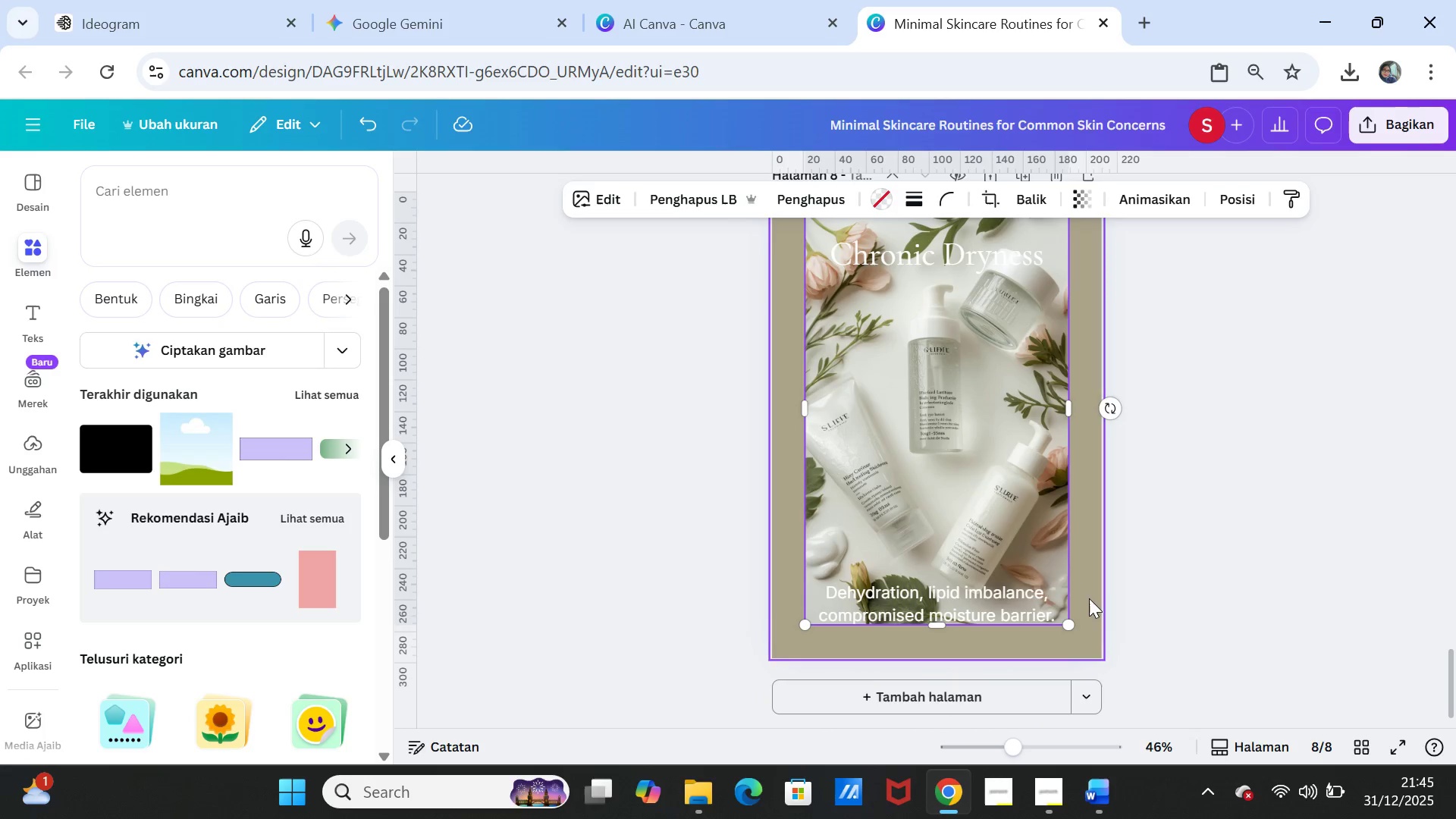 
scroll: coordinate [1089, 598], scroll_direction: down, amount: 3.0
 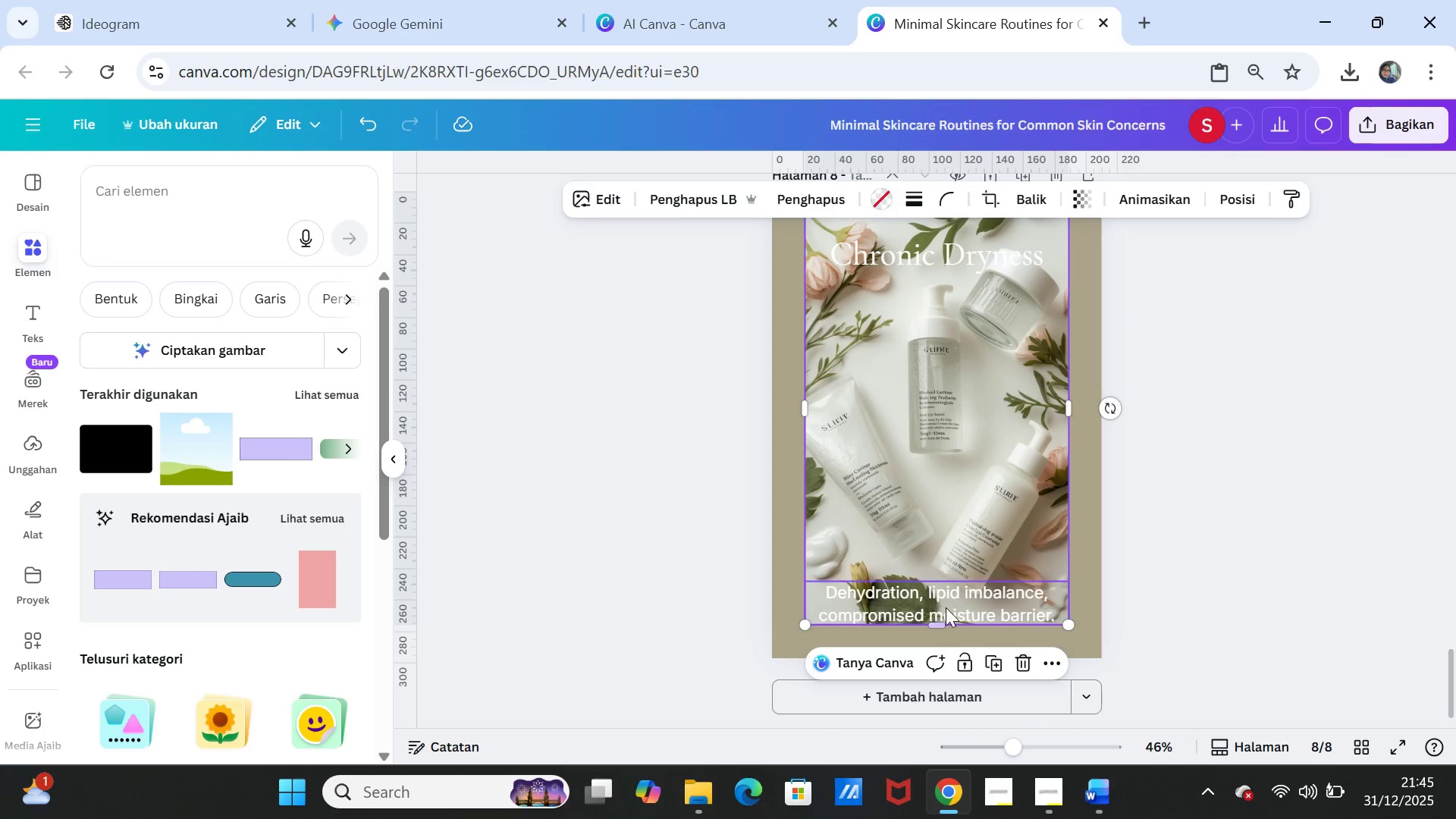 
left_click([946, 607])
 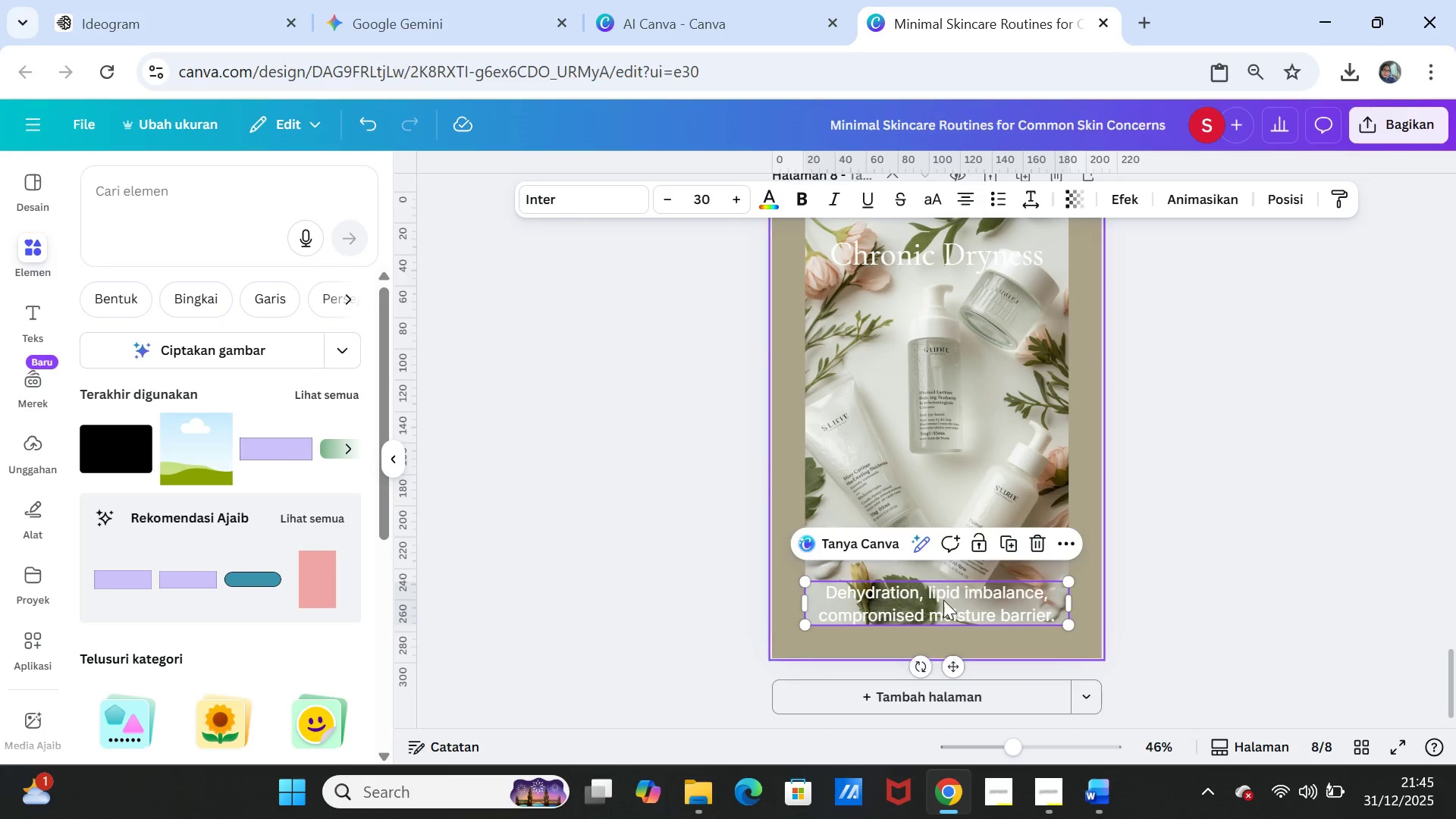 
left_click([949, 474])
 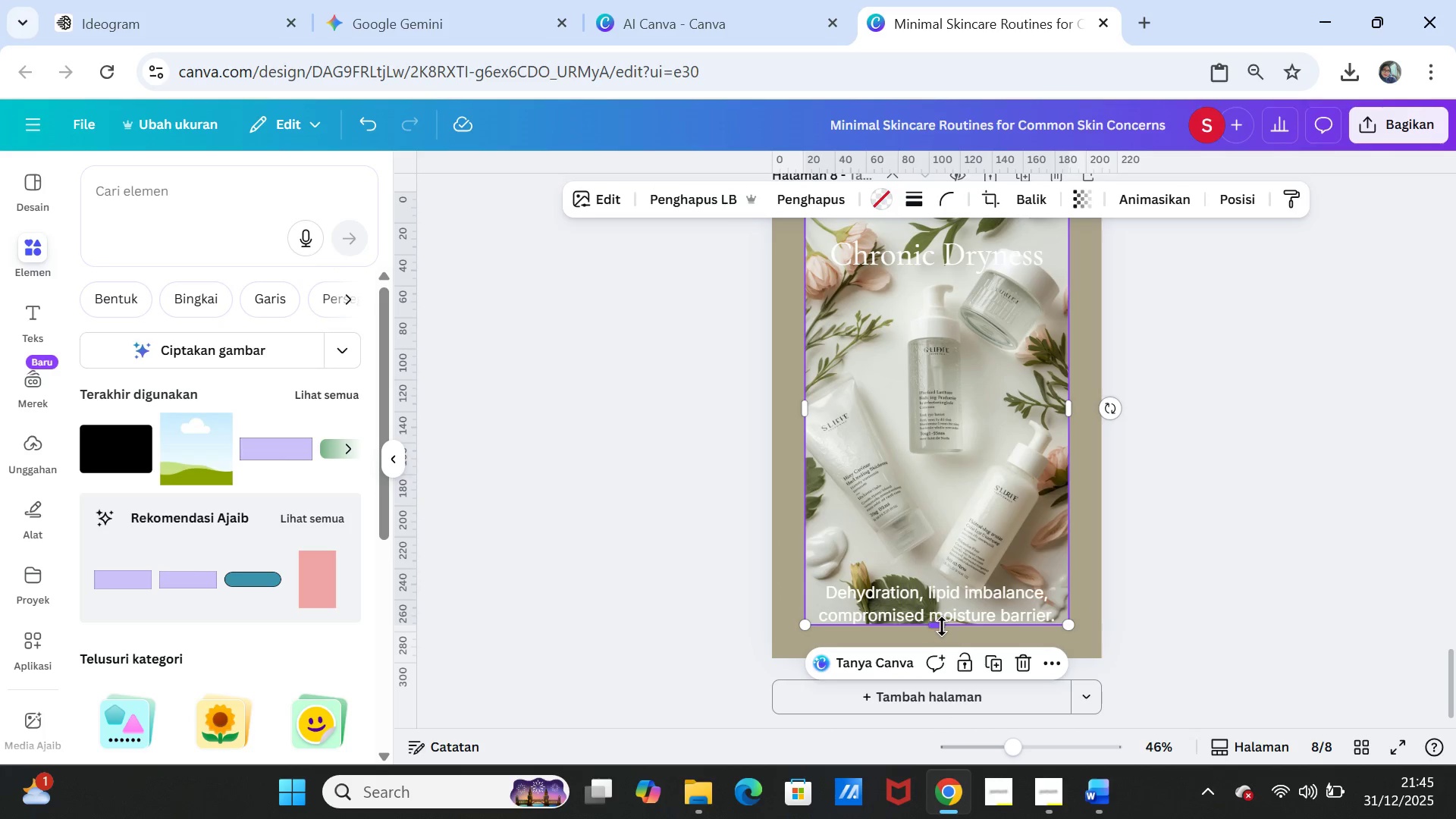 
left_click_drag(start_coordinate=[942, 626], to_coordinate=[940, 659])
 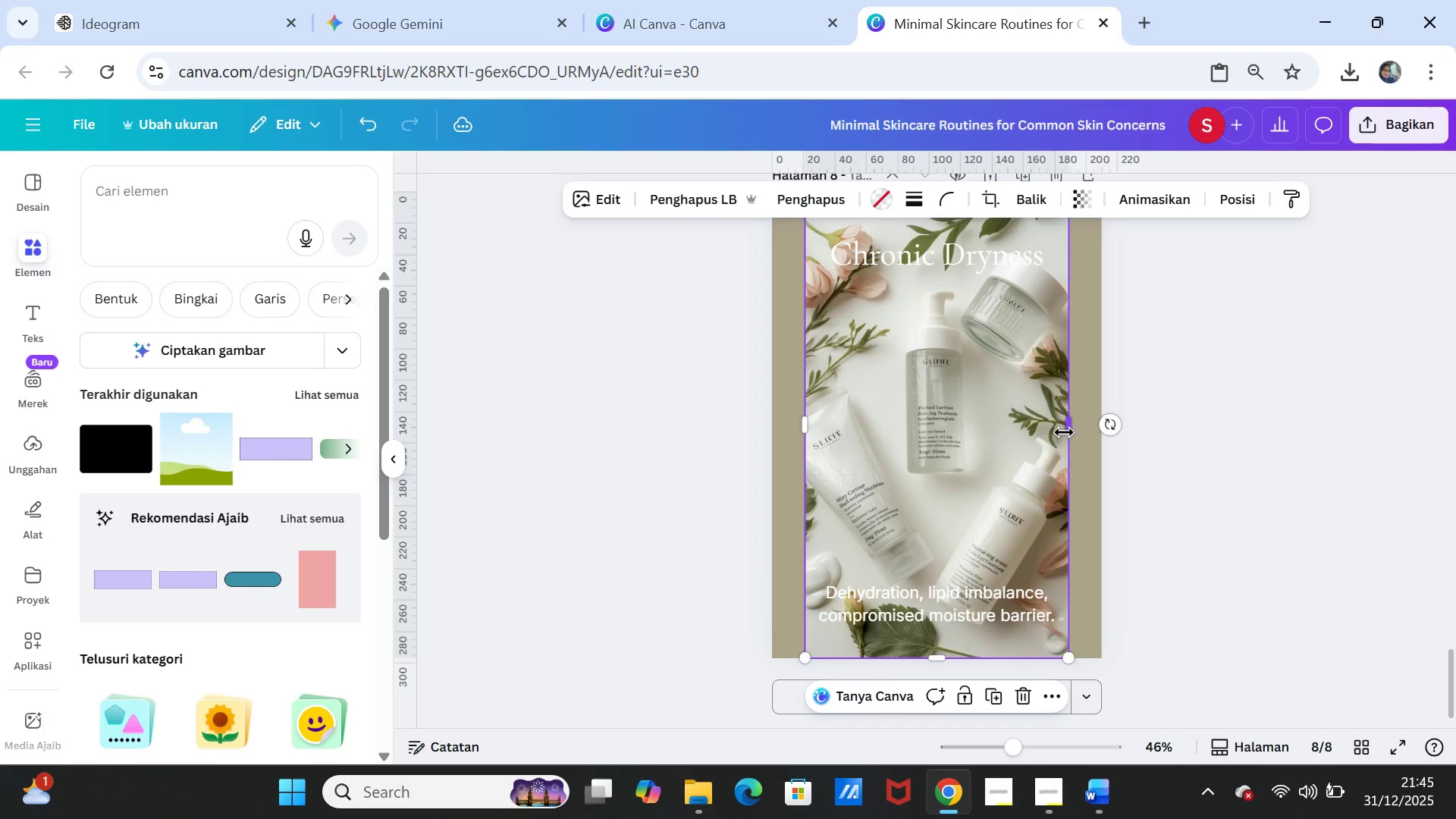 
left_click_drag(start_coordinate=[1064, 432], to_coordinate=[1097, 434])
 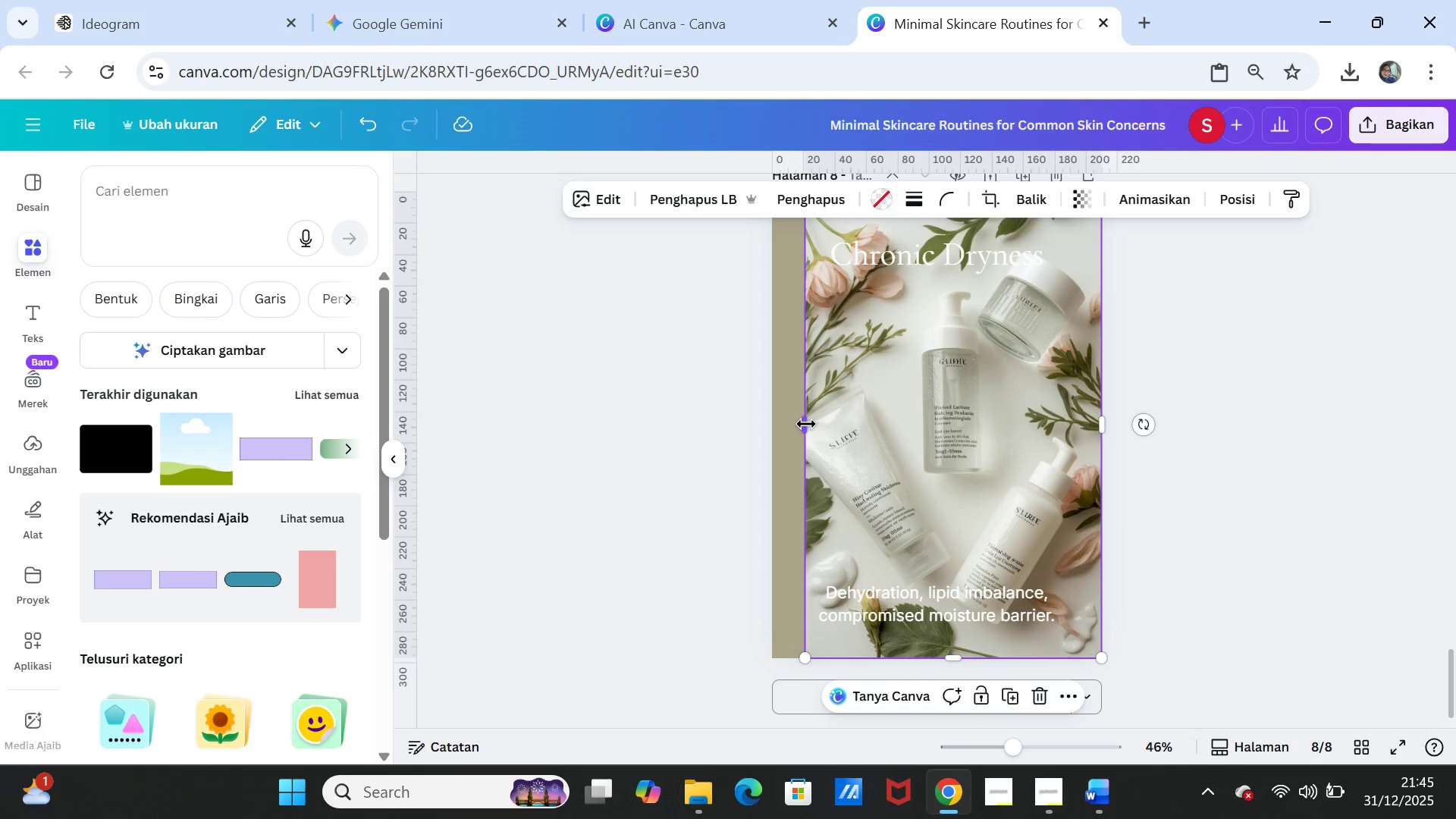 
left_click_drag(start_coordinate=[806, 424], to_coordinate=[775, 419])
 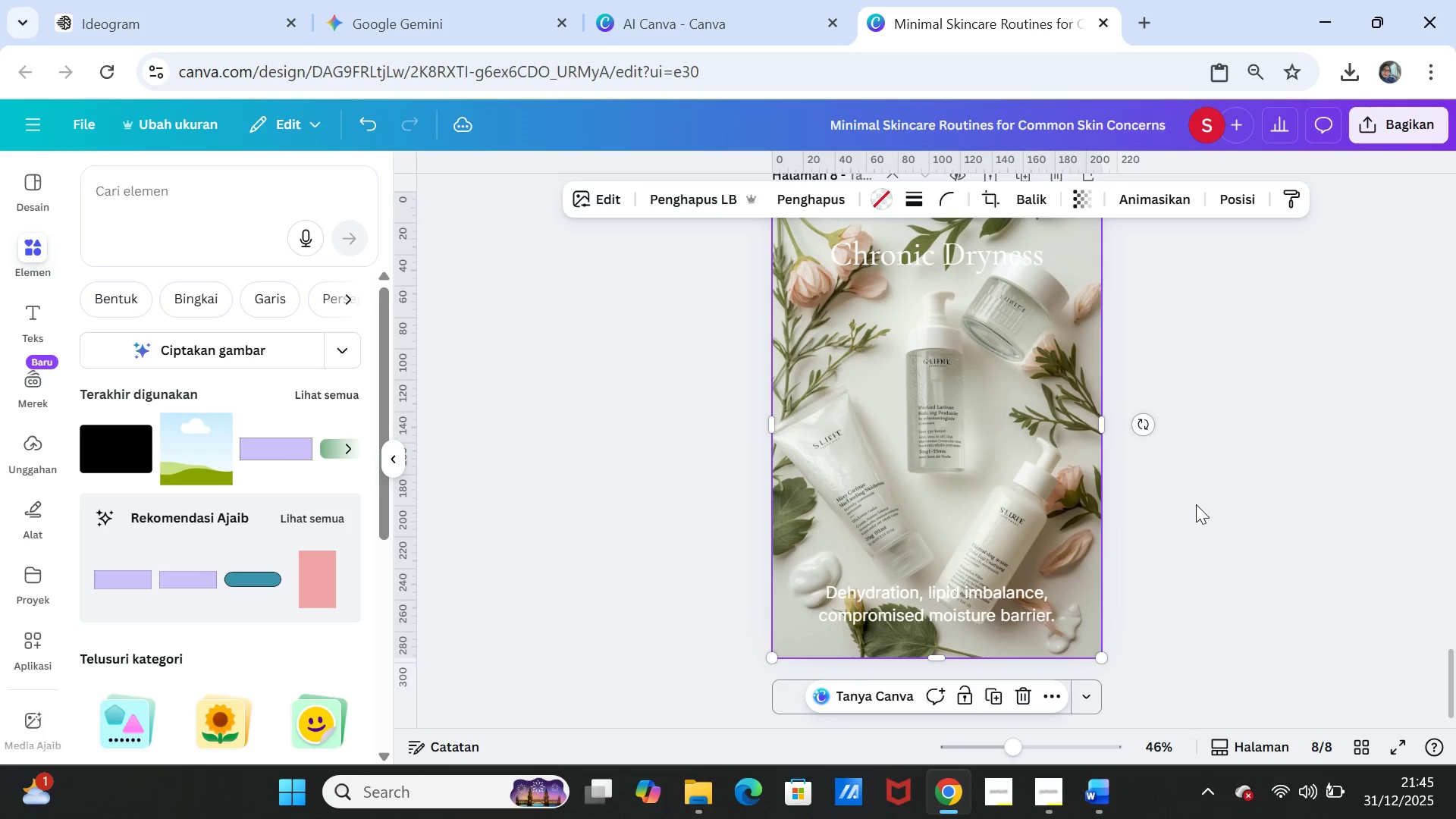 
left_click([1197, 505])
 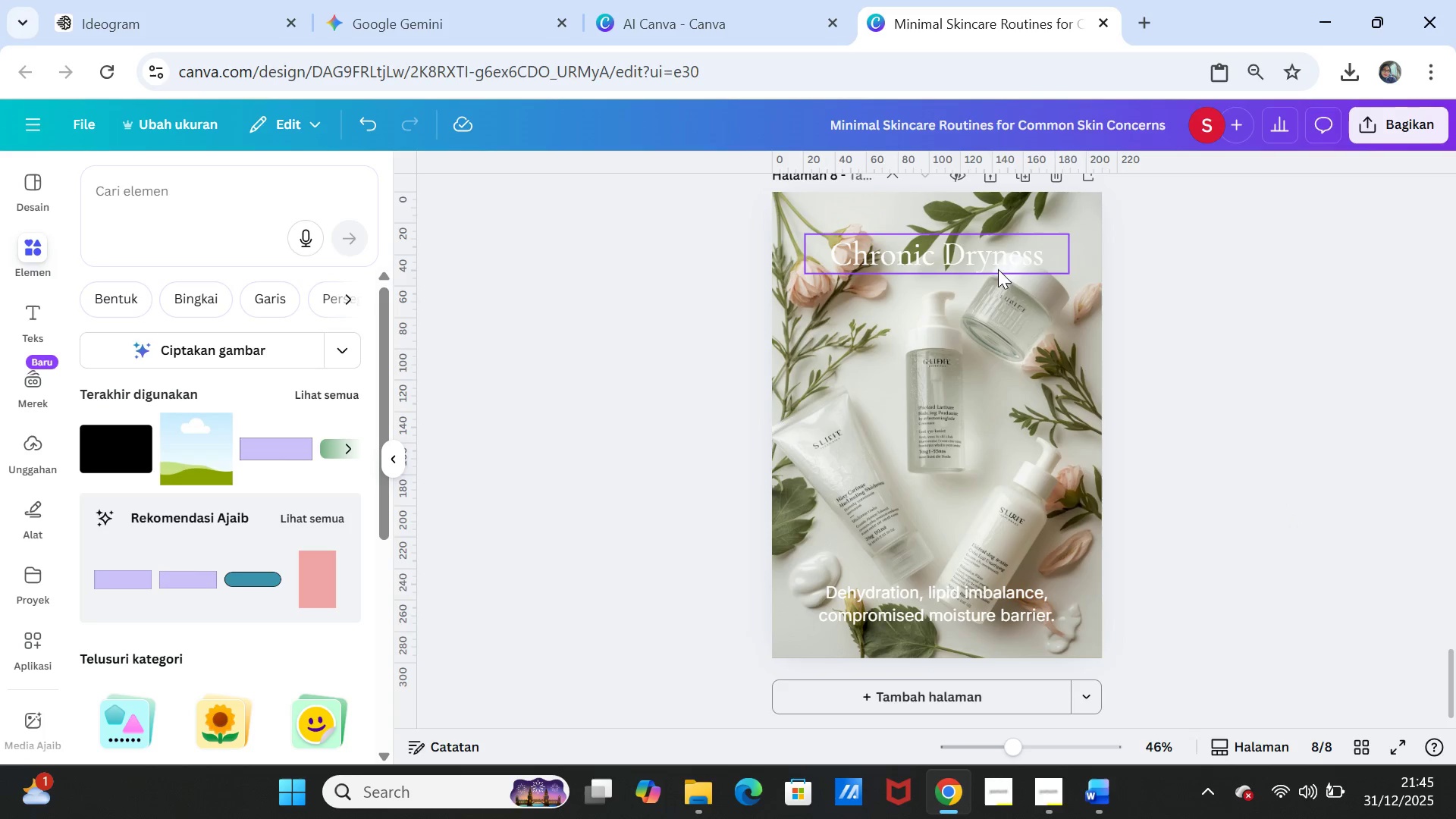 
double_click([995, 261])
 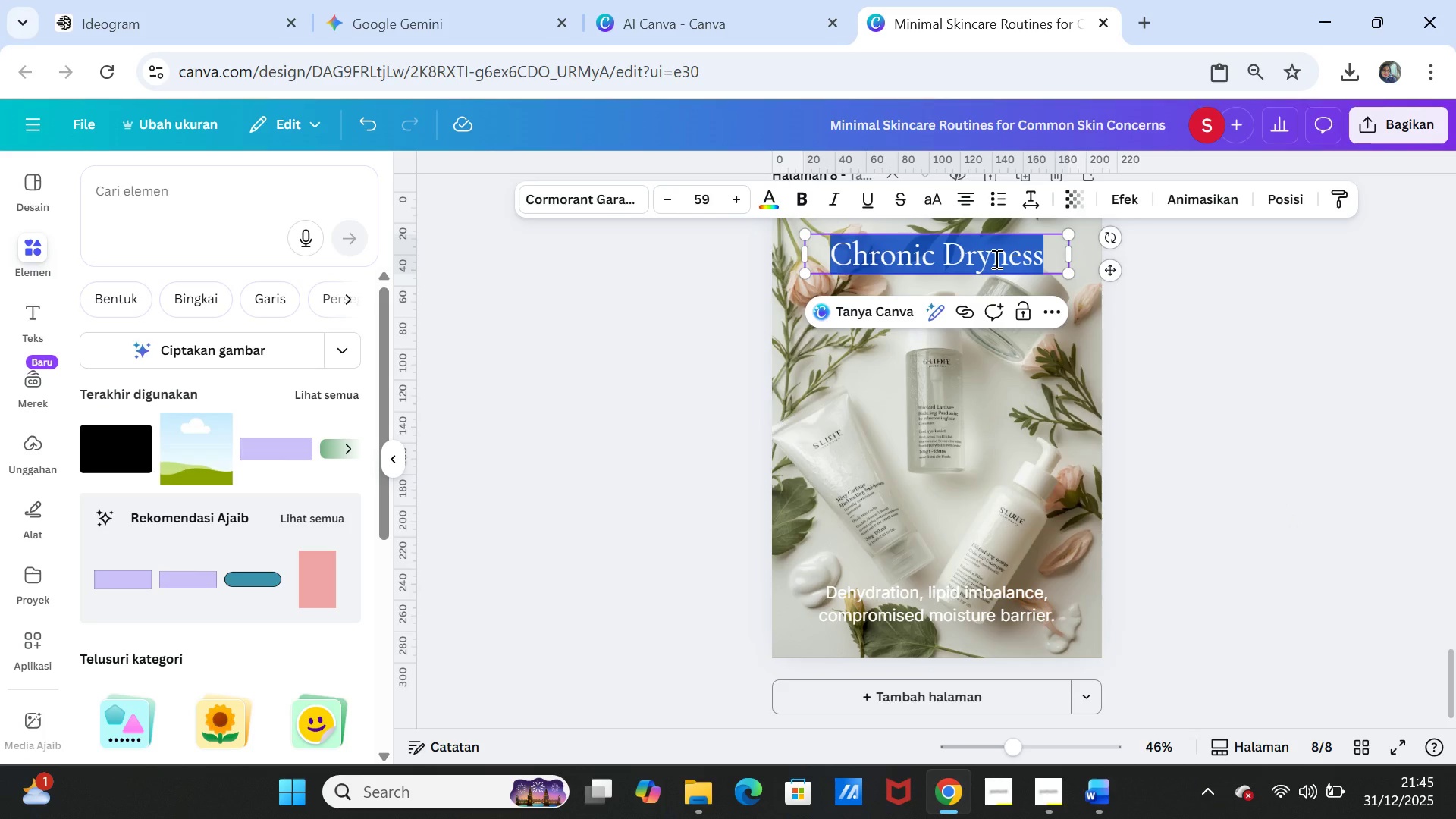 
key(Control+V)
 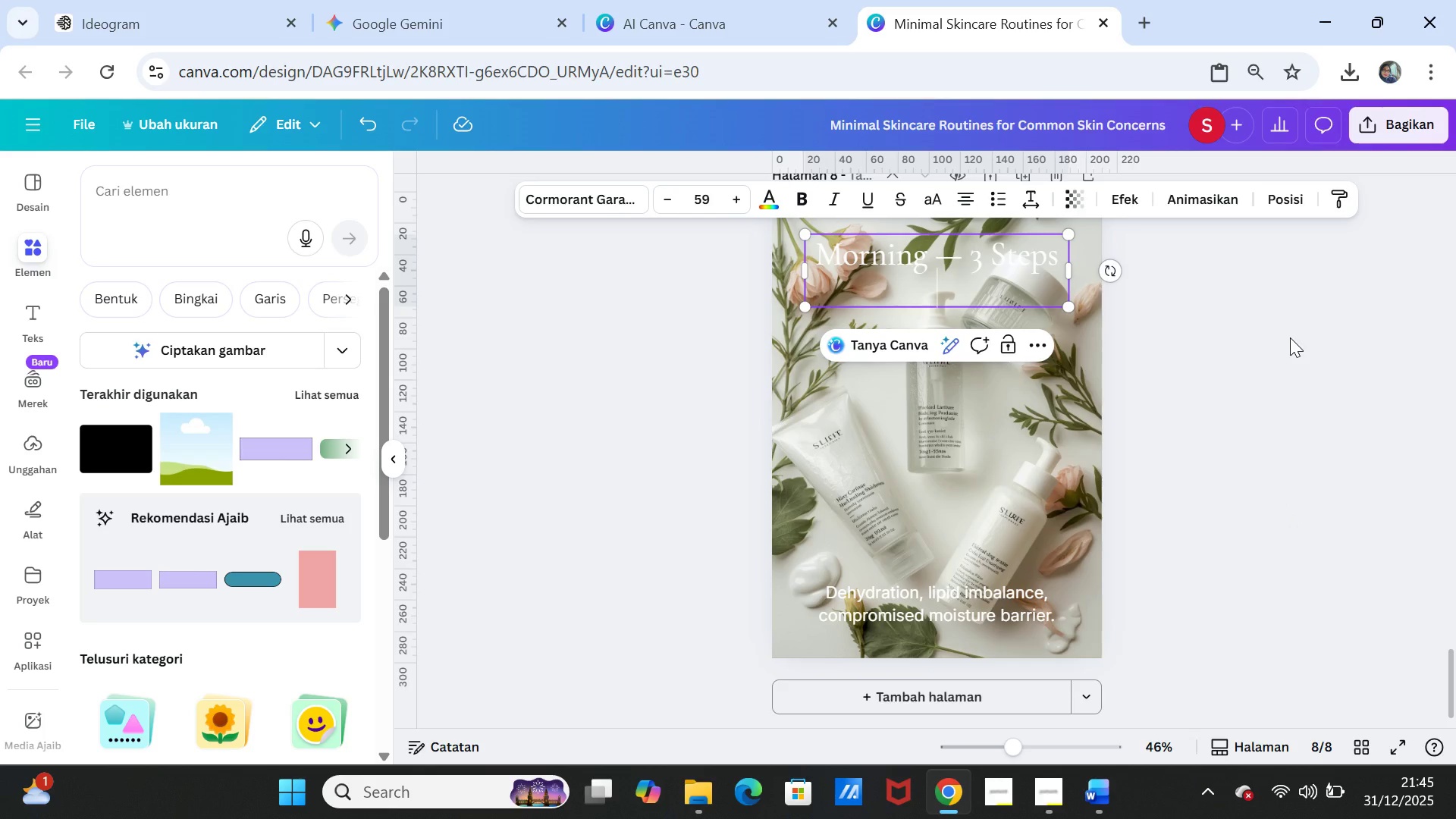 
key(Backspace)
 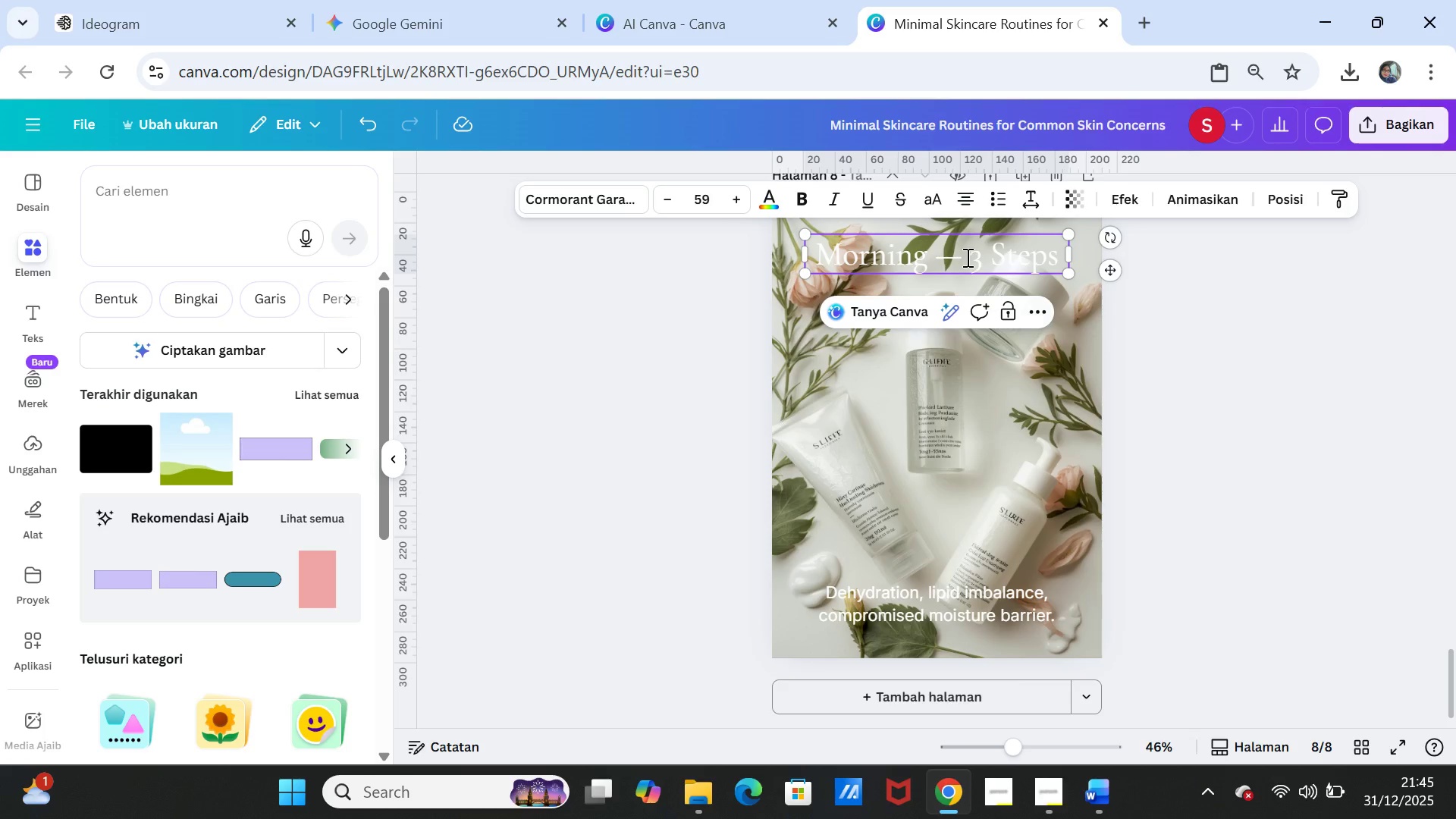 
left_click([966, 257])
 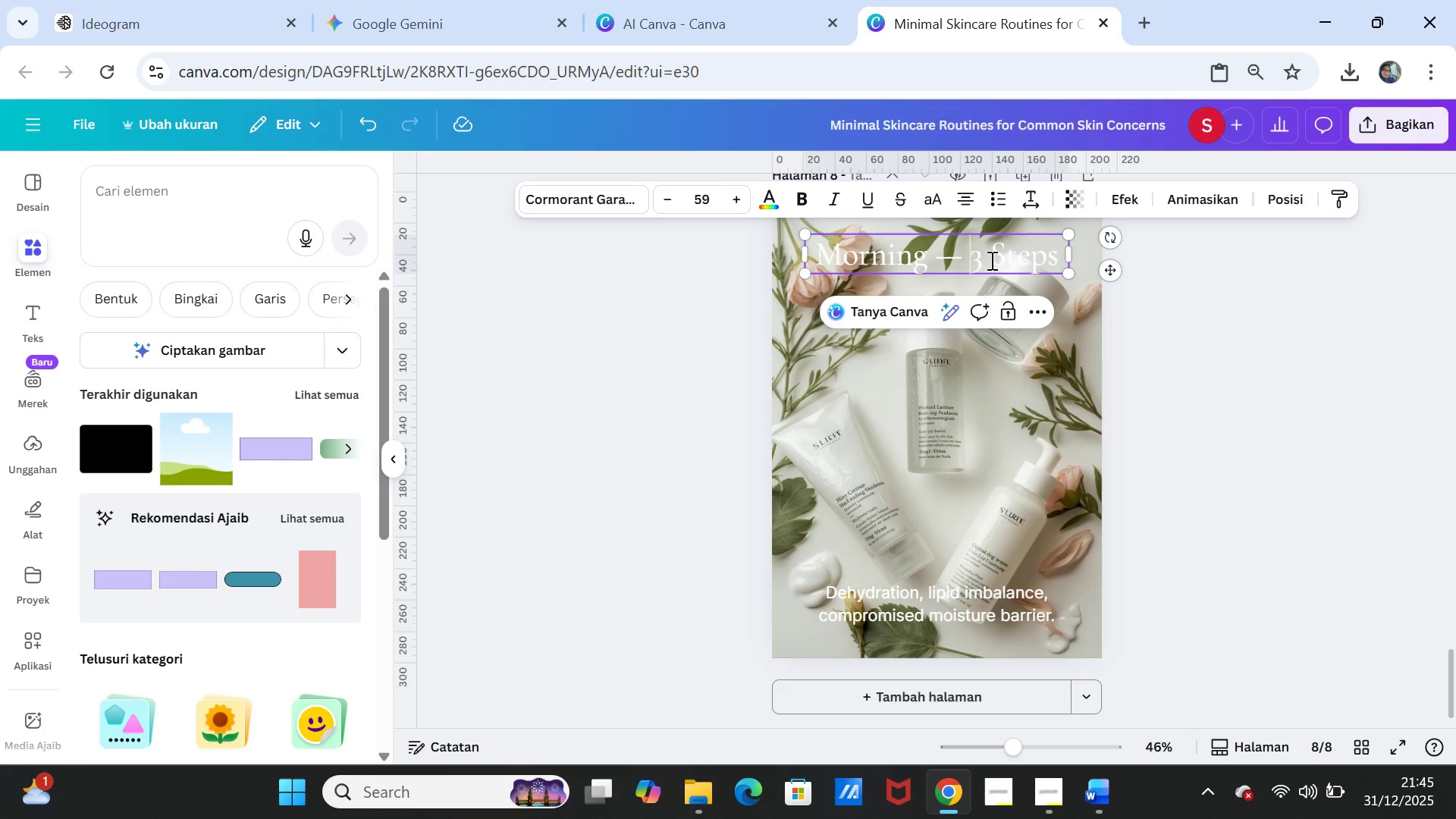 
key(Backspace)
 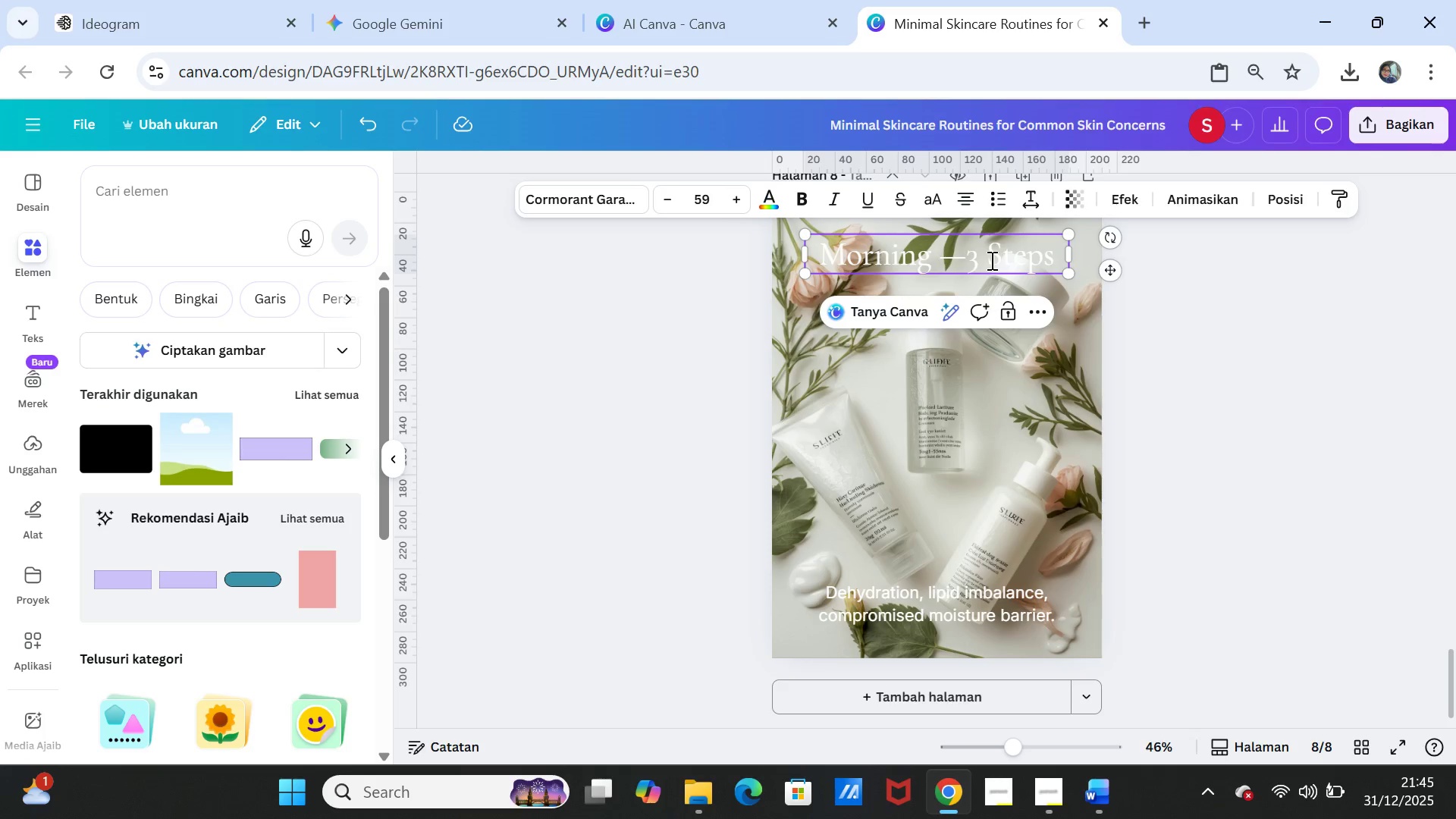 
key(Backspace)
 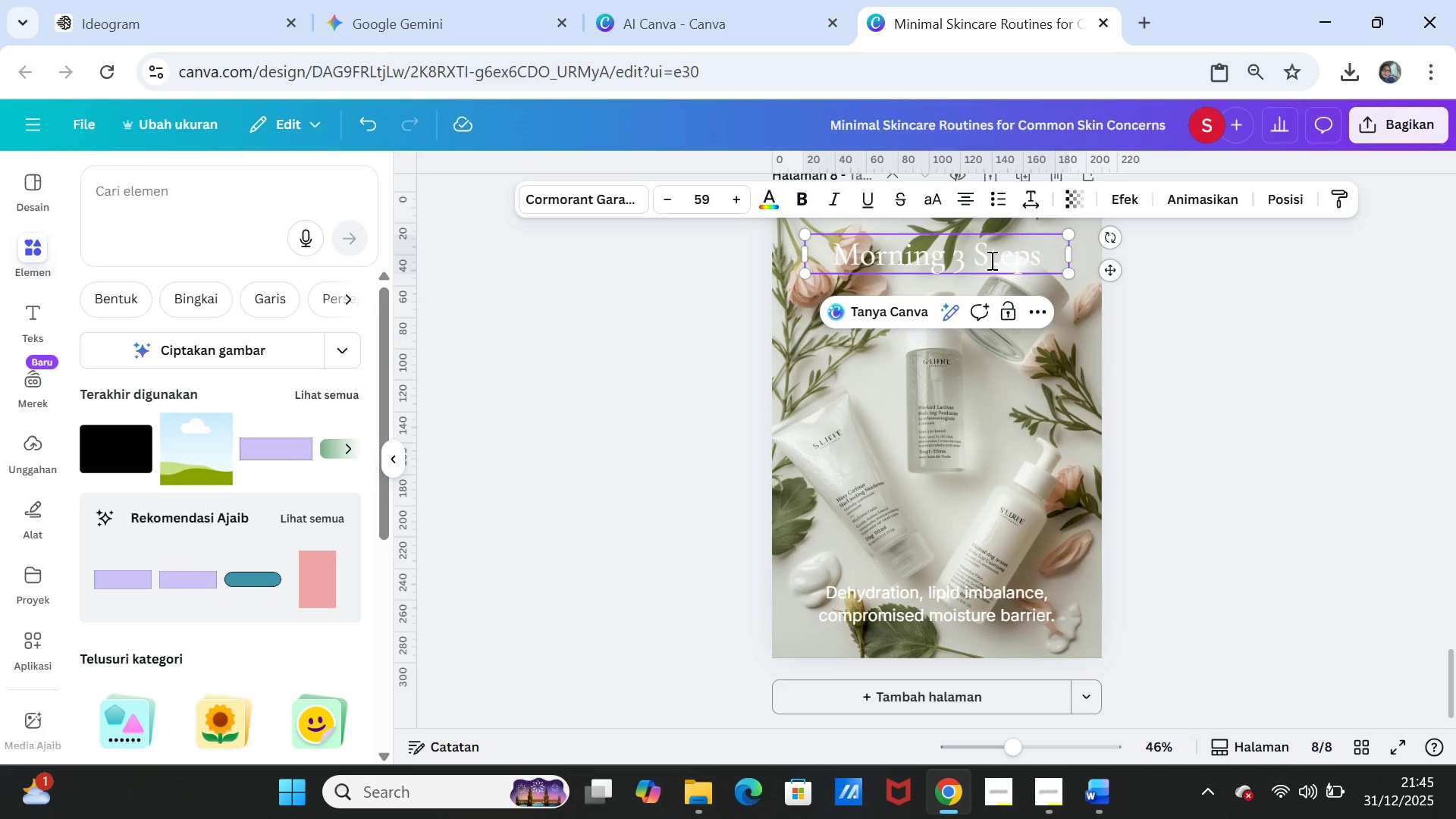 
key(Minus)
 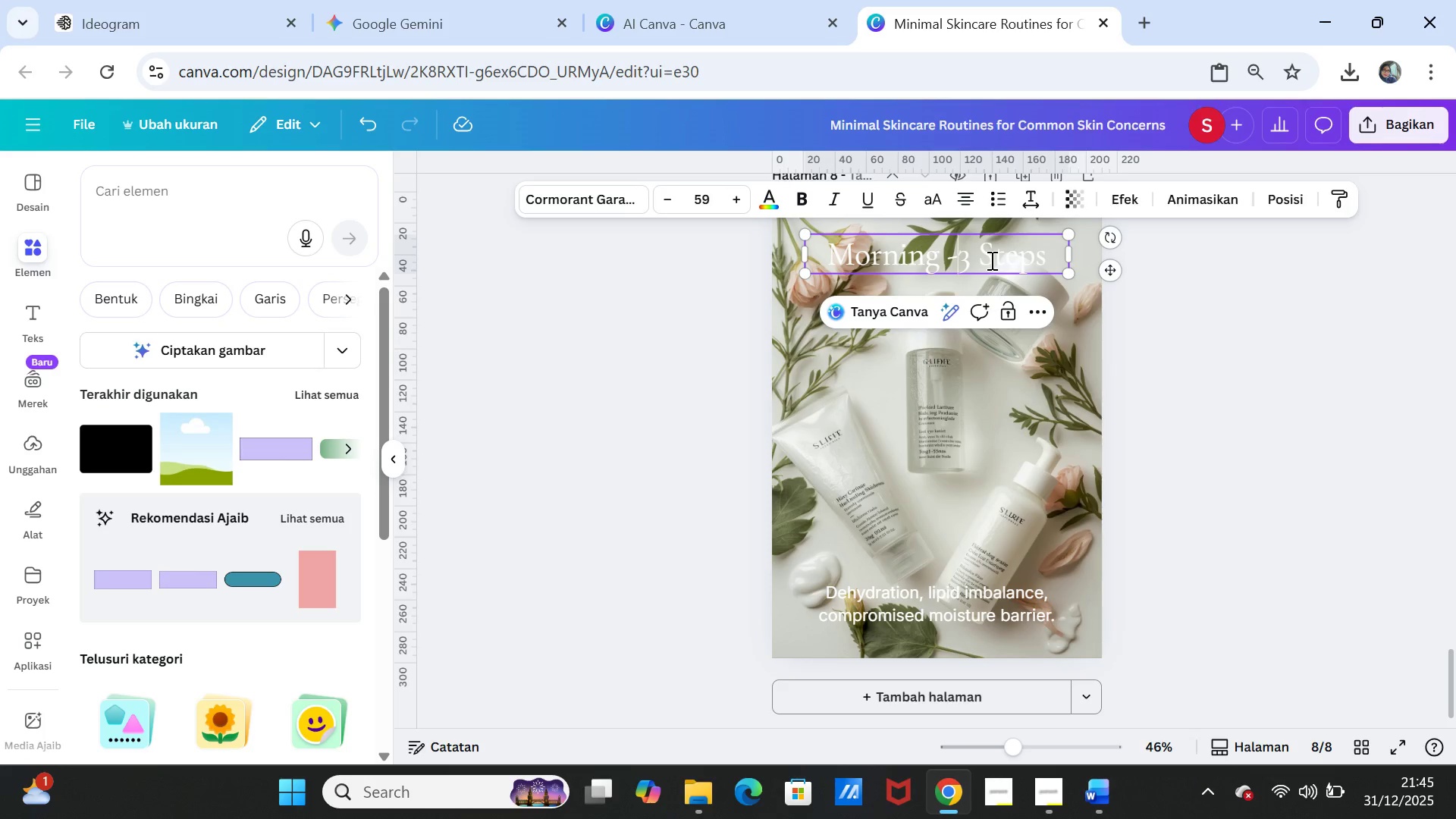 
key(Space)
 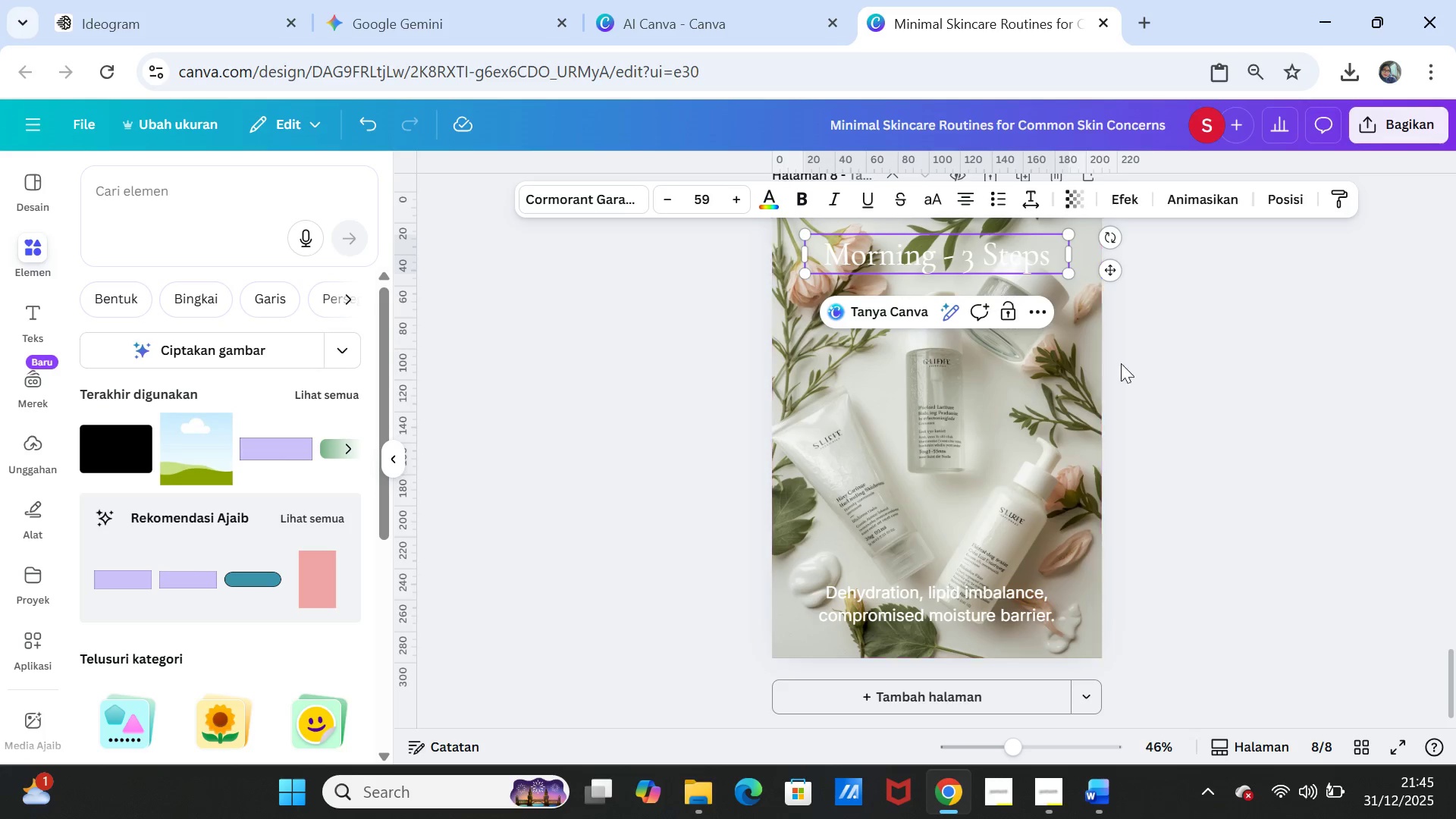 
left_click([1211, 443])
 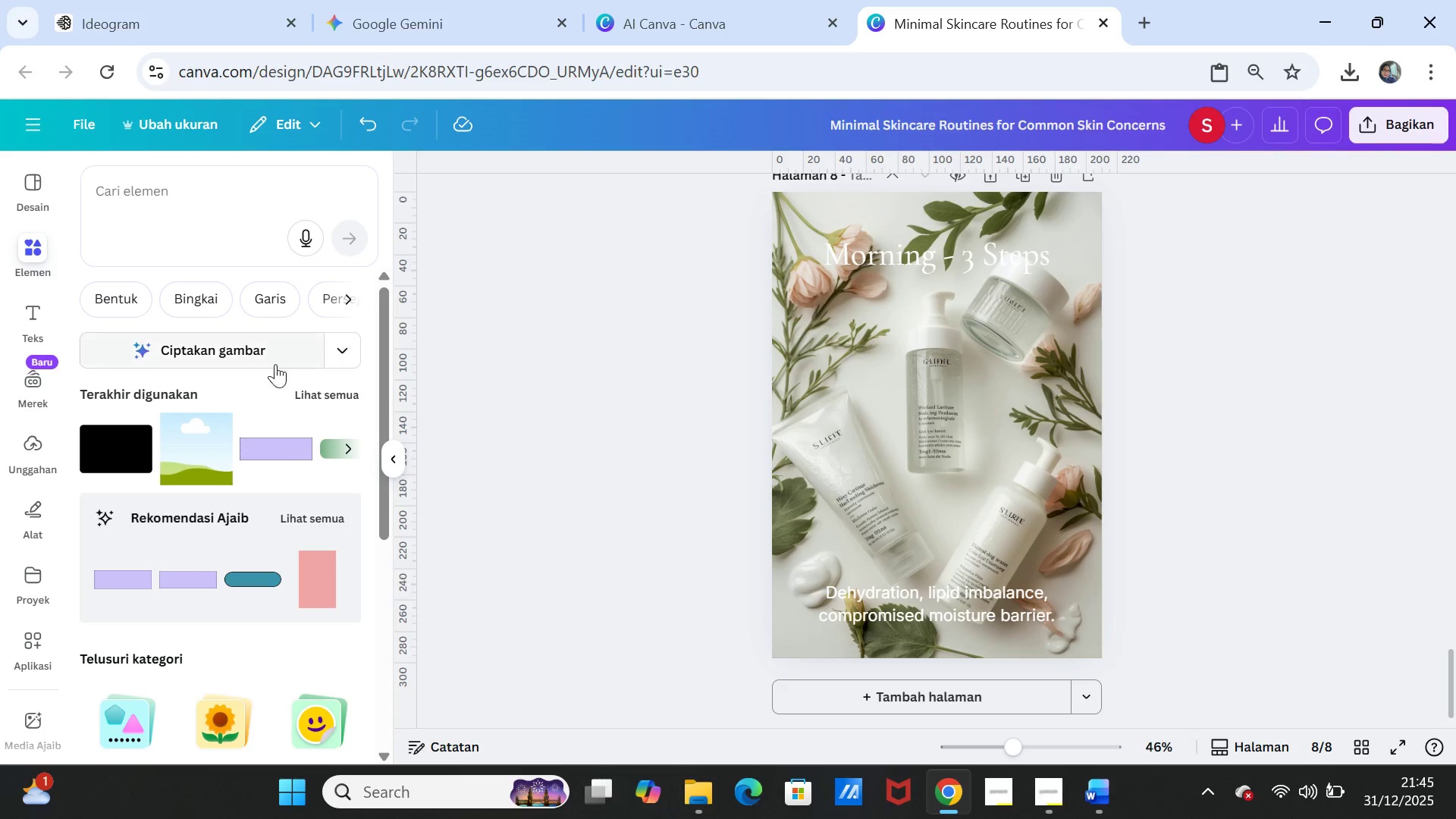 
left_click([134, 452])
 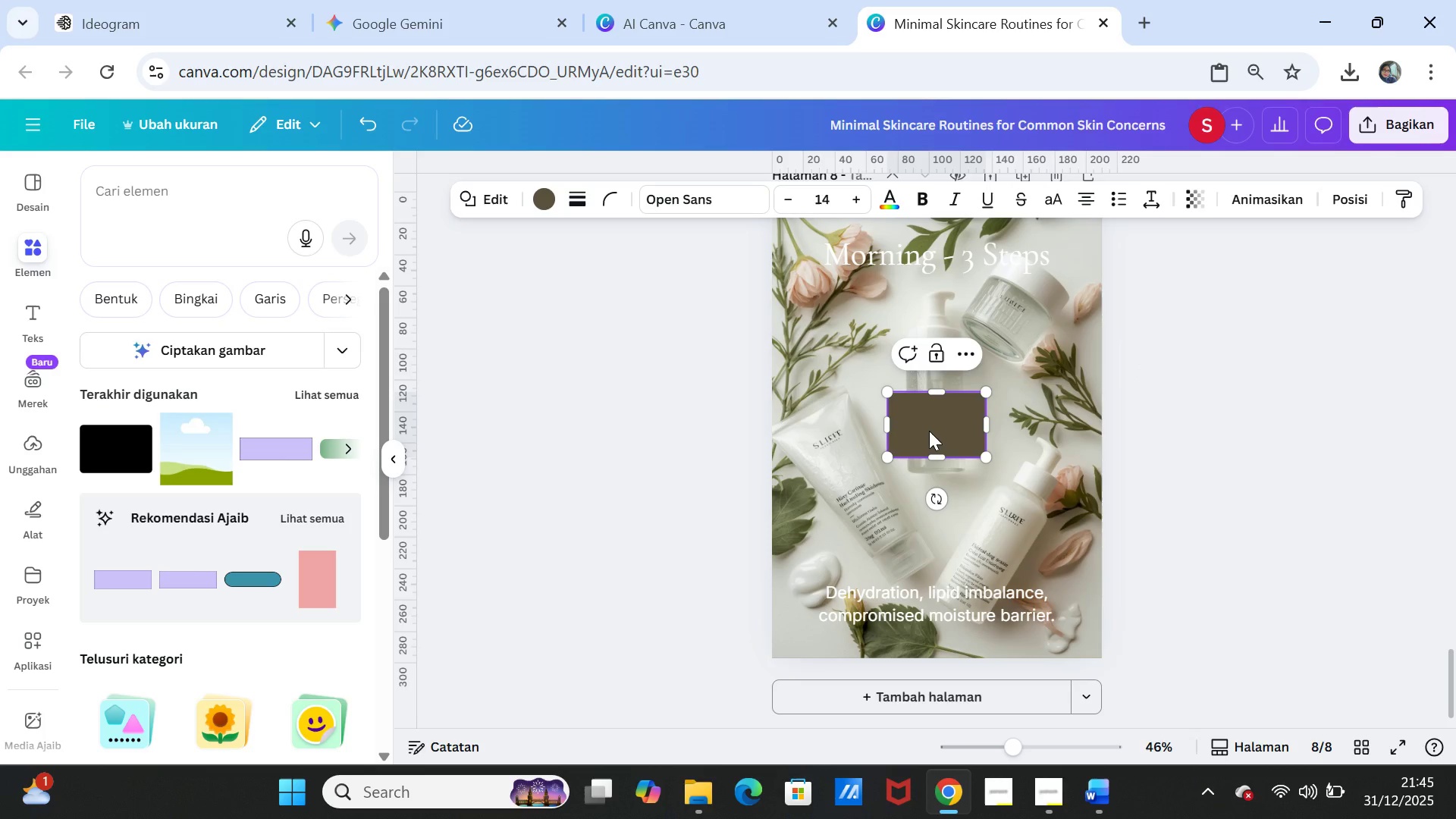 
left_click_drag(start_coordinate=[929, 431], to_coordinate=[846, 265])
 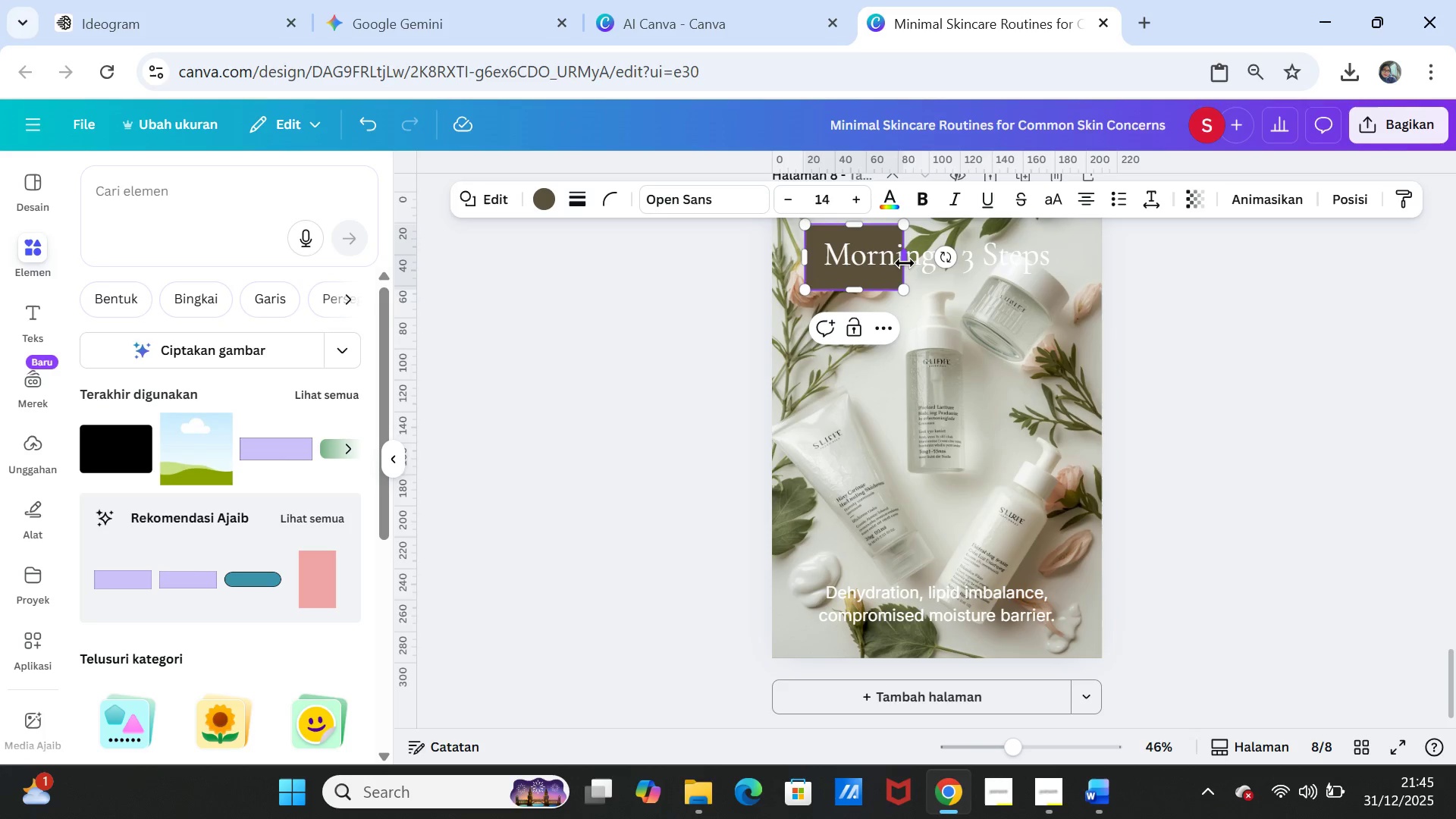 
left_click_drag(start_coordinate=[905, 263], to_coordinate=[1072, 263])
 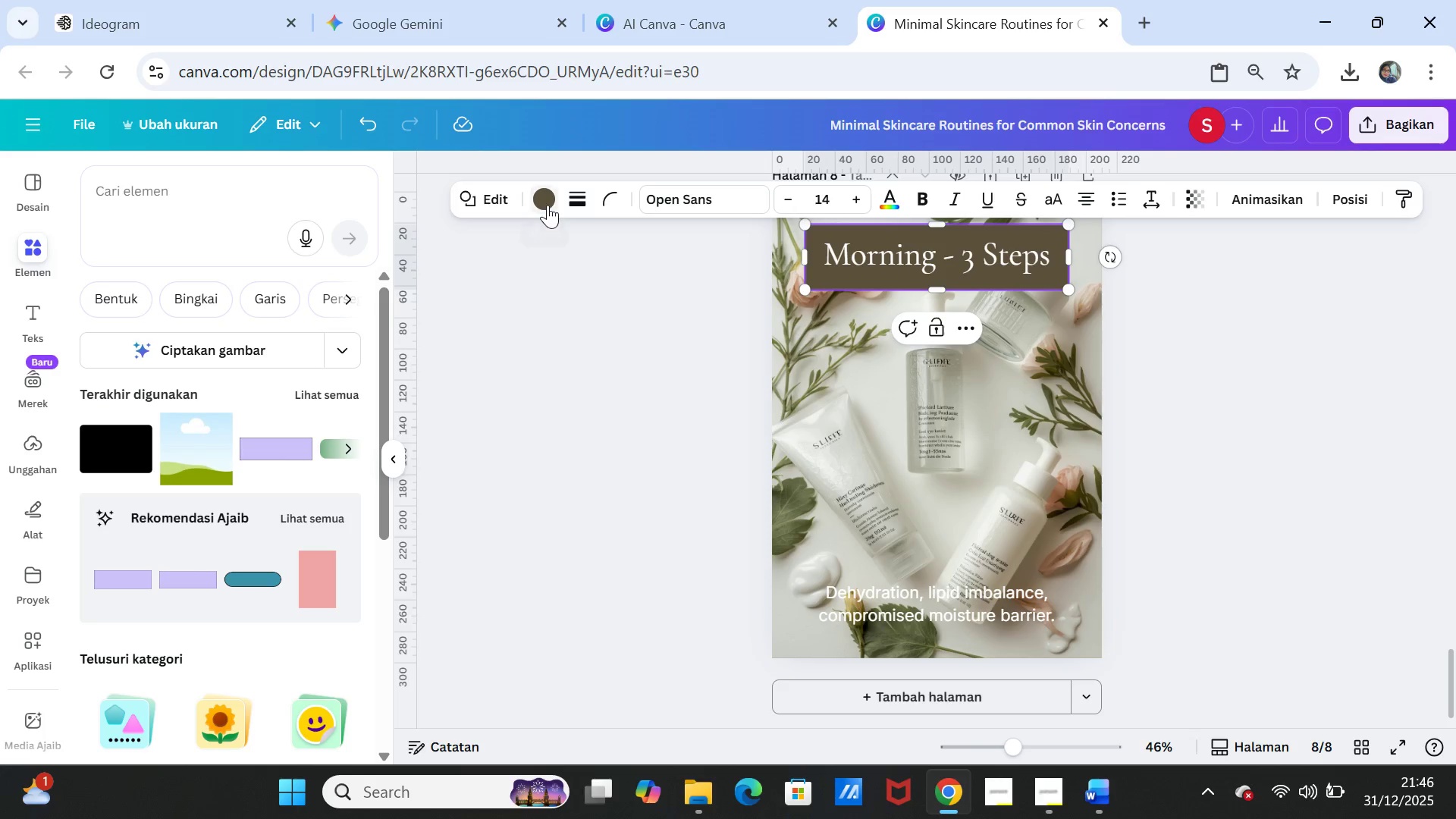 
left_click([548, 203])
 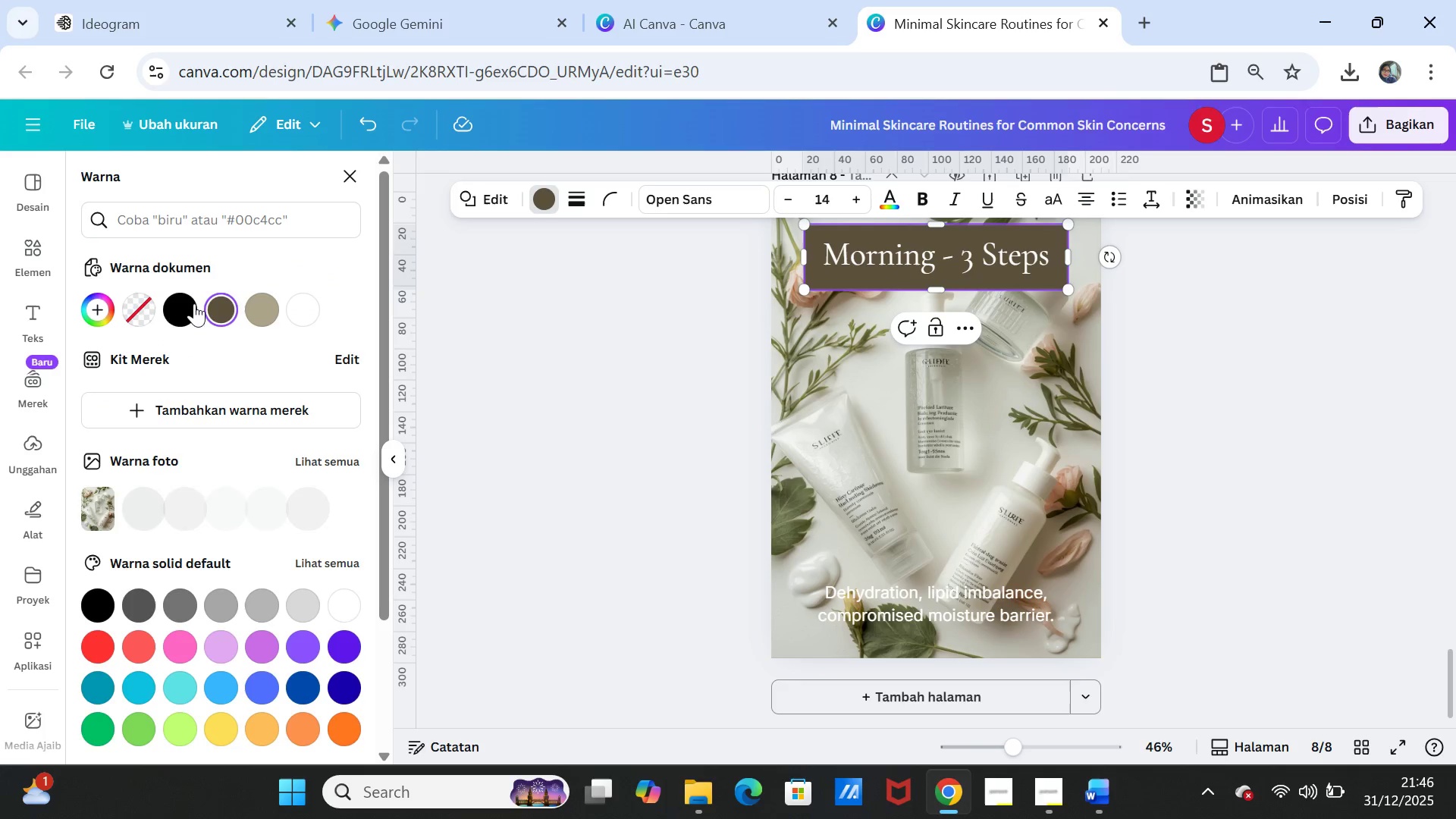 
left_click([173, 304])
 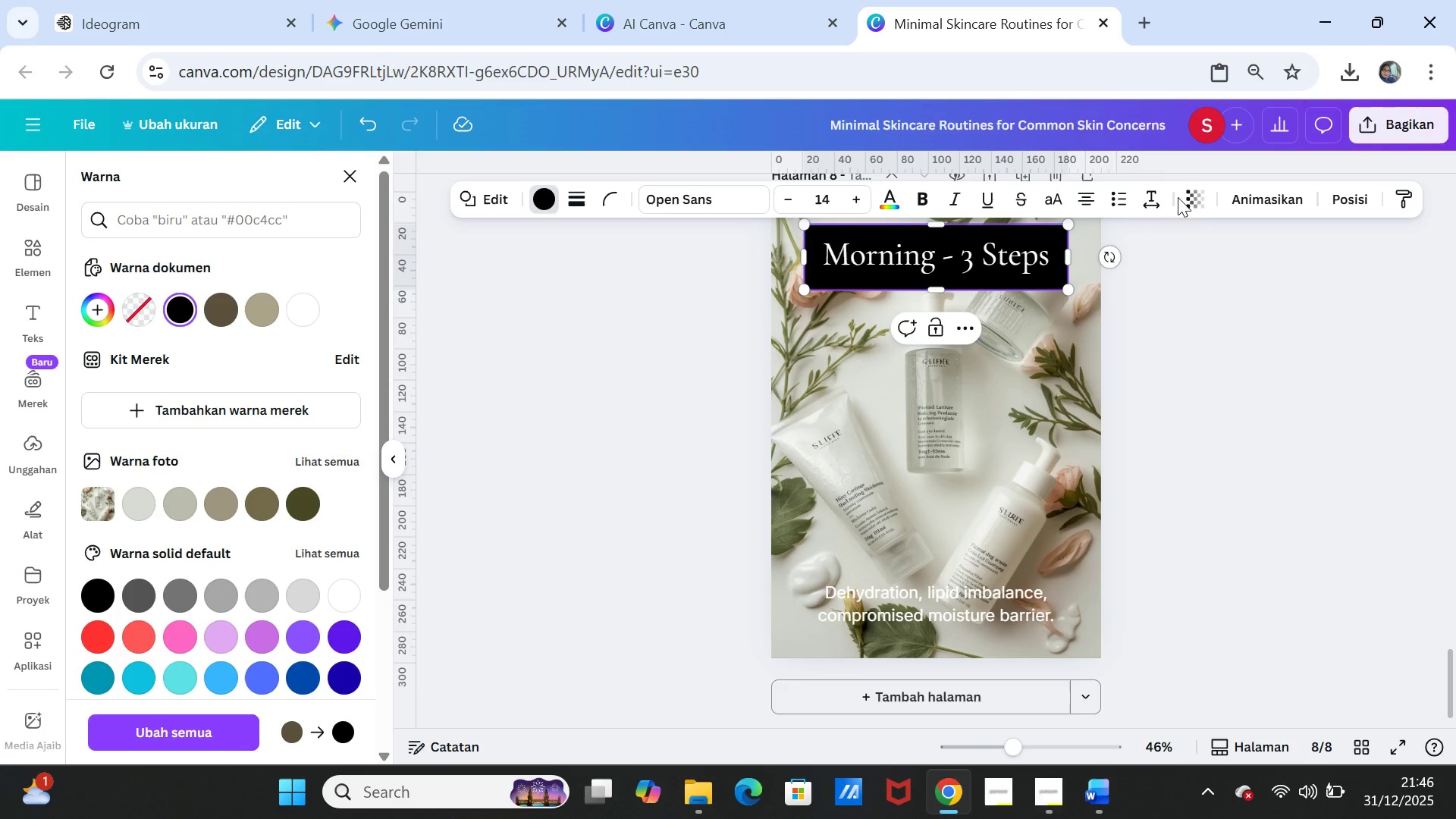 
left_click([1197, 196])
 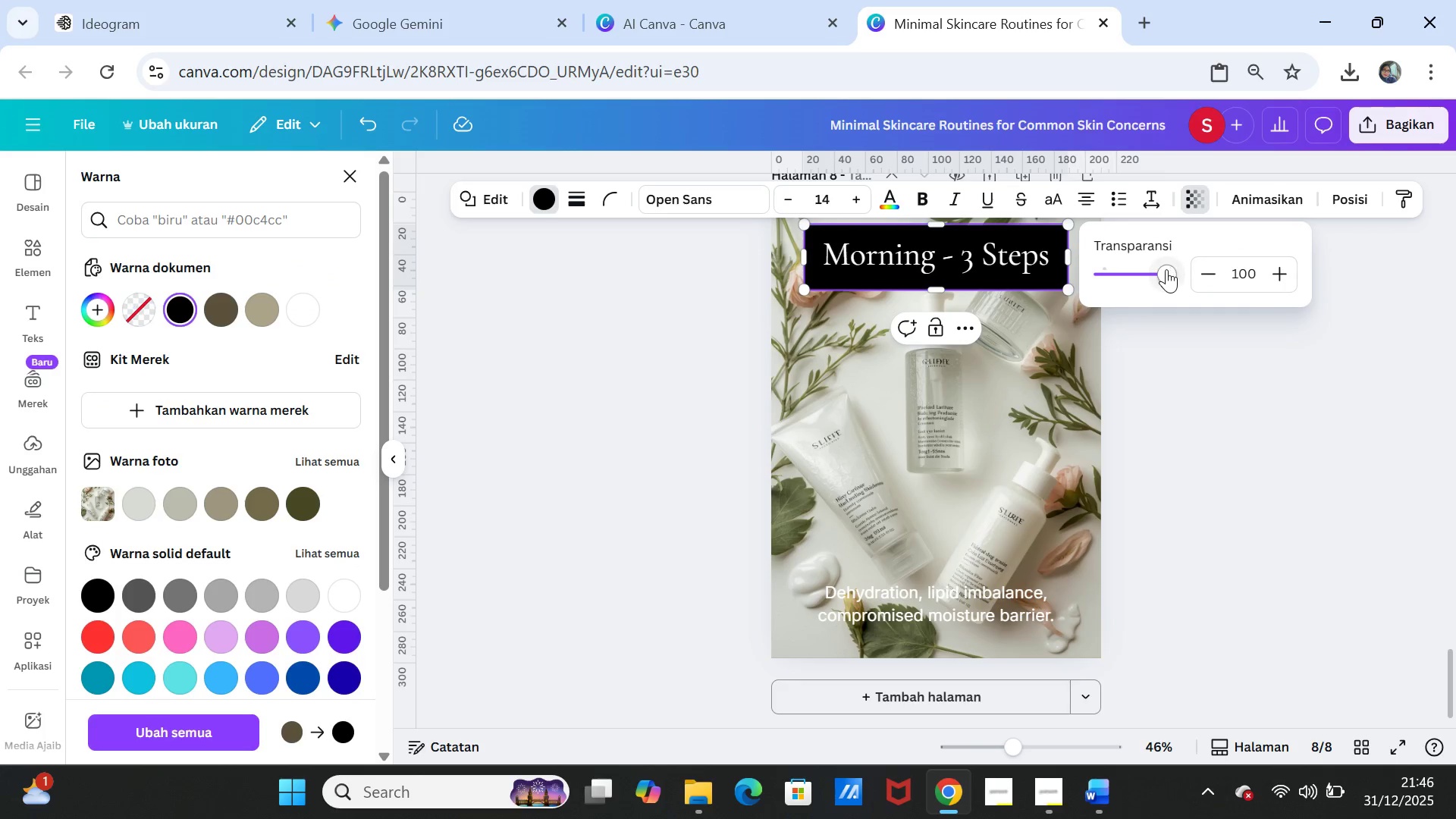 
left_click_drag(start_coordinate=[1166, 269], to_coordinate=[1116, 260])
 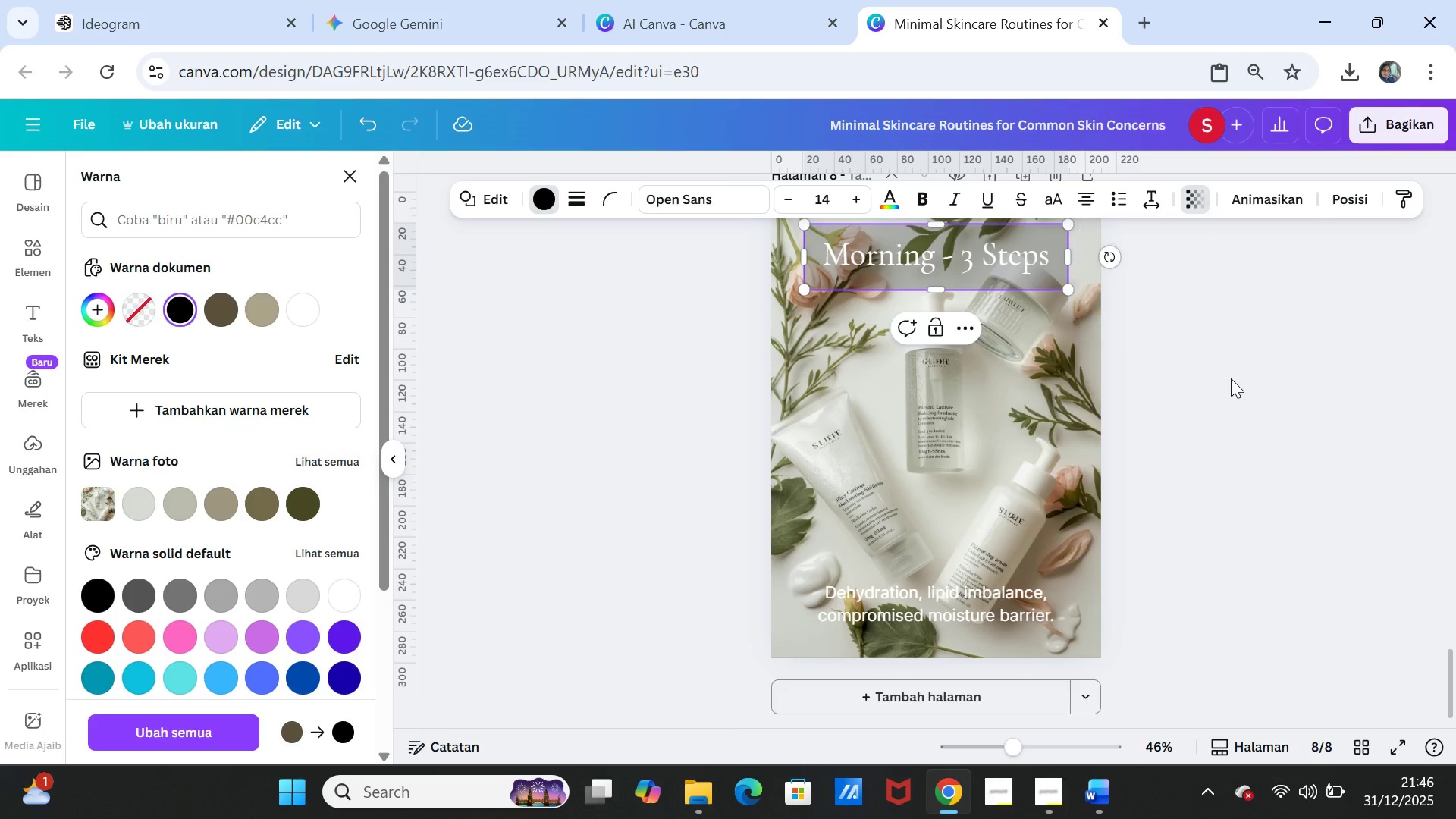 
left_click([1231, 378])
 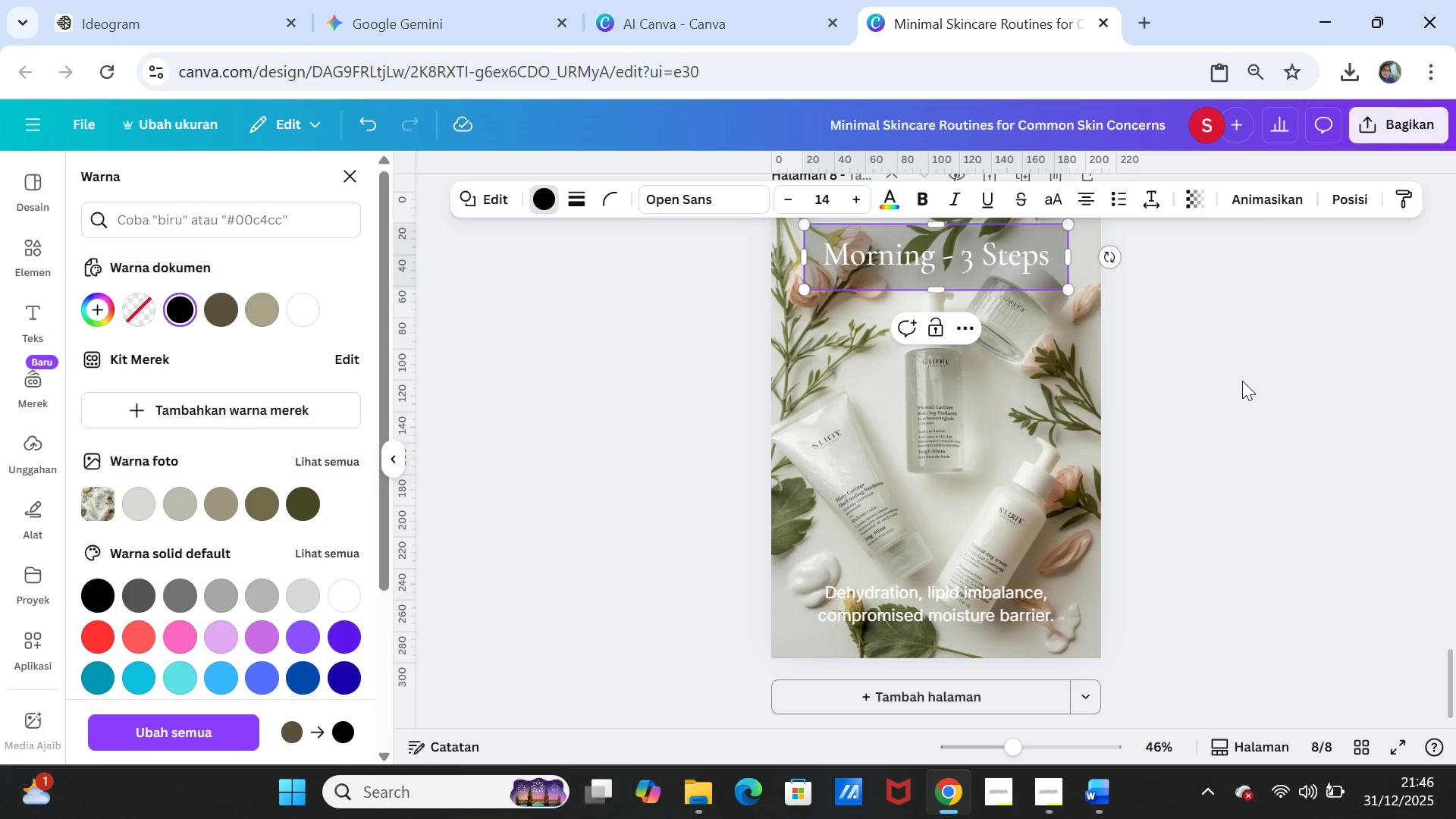 
left_click([1242, 381])
 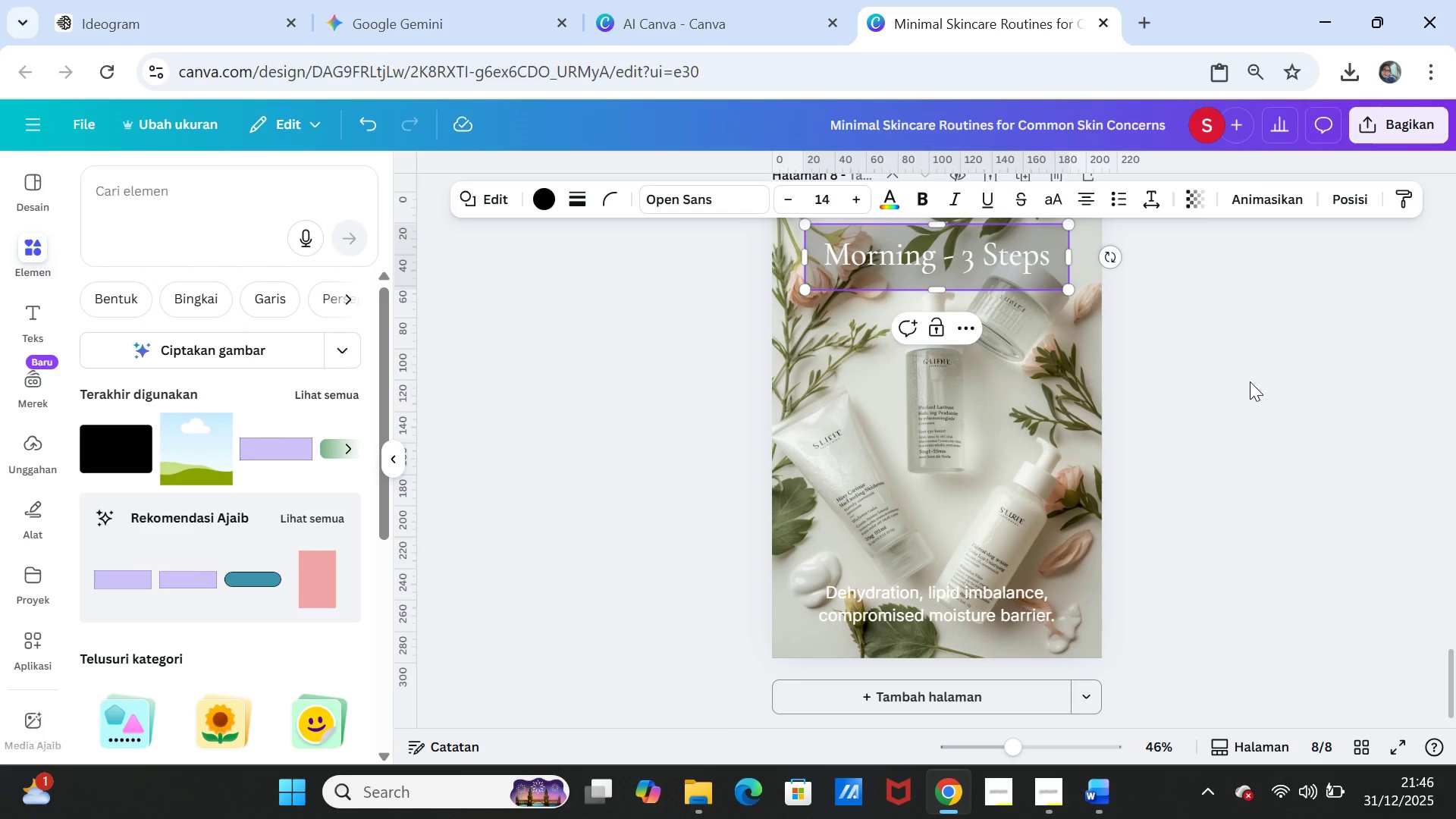 
left_click([1250, 381])
 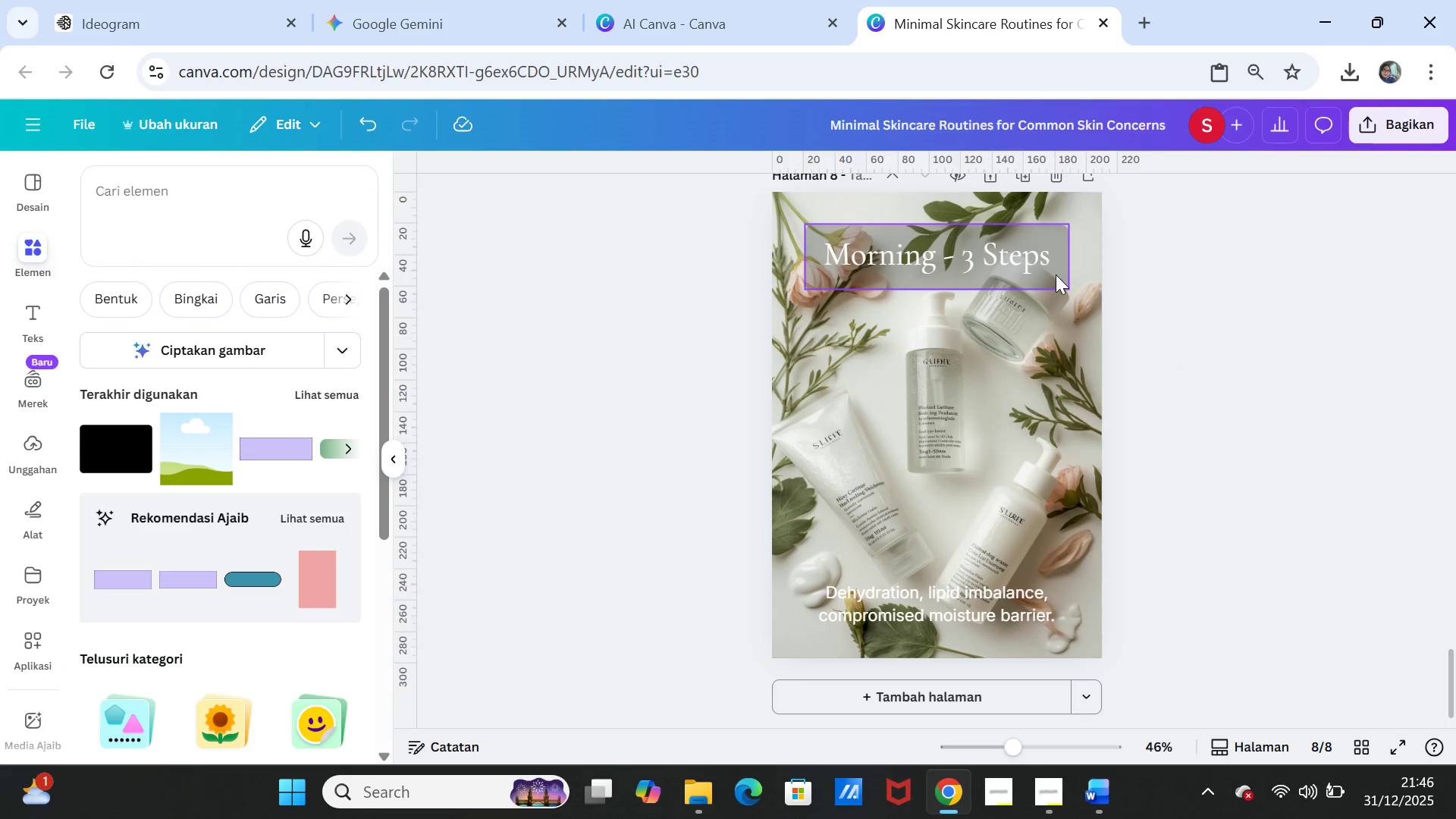 
left_click([1052, 271])
 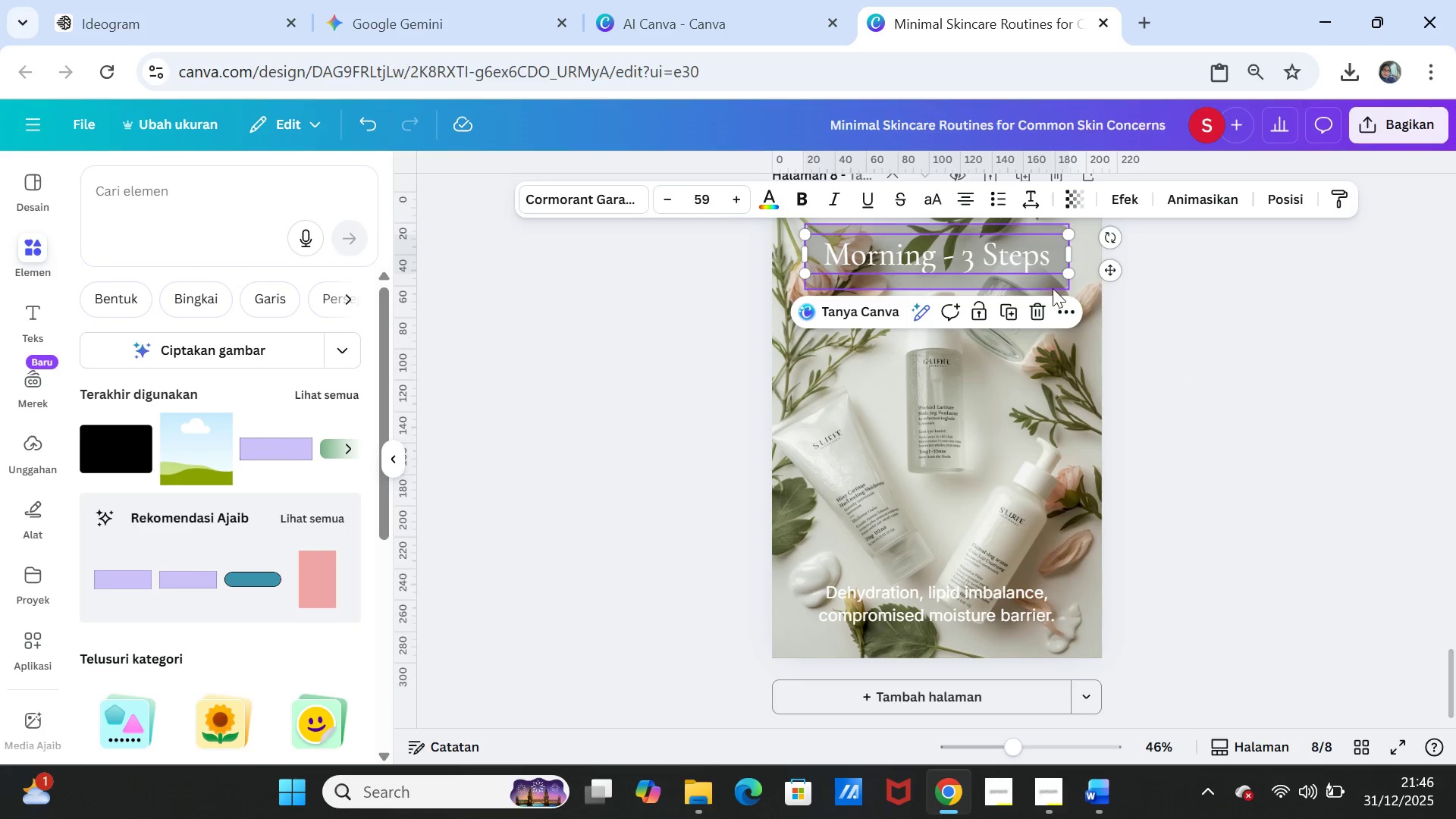 
left_click([1053, 288])
 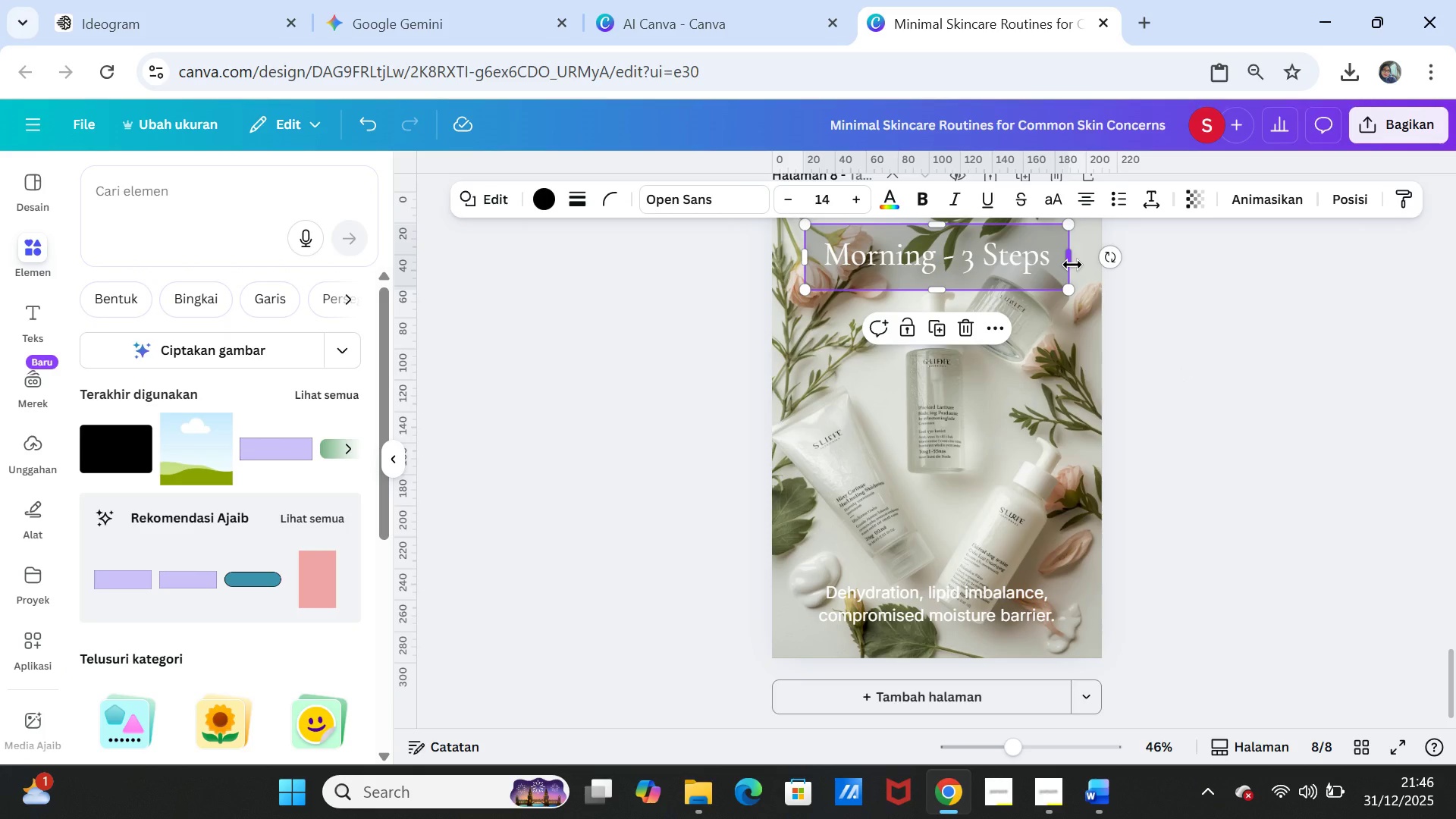 
left_click_drag(start_coordinate=[1072, 265], to_coordinate=[1101, 266])
 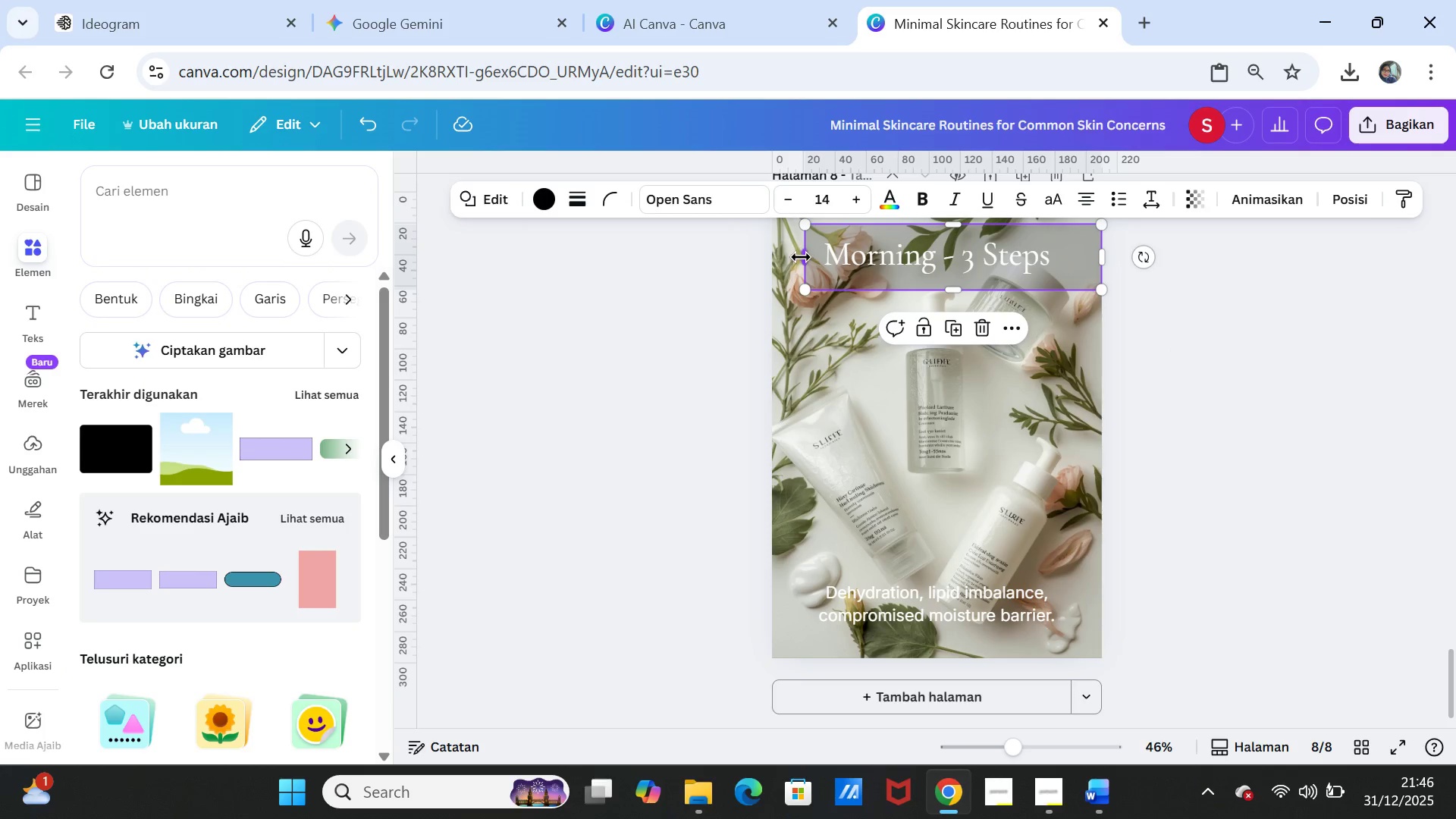 
left_click_drag(start_coordinate=[801, 257], to_coordinate=[770, 257])
 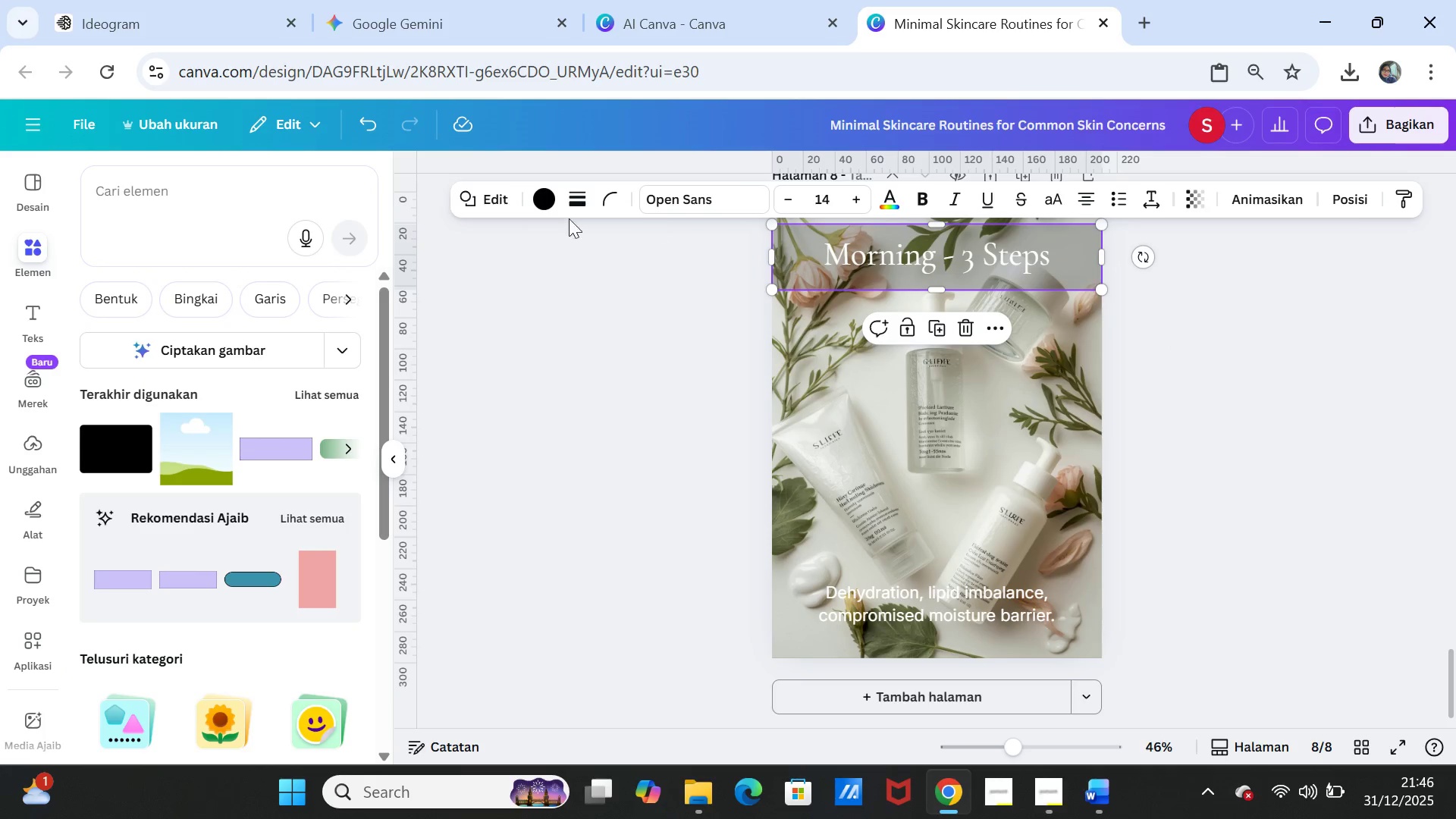 
left_click([554, 204])
 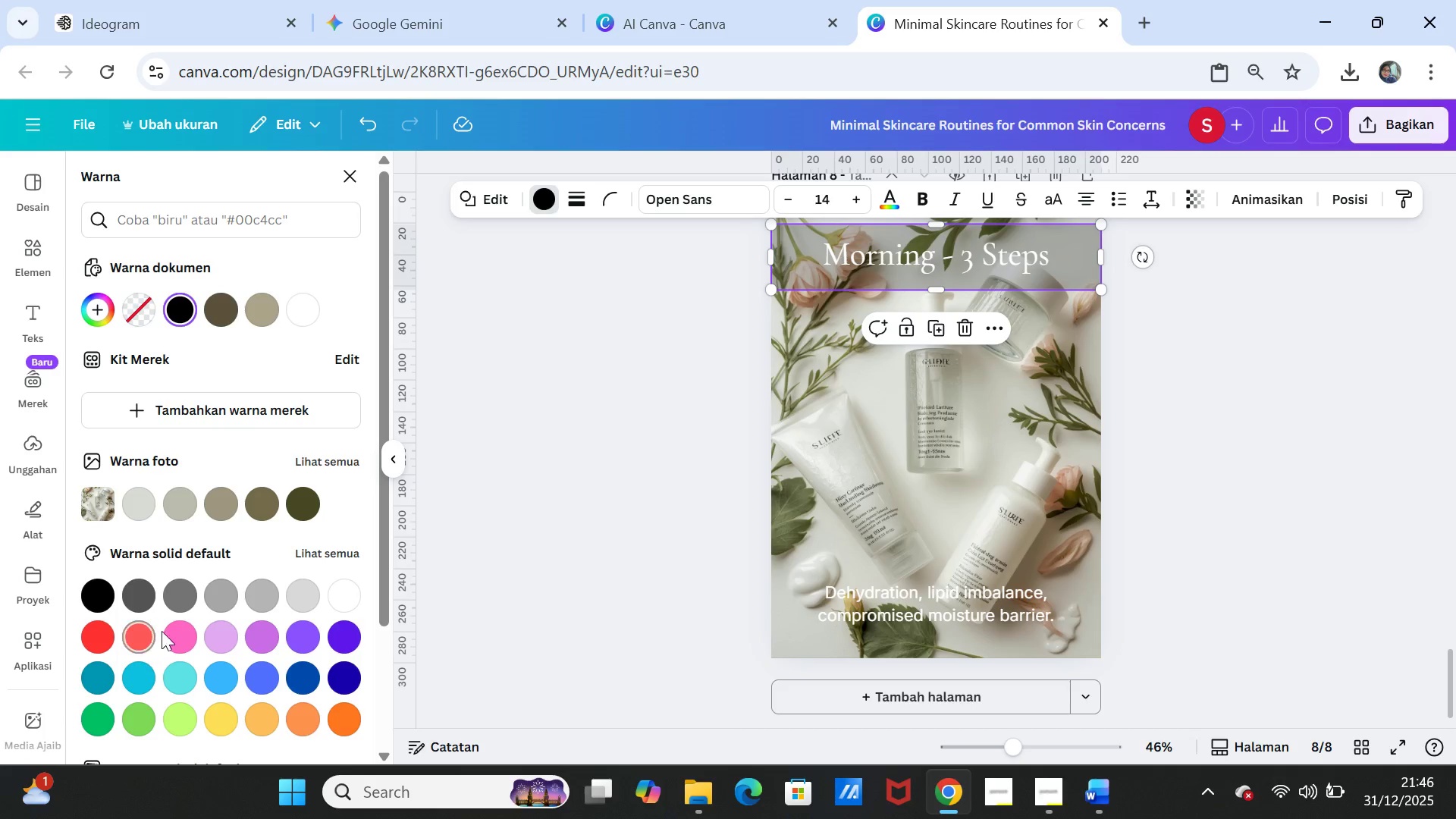 
left_click([177, 639])
 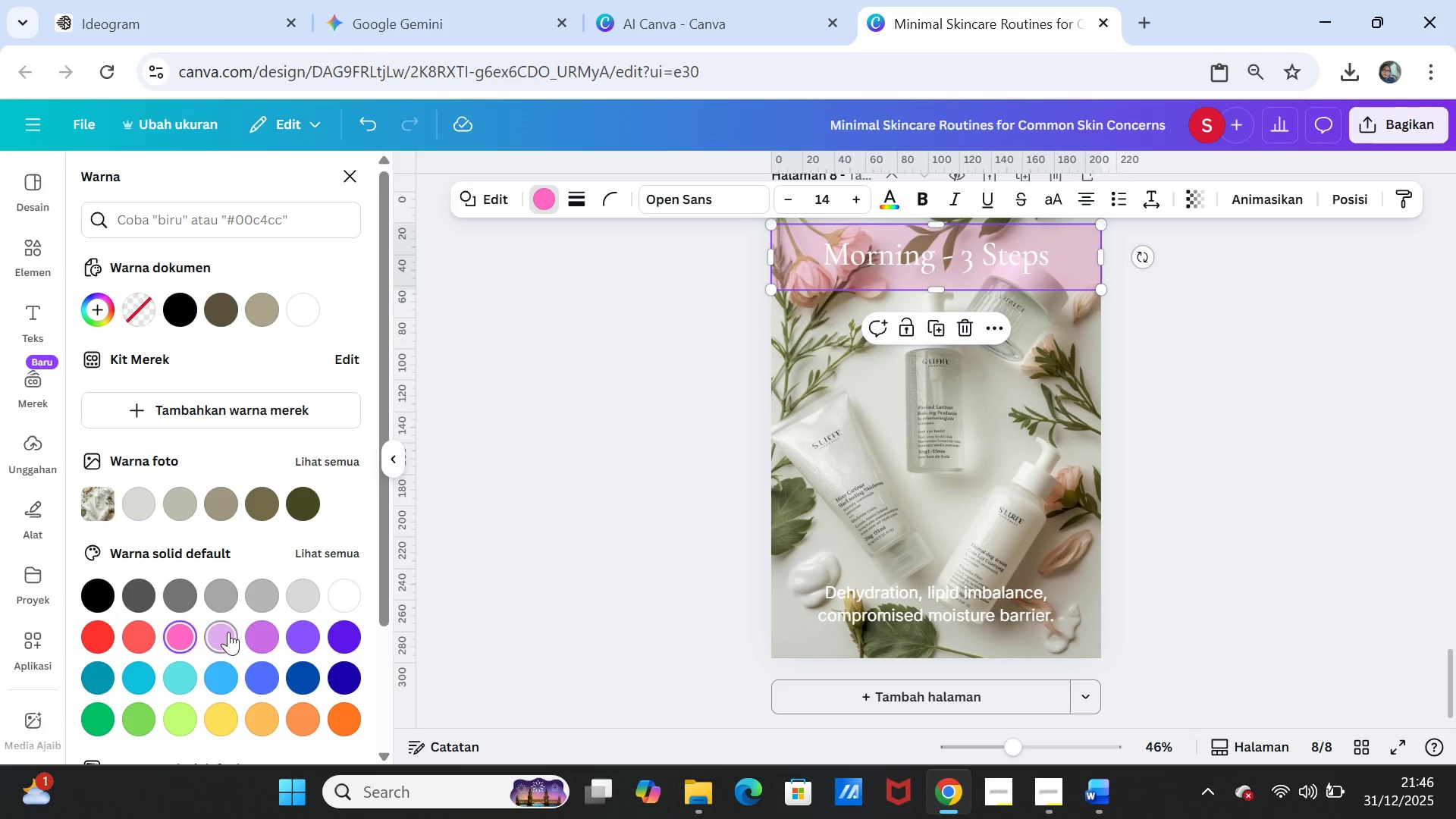 
left_click([256, 595])
 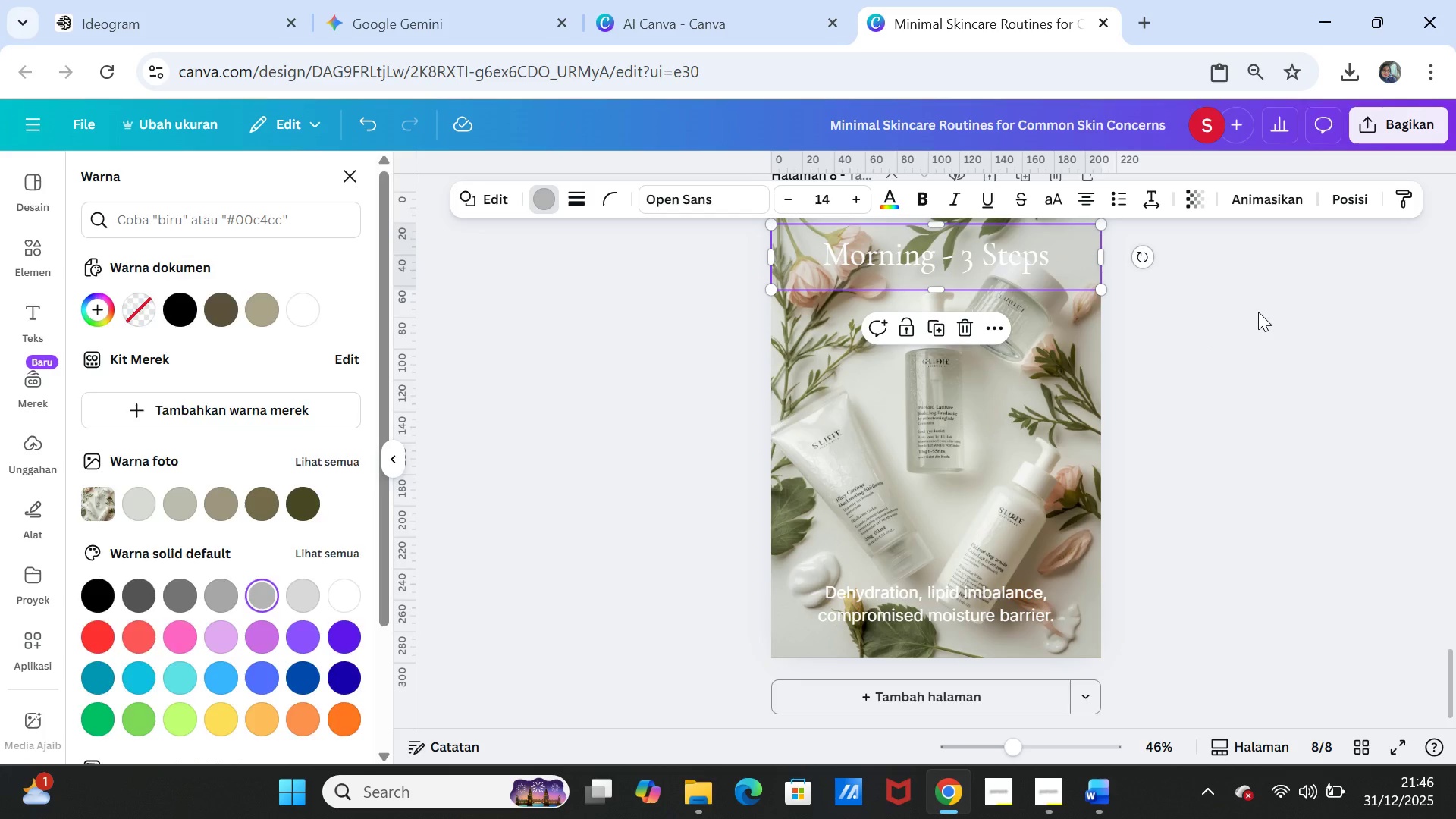 
double_click([1234, 358])
 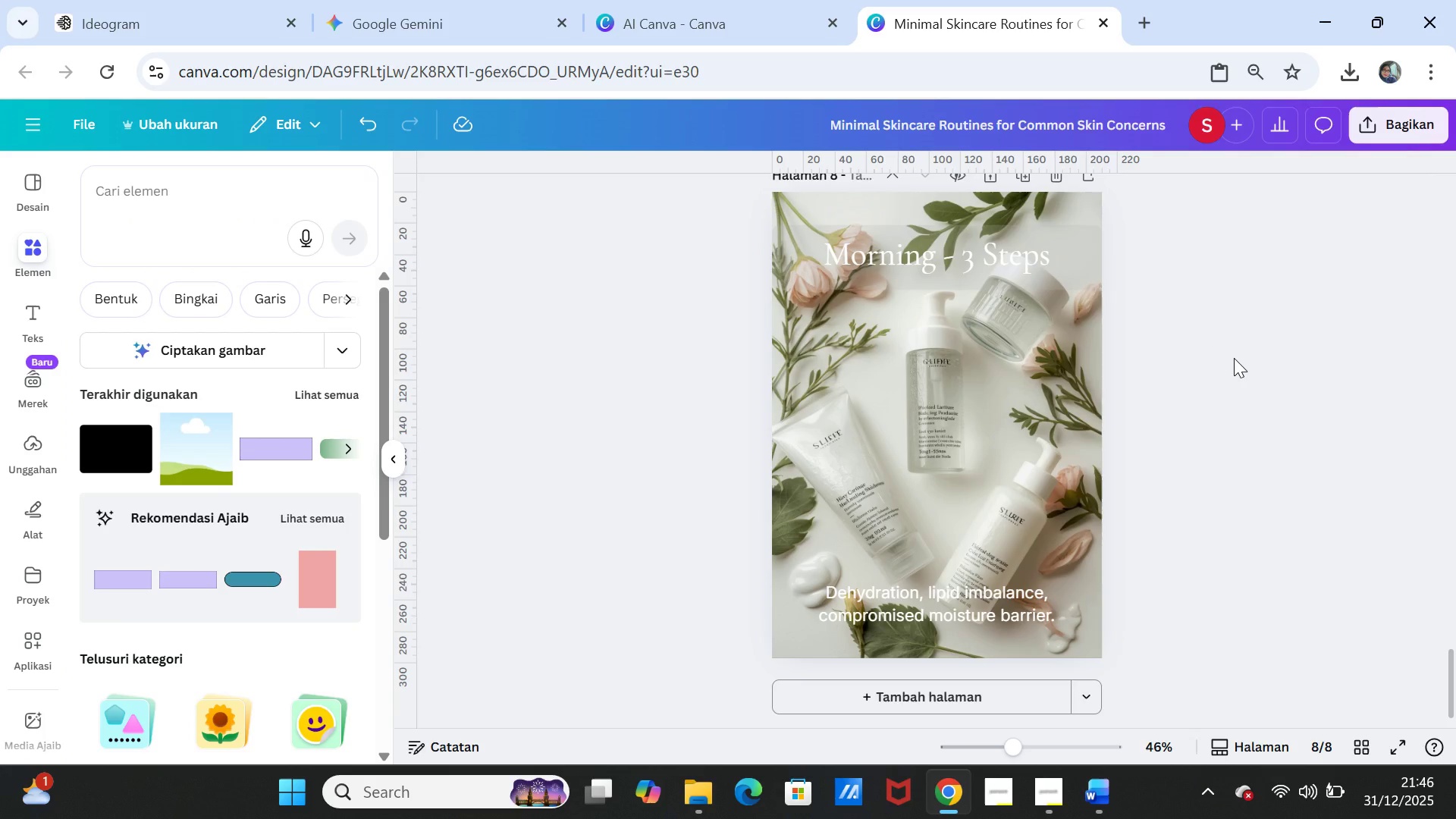 
scroll: coordinate [1234, 367], scroll_direction: down, amount: 2.0
 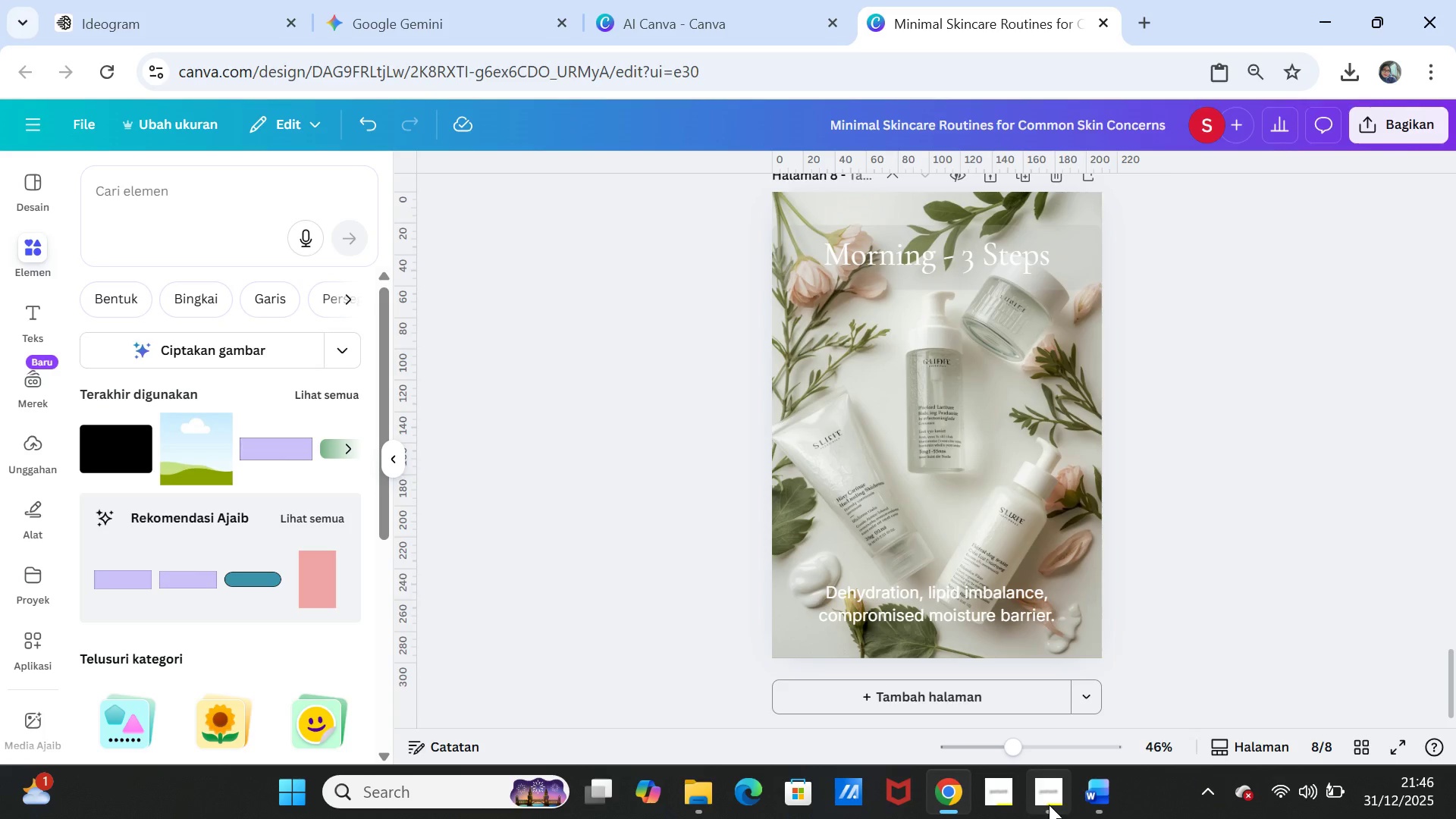 
left_click([1099, 797])
 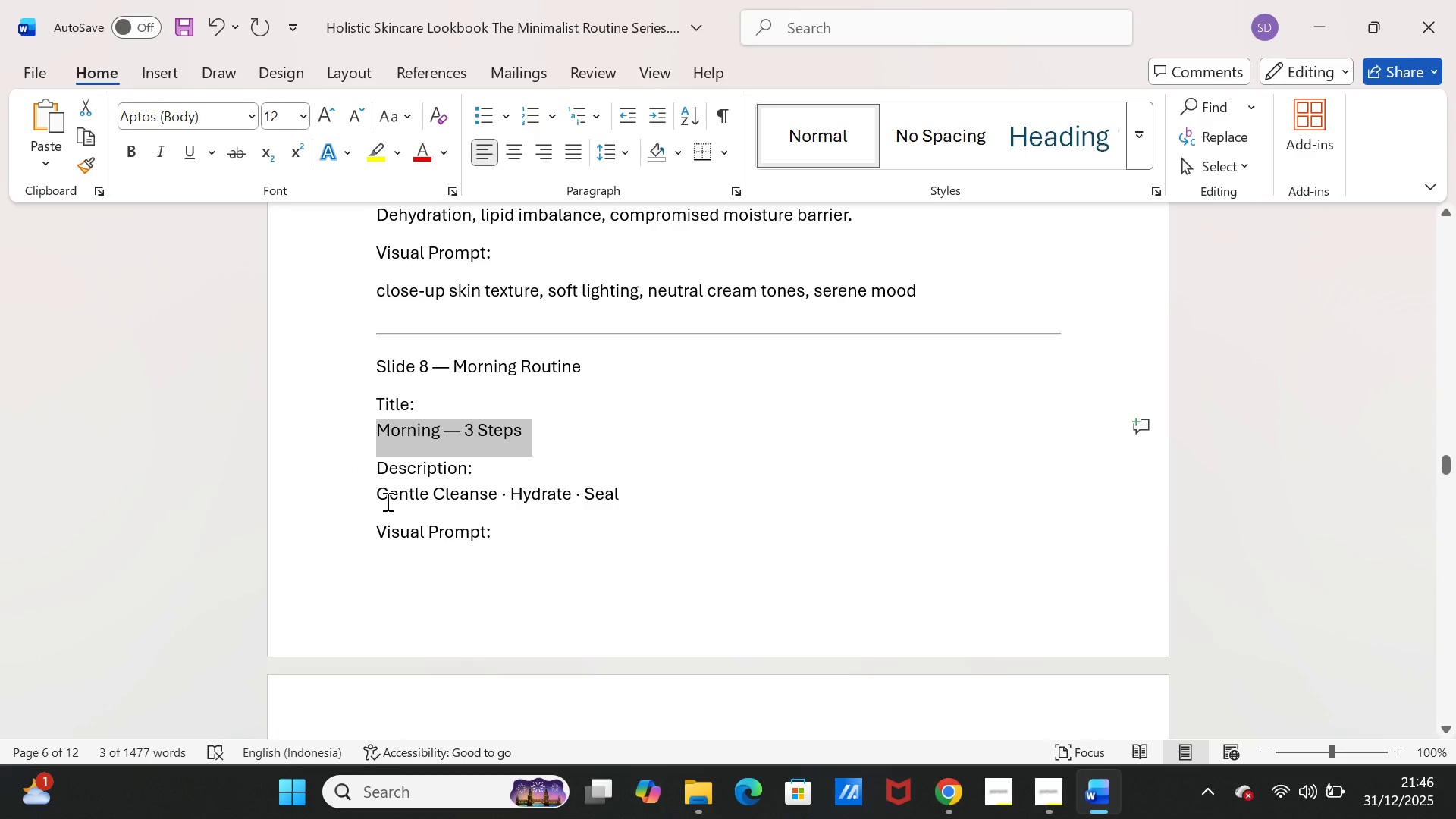 
left_click_drag(start_coordinate=[375, 489], to_coordinate=[633, 488])
 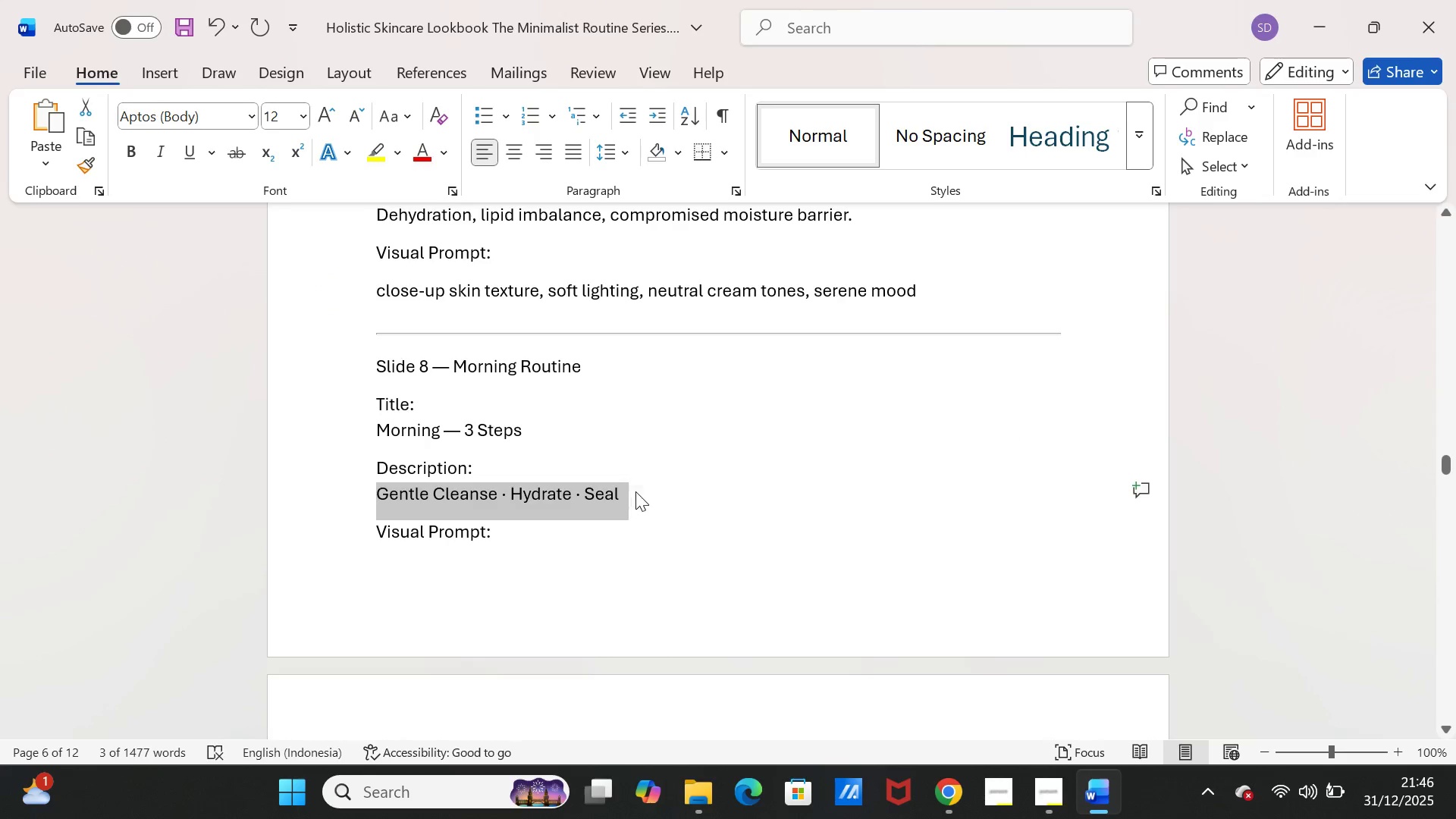 
key(Control+C)
 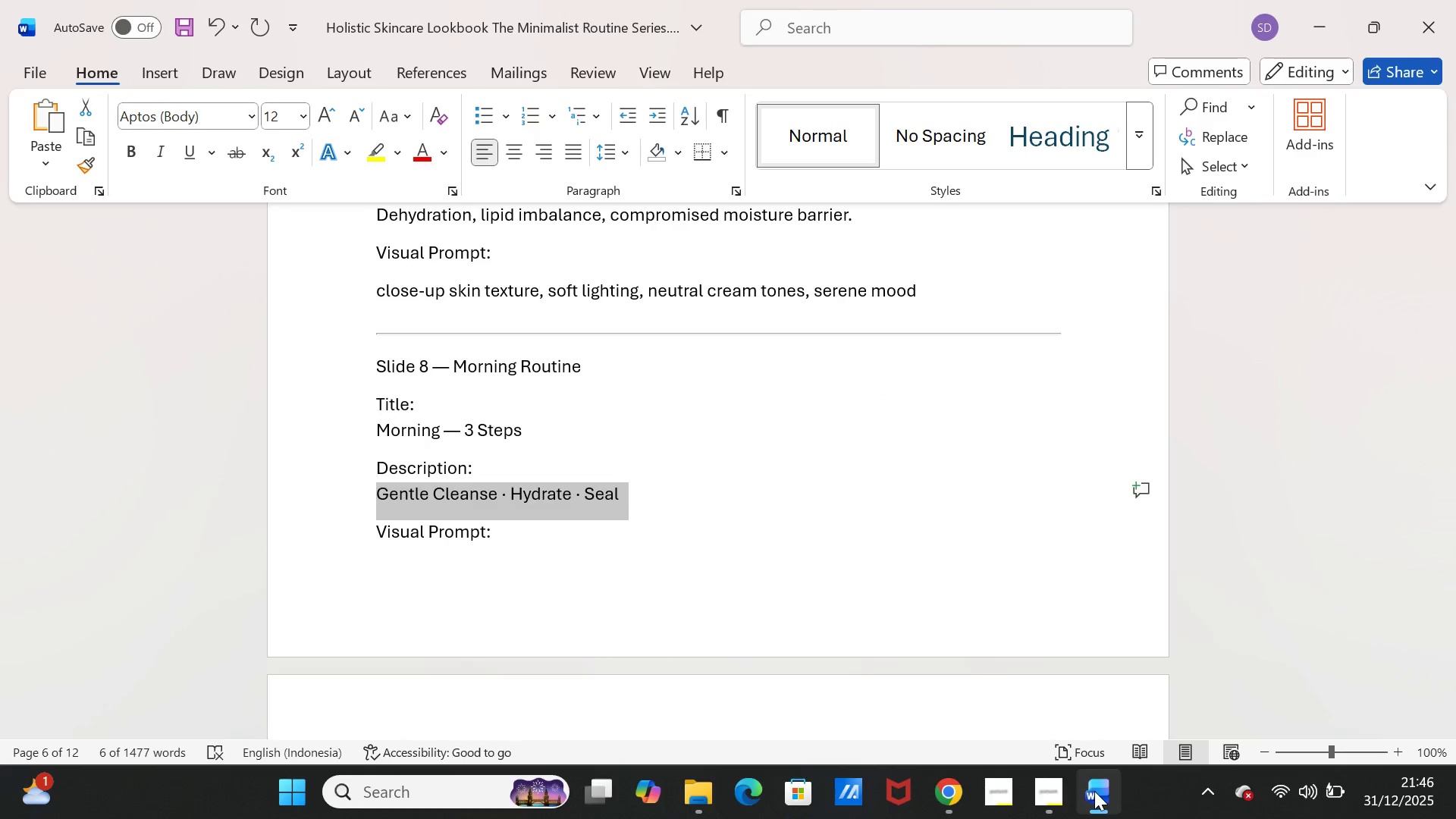 
left_click([1094, 791])
 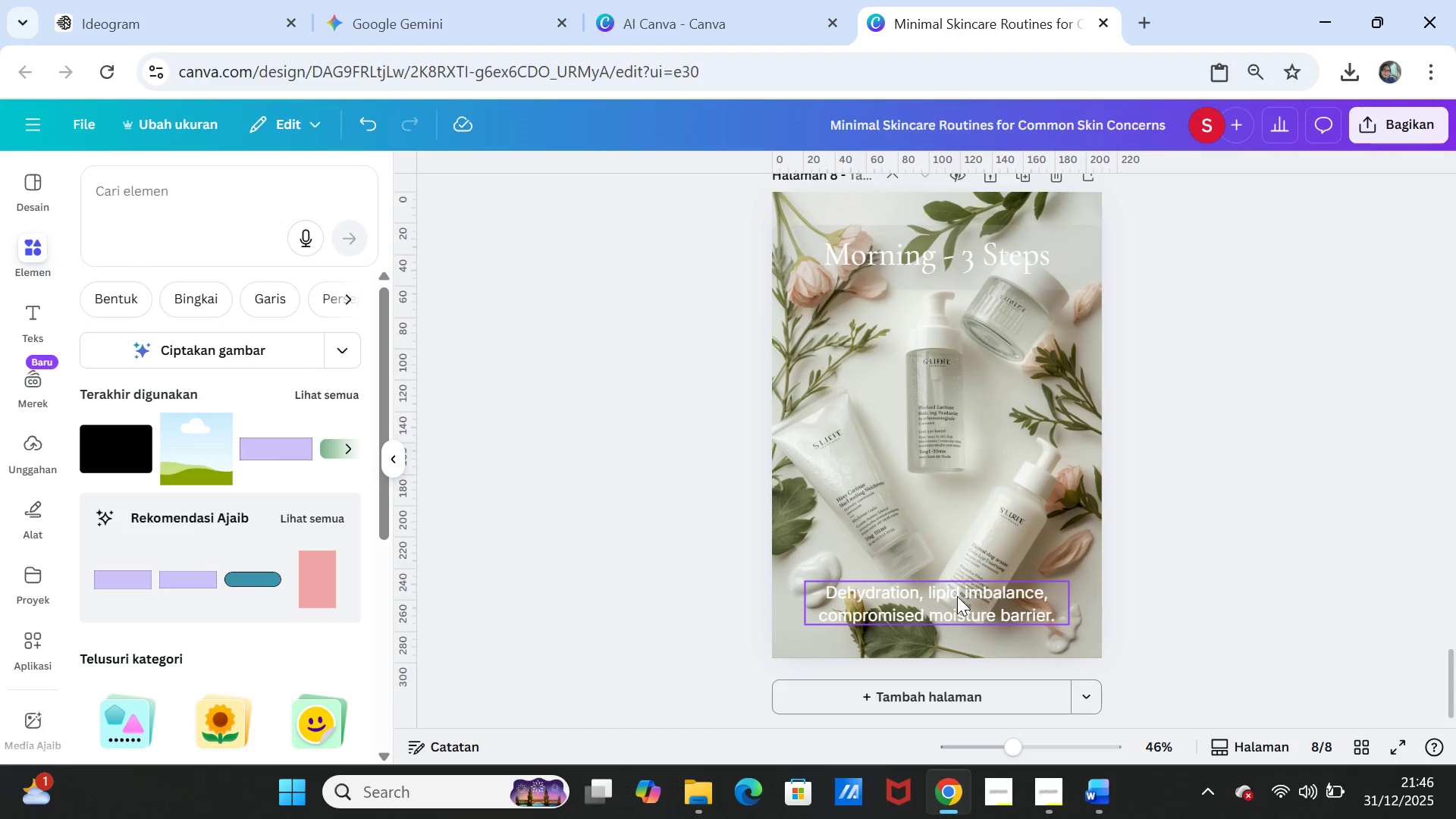 
double_click([957, 596])
 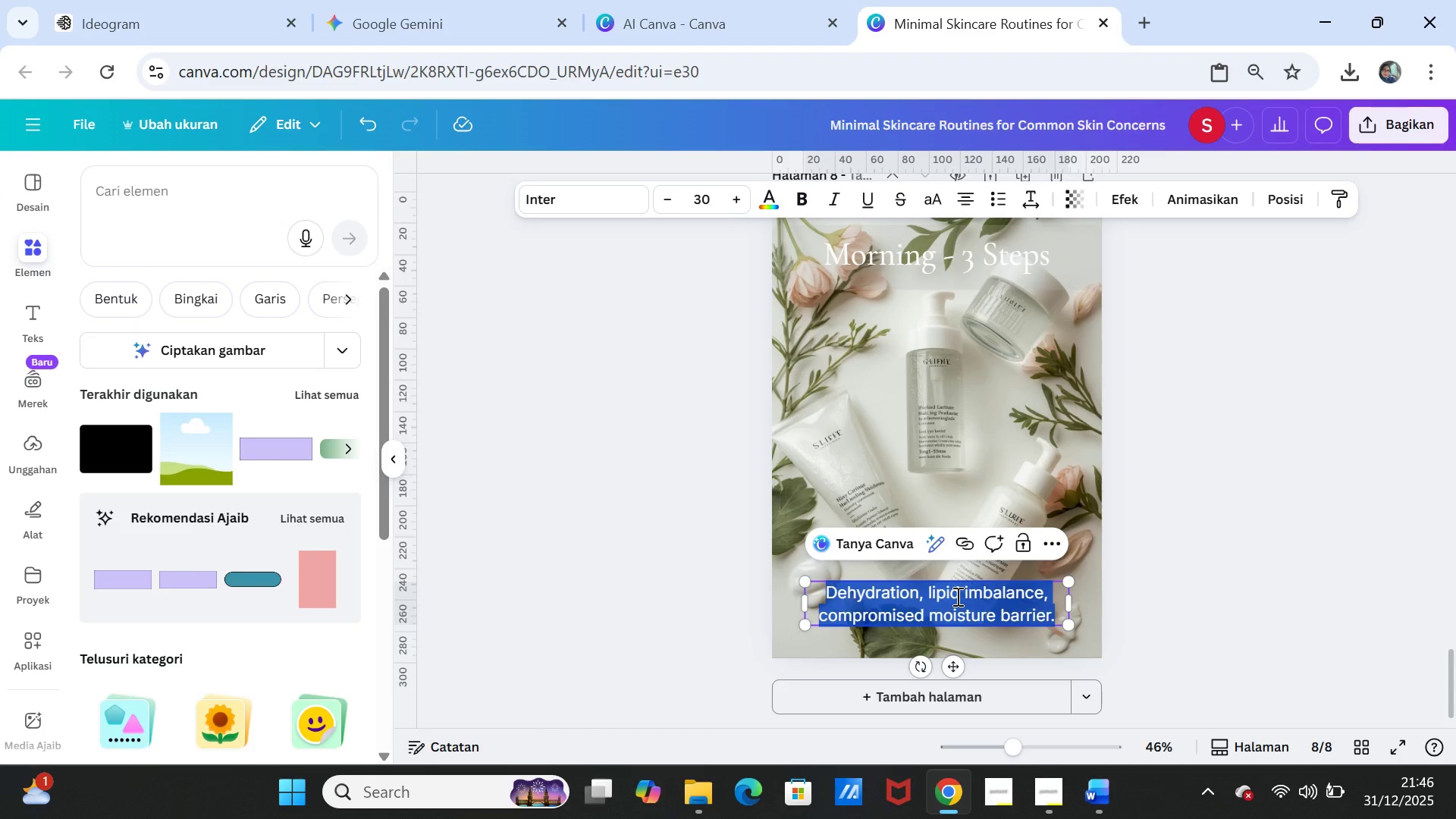 
key(Control+V)
 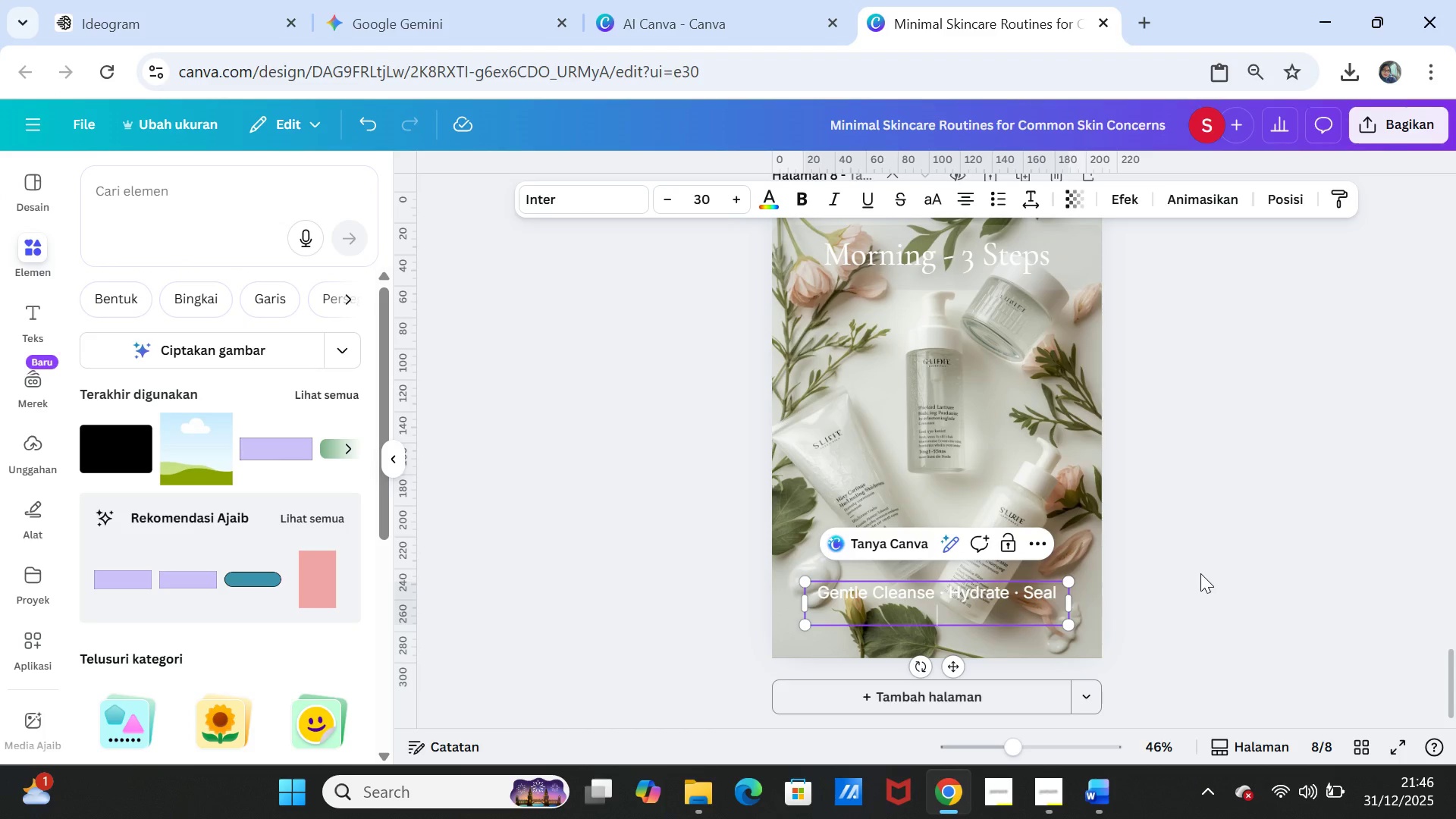 
key(Backspace)
 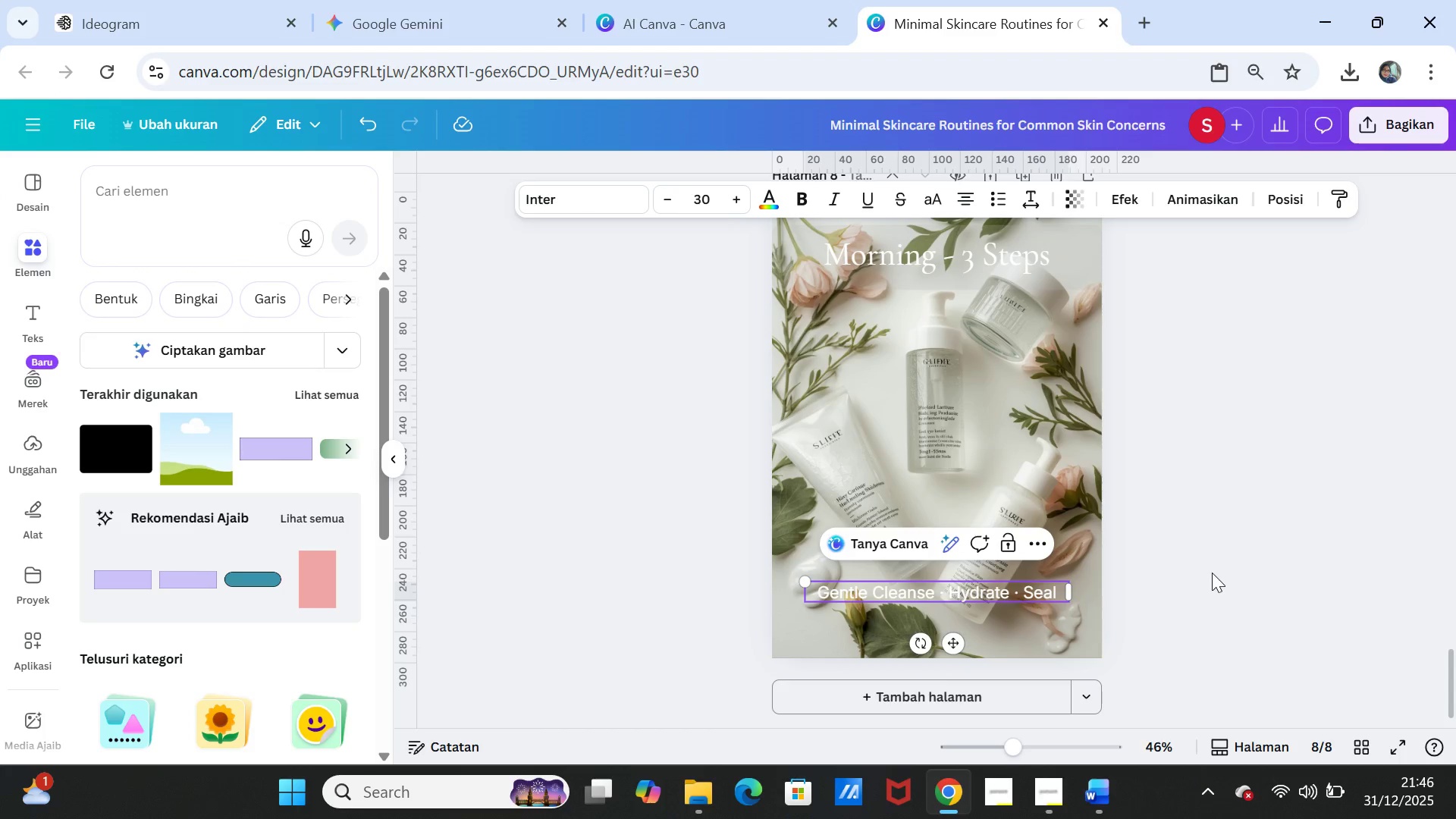 
left_click([1250, 573])
 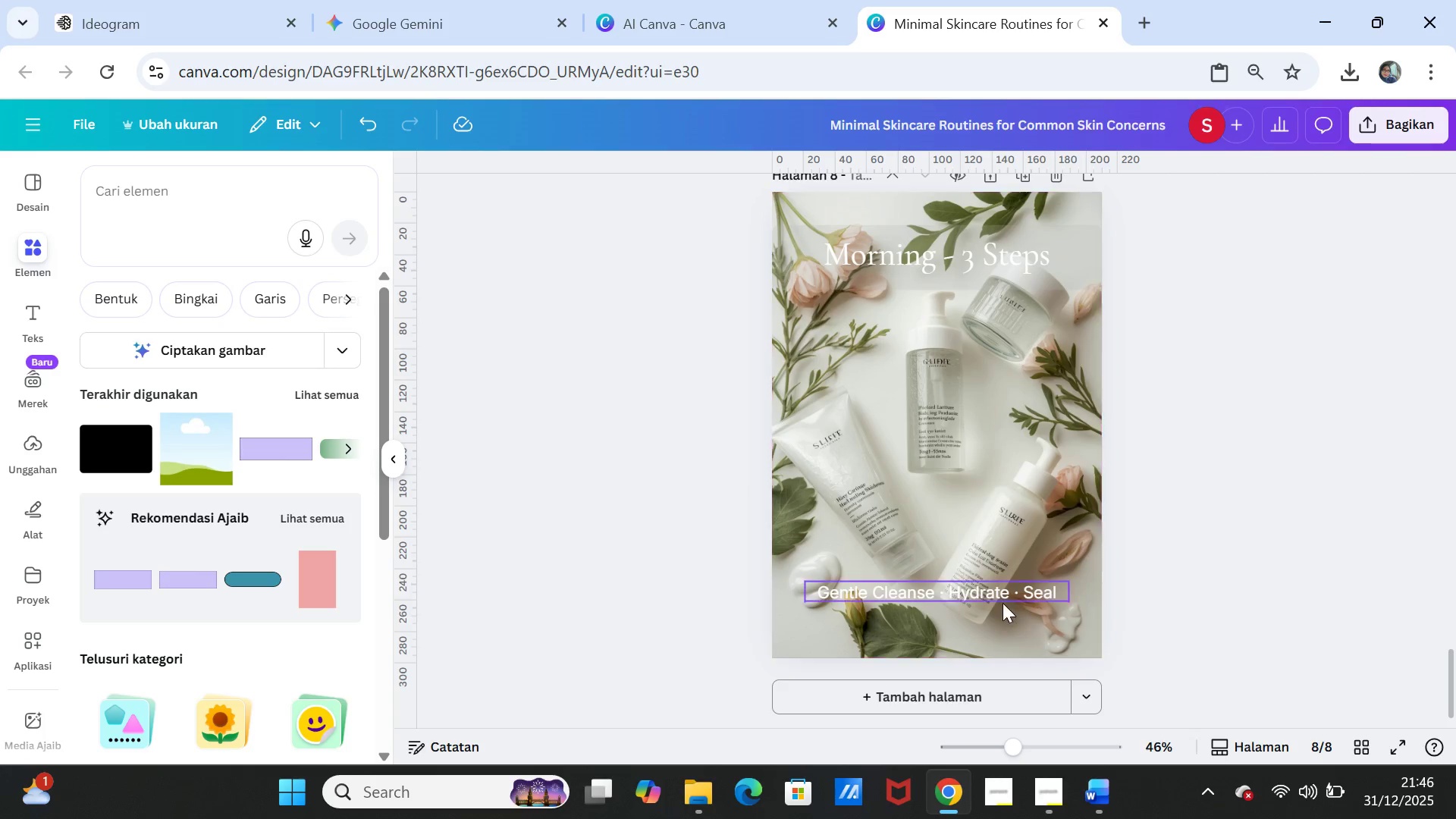 
left_click_drag(start_coordinate=[1003, 599], to_coordinate=[1000, 621])
 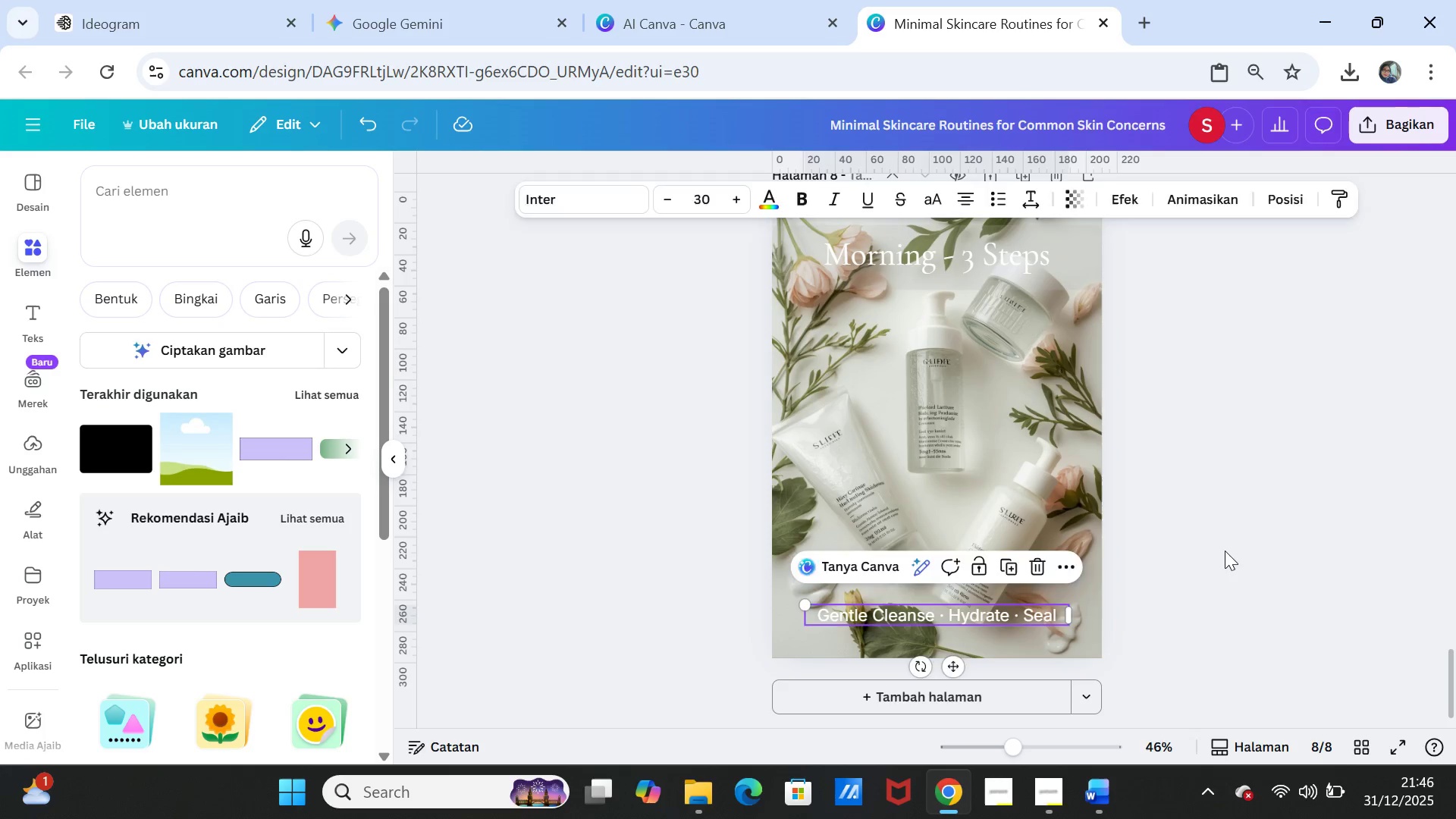 
left_click([1225, 551])
 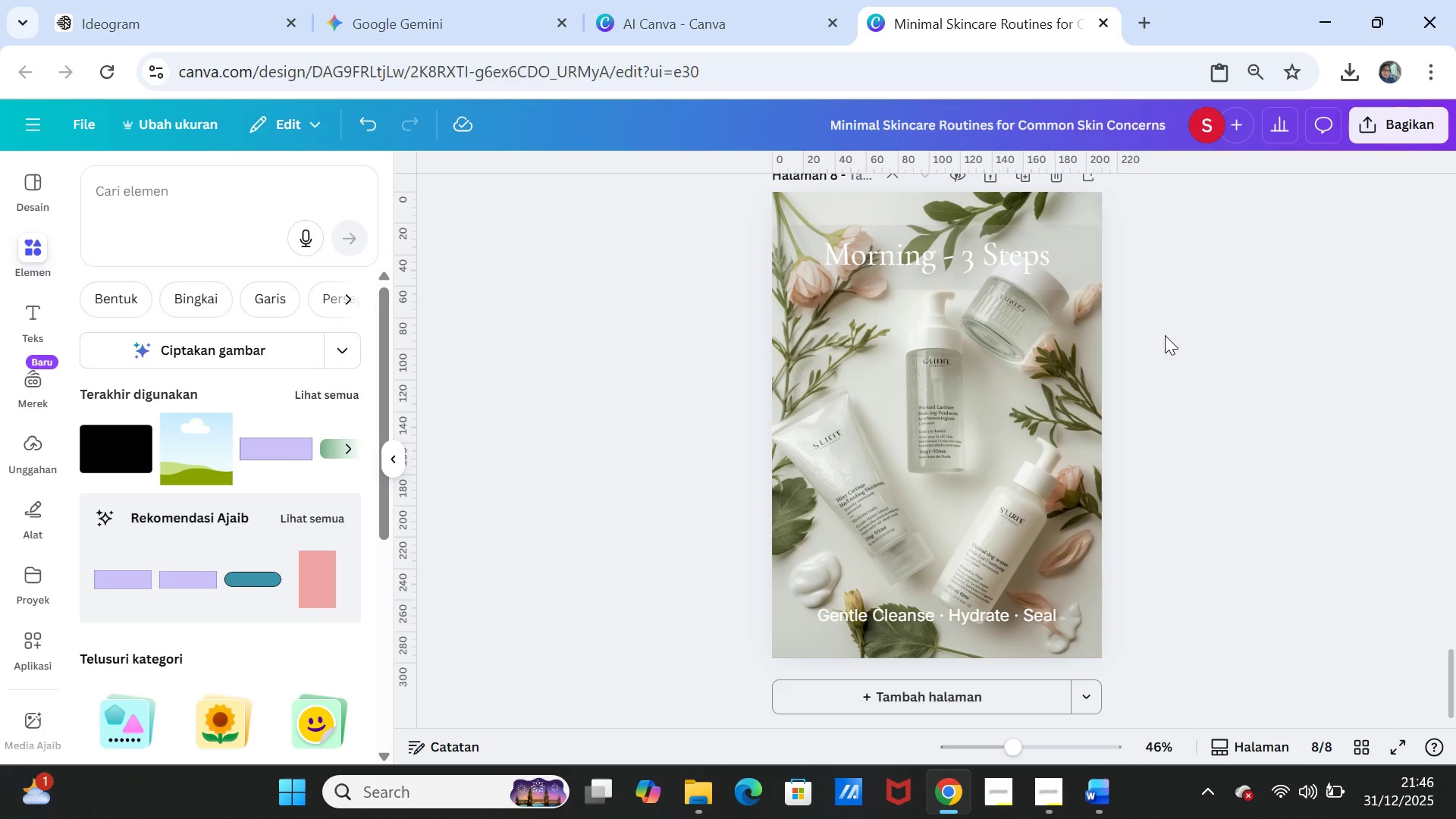 
wait(6.84)
 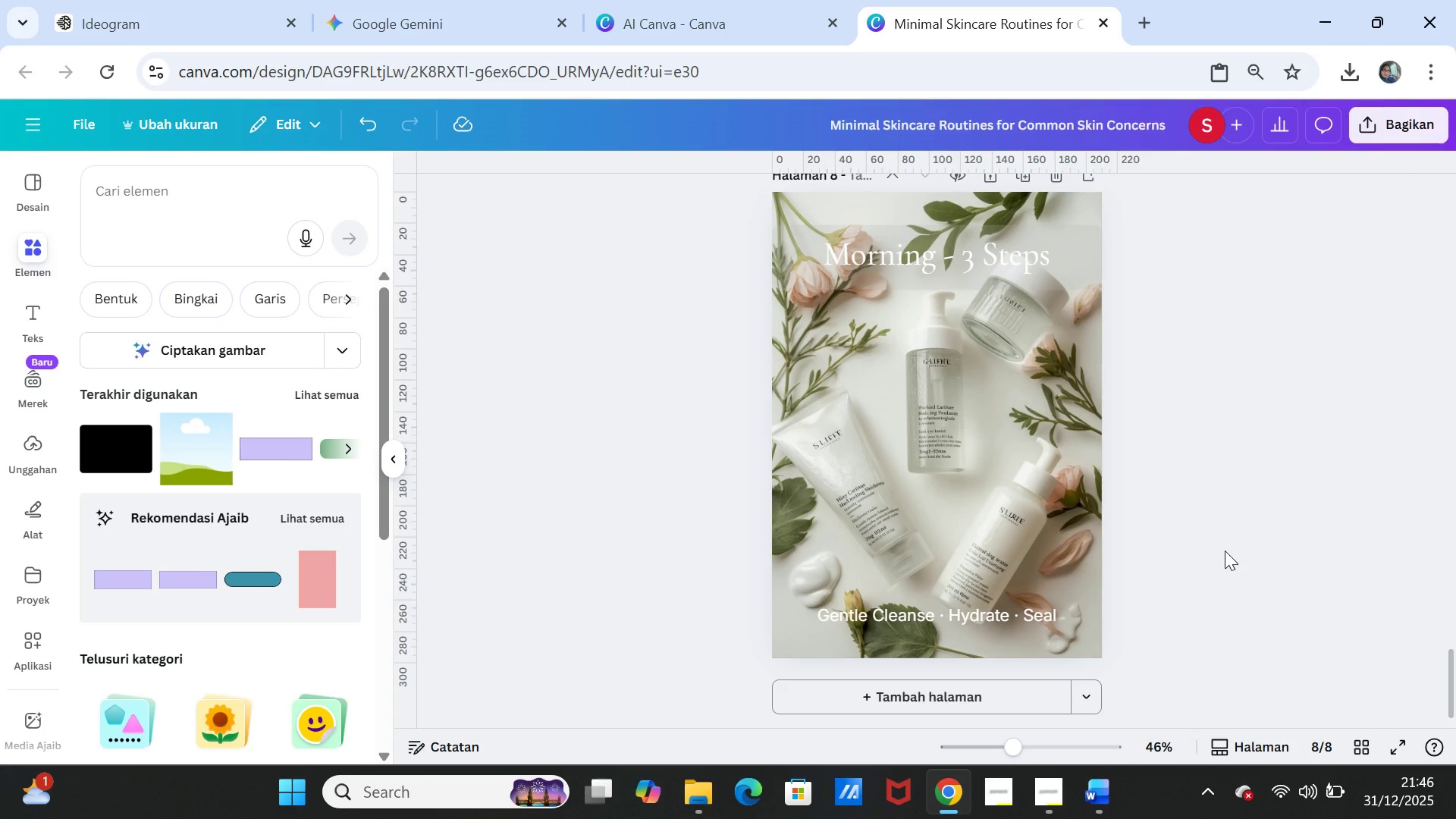 
left_click([1094, 246])
 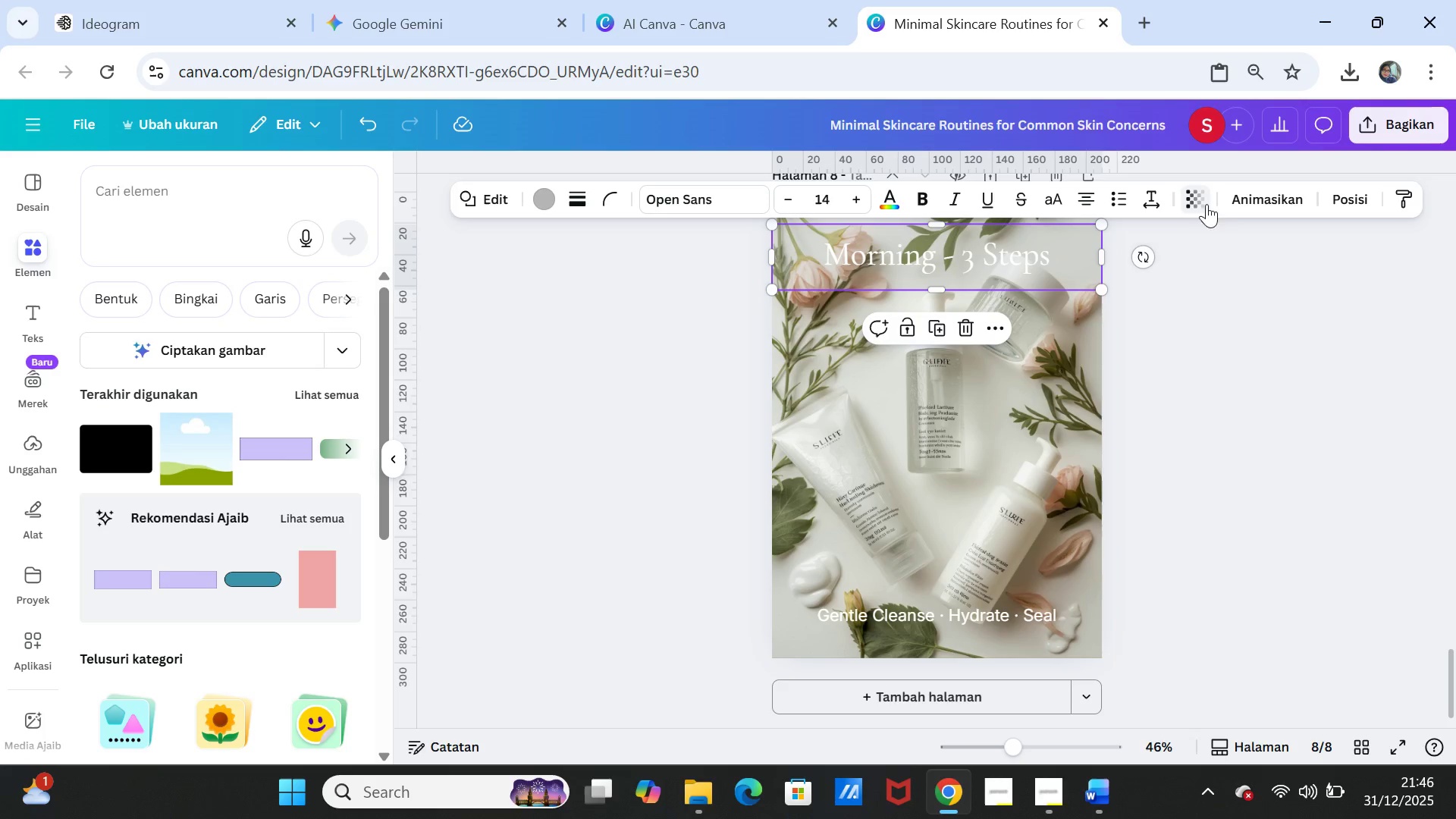 
left_click([1200, 196])
 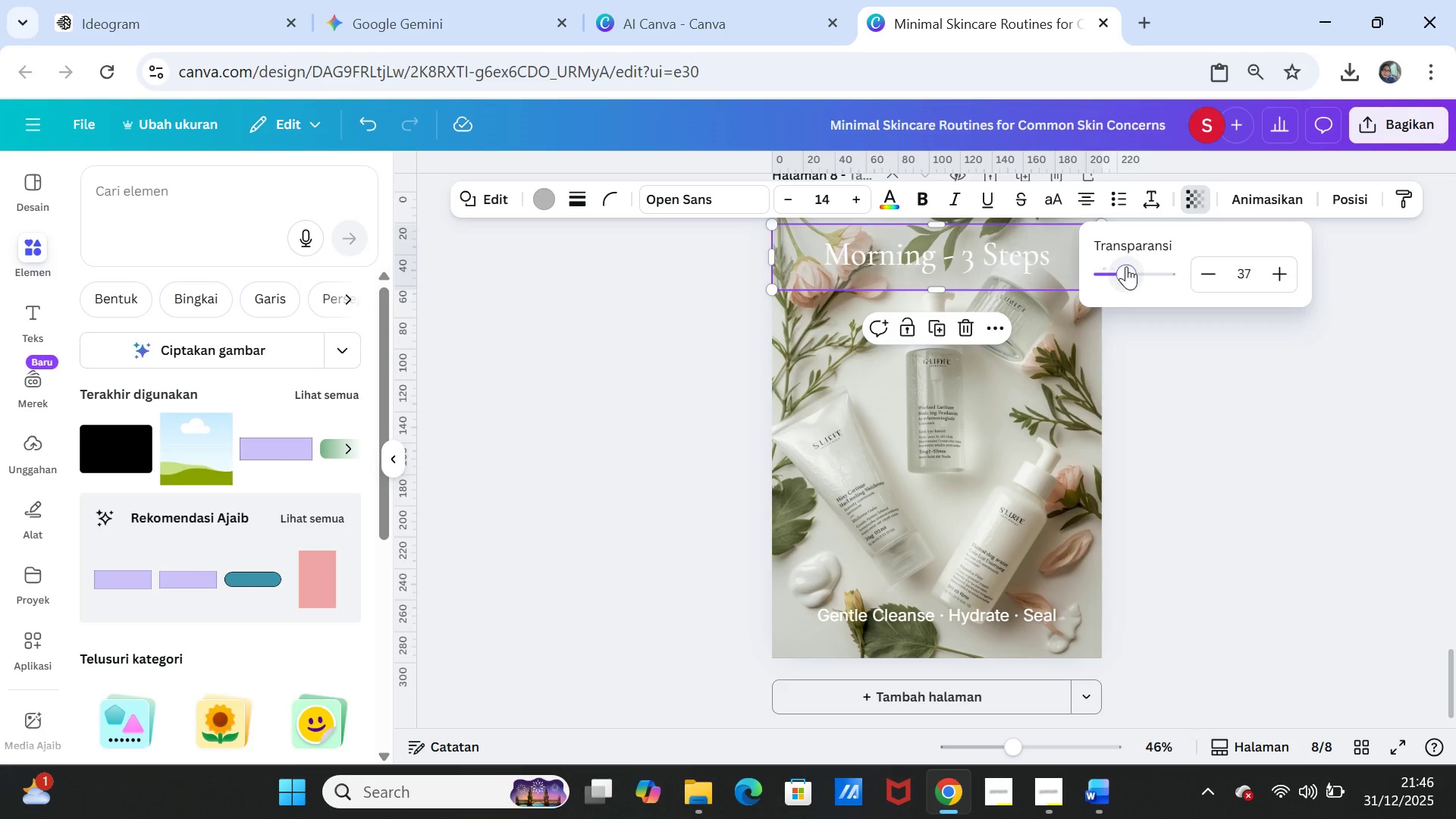 
left_click_drag(start_coordinate=[1126, 266], to_coordinate=[1115, 267])
 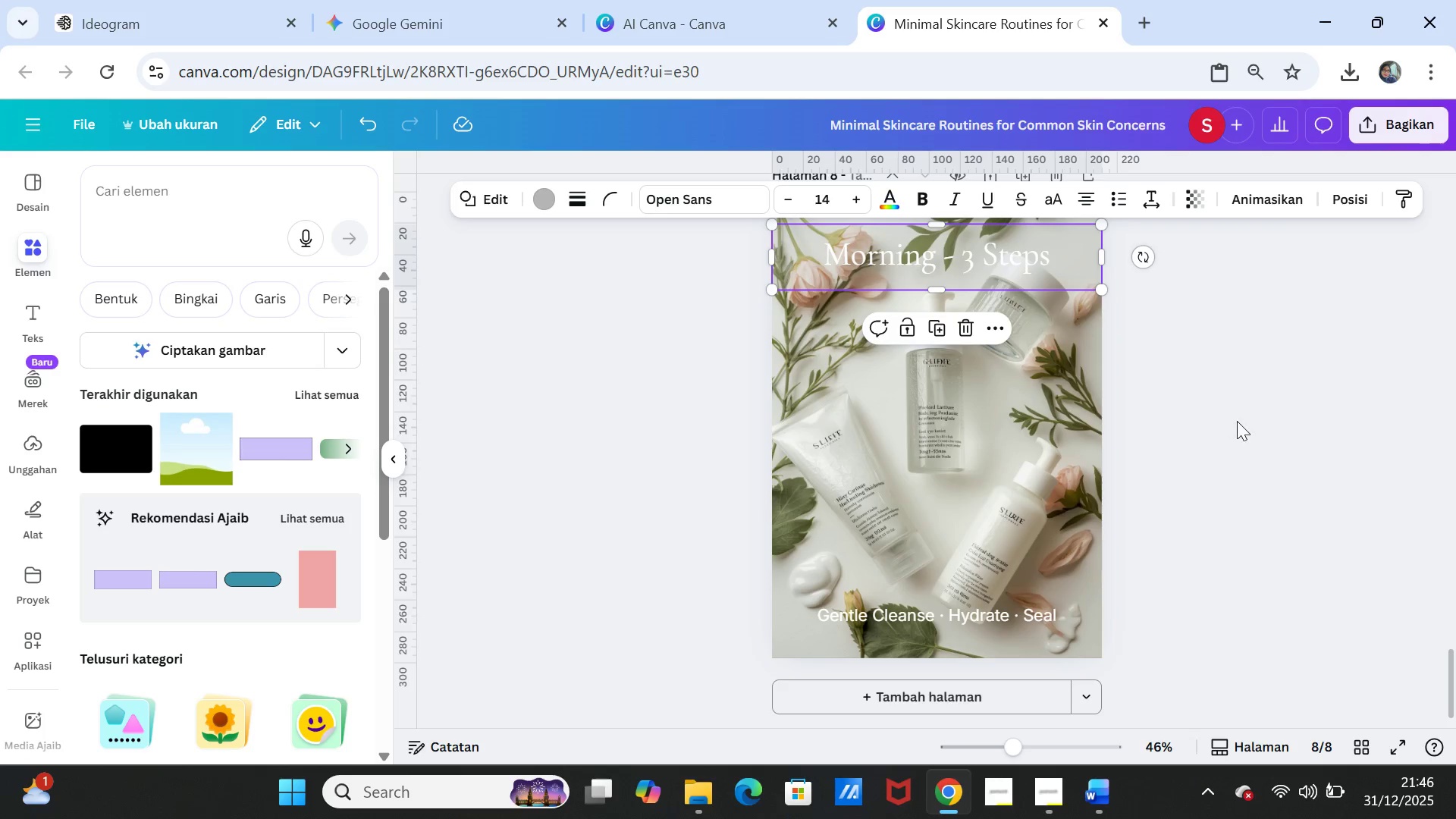 
double_click([1238, 420])
 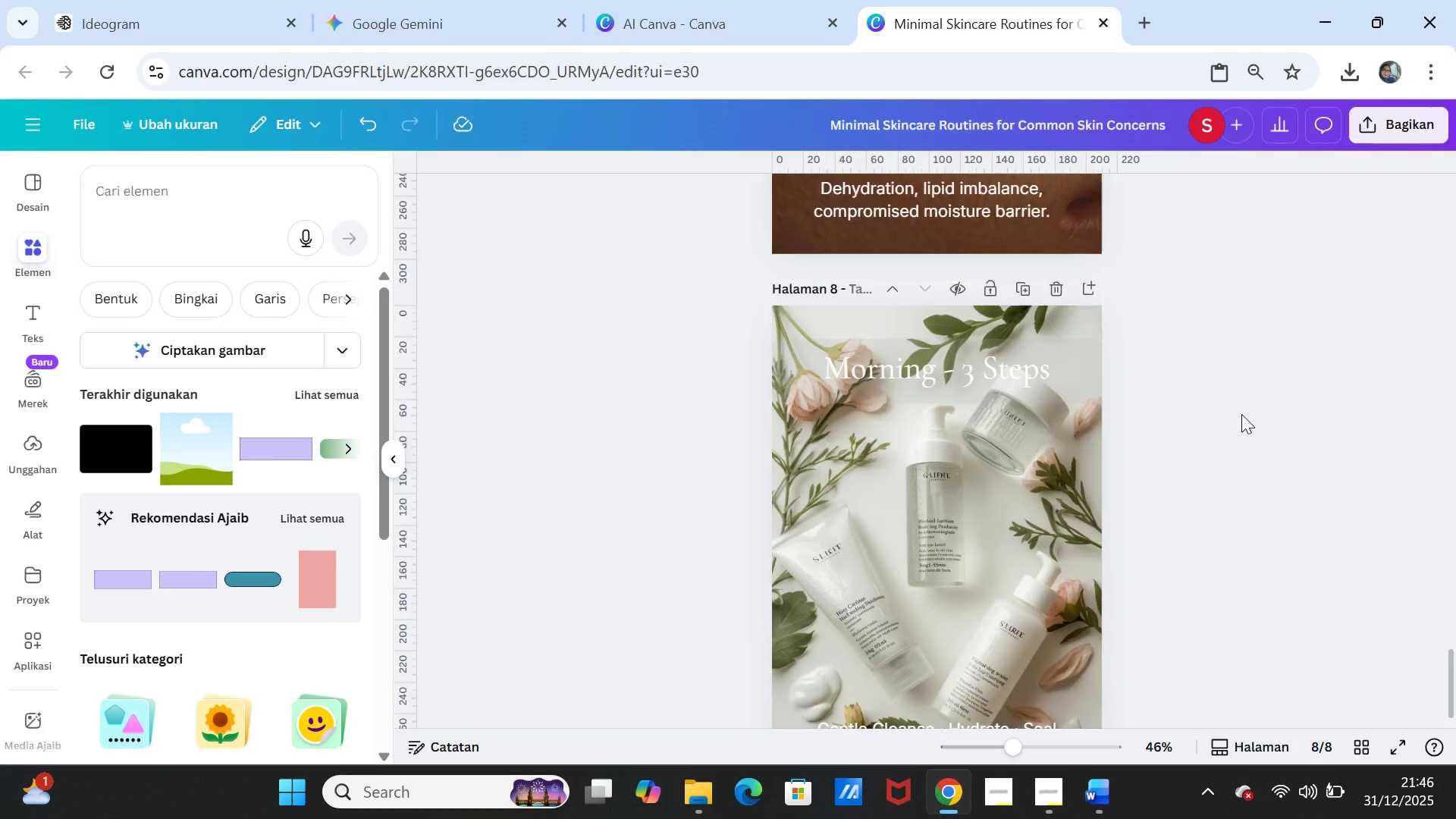 
scroll: coordinate [1241, 414], scroll_direction: up, amount: 1.0
 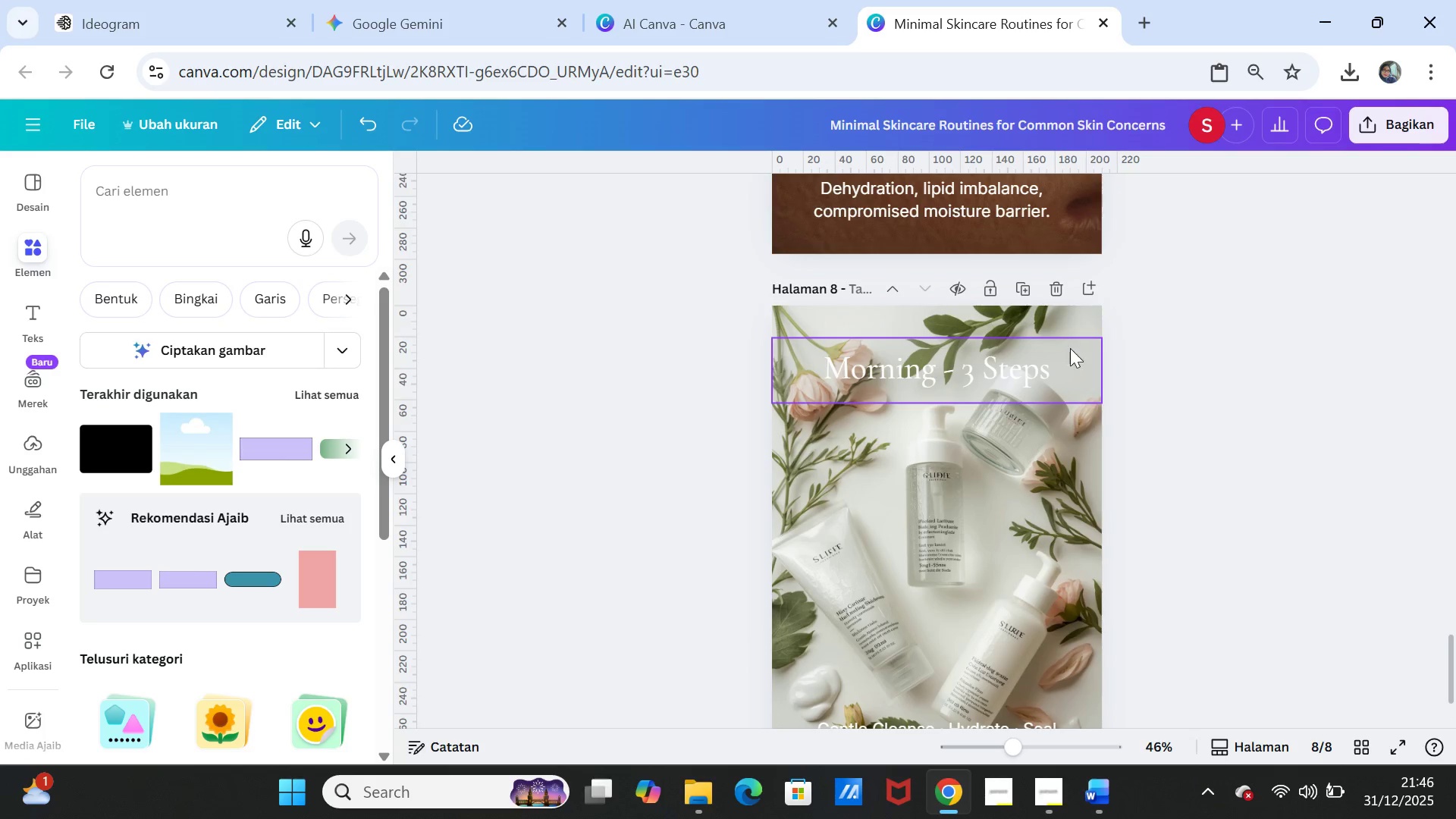 
left_click([1073, 358])
 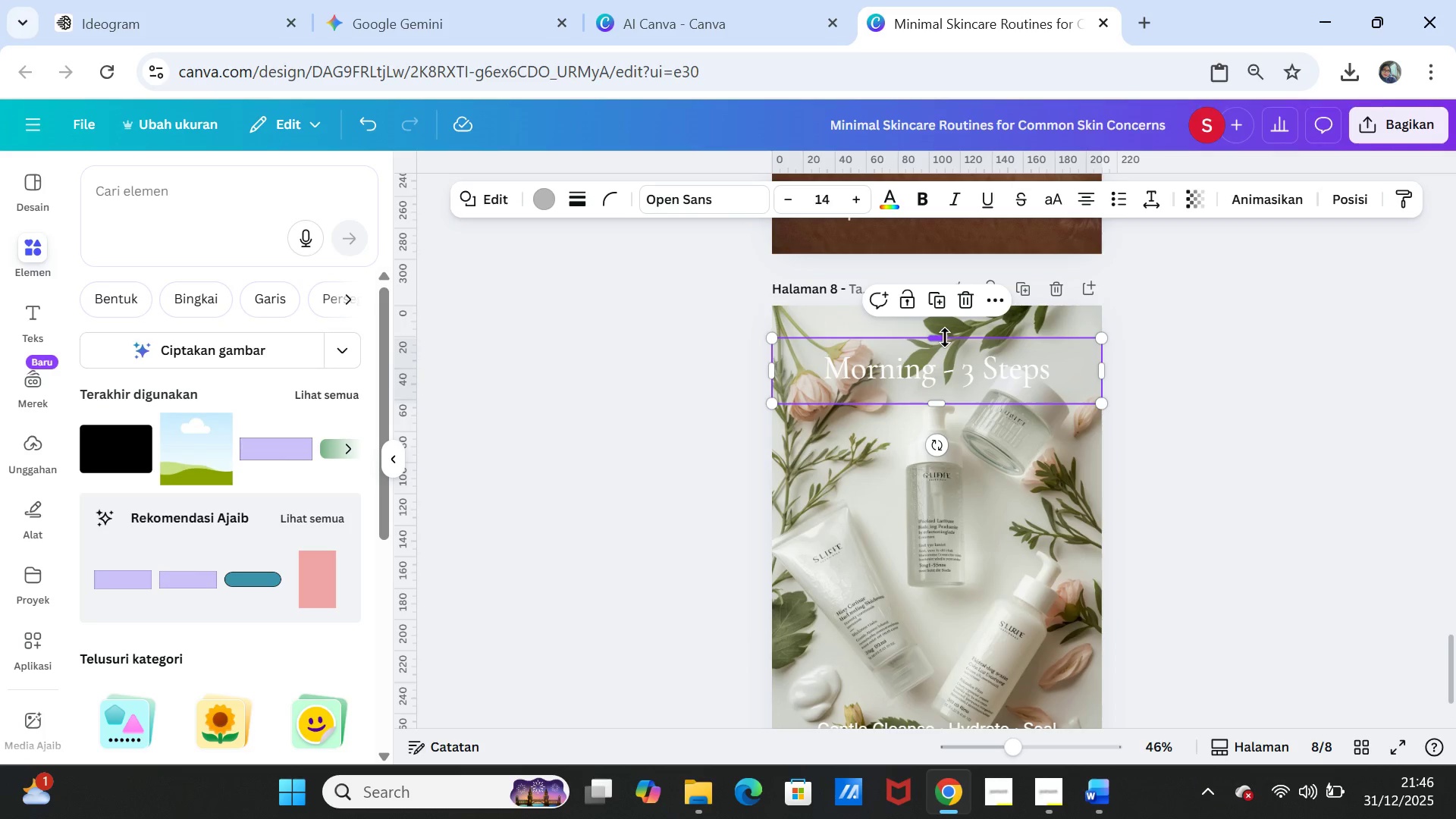 
left_click_drag(start_coordinate=[945, 337], to_coordinate=[948, 305])
 